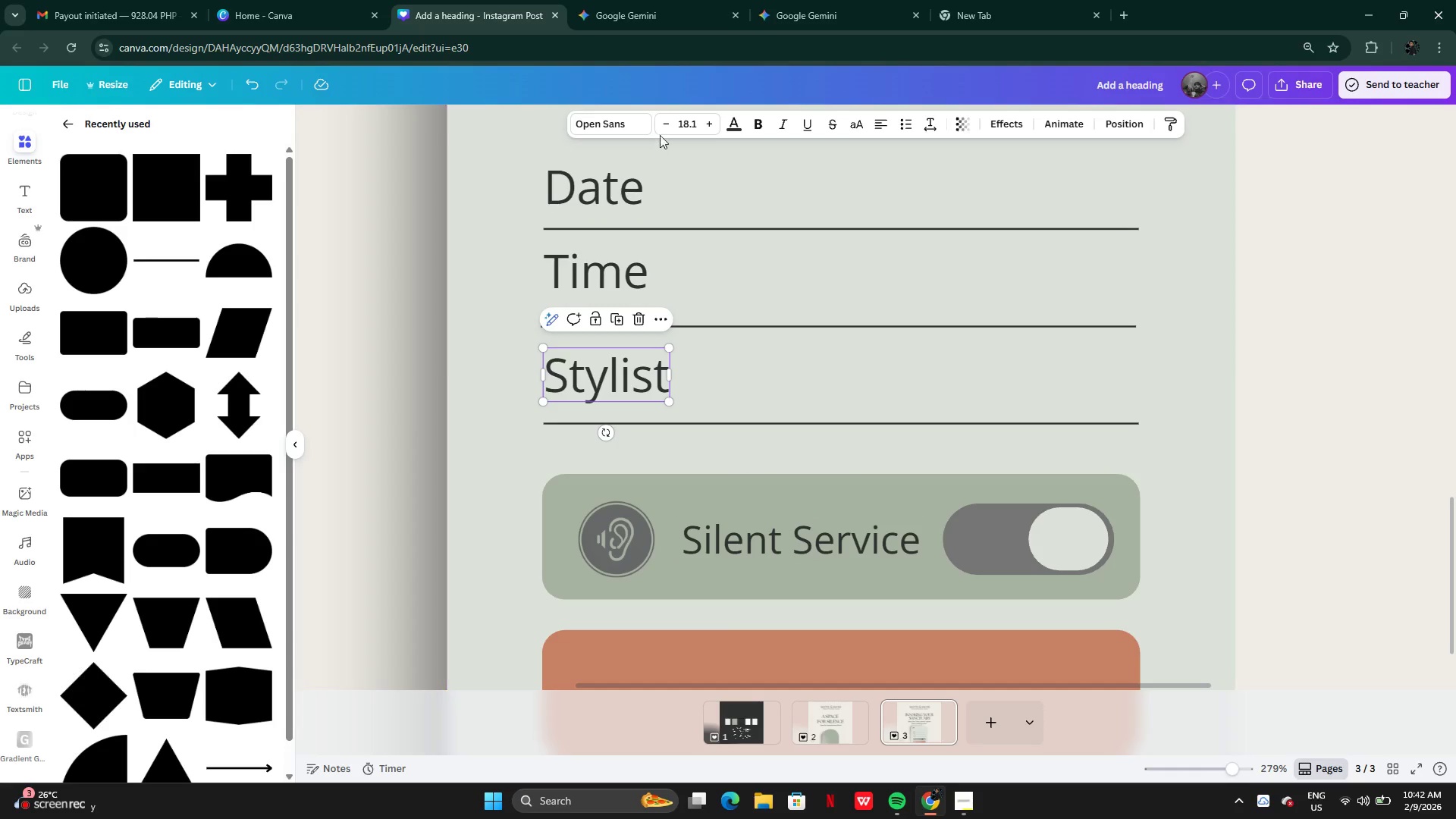 
left_click([663, 129])
 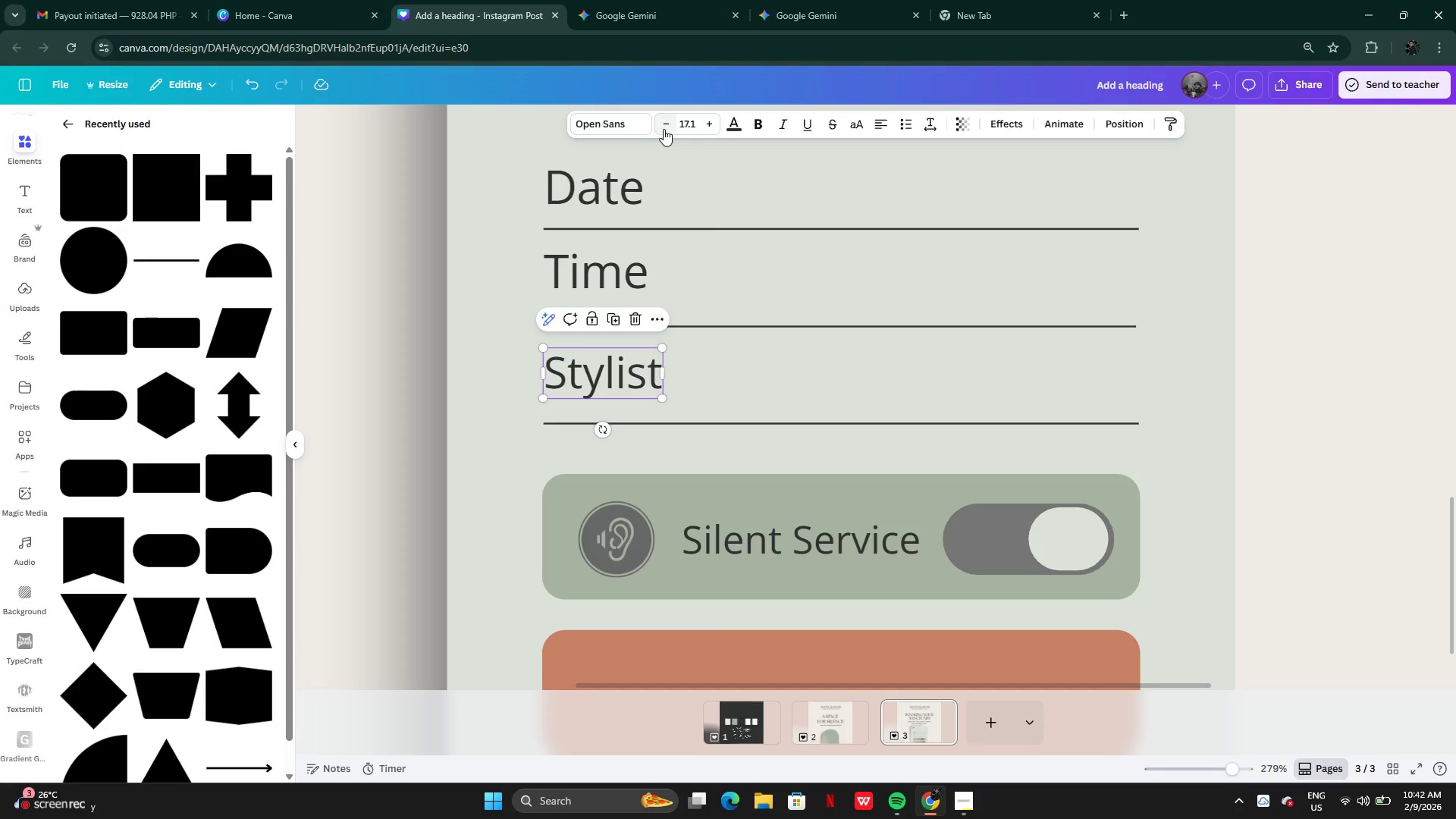 
left_click([664, 129])
 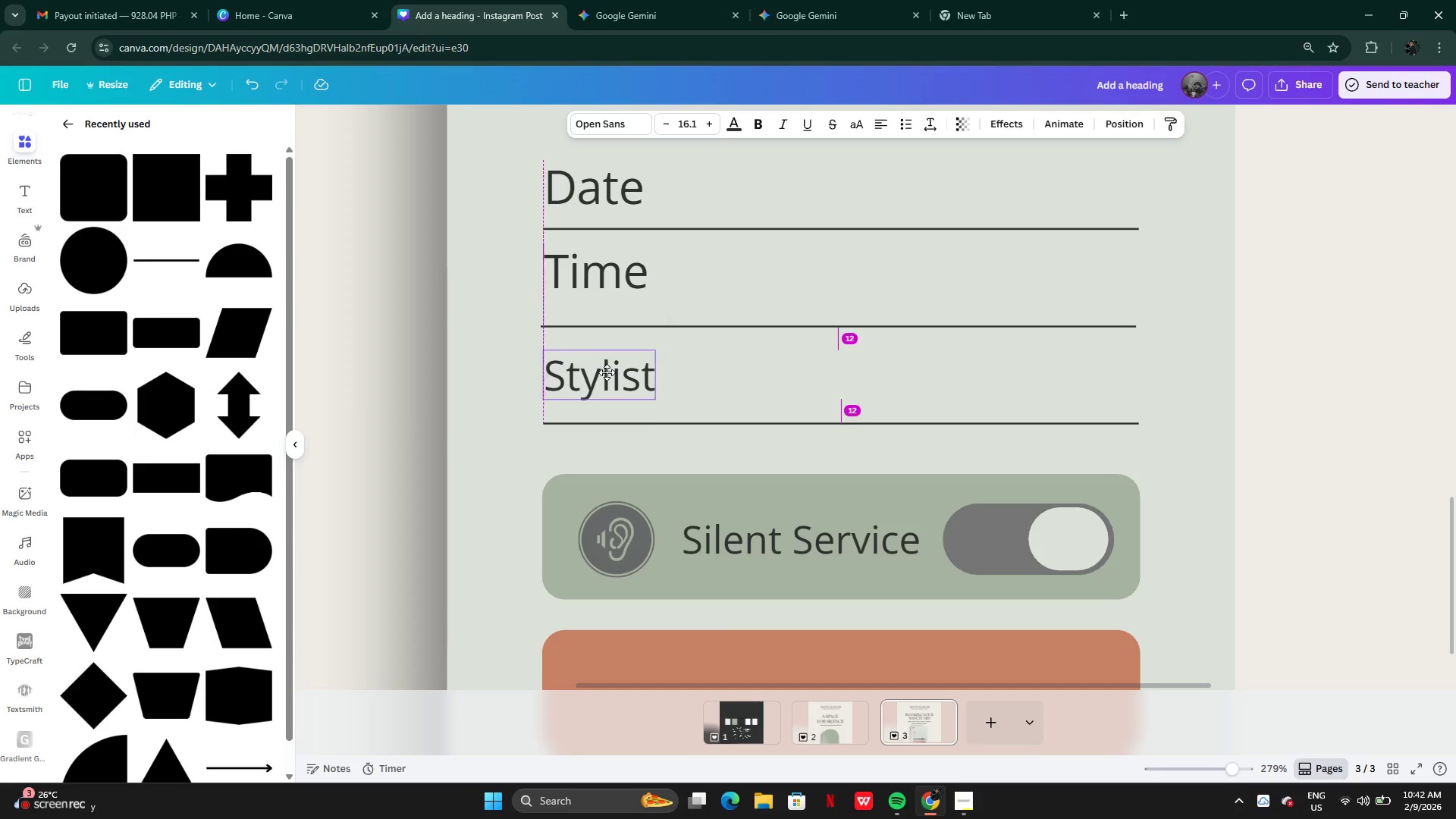 
left_click_drag(start_coordinate=[604, 372], to_coordinate=[604, 367])
 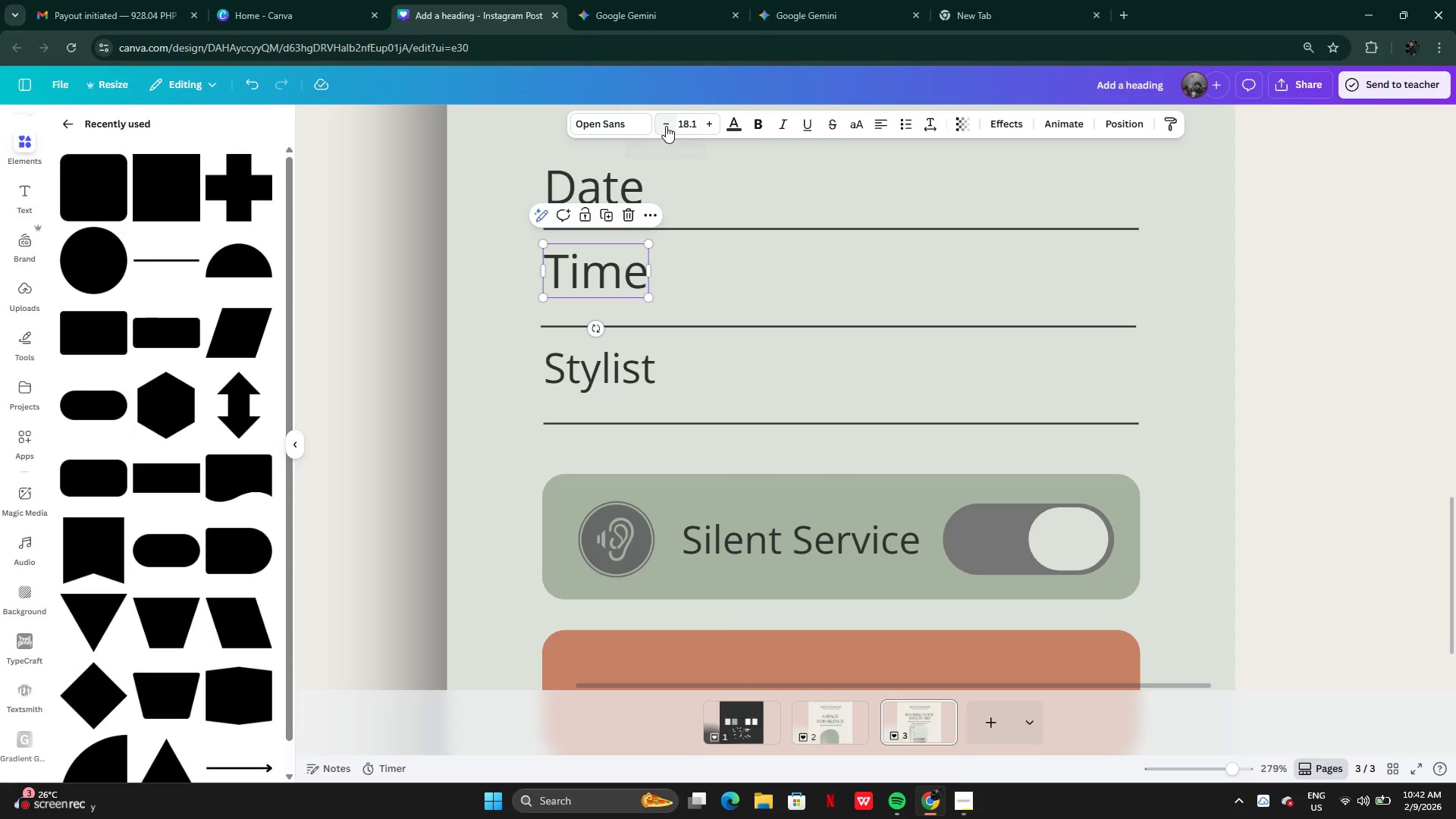 
double_click([666, 126])
 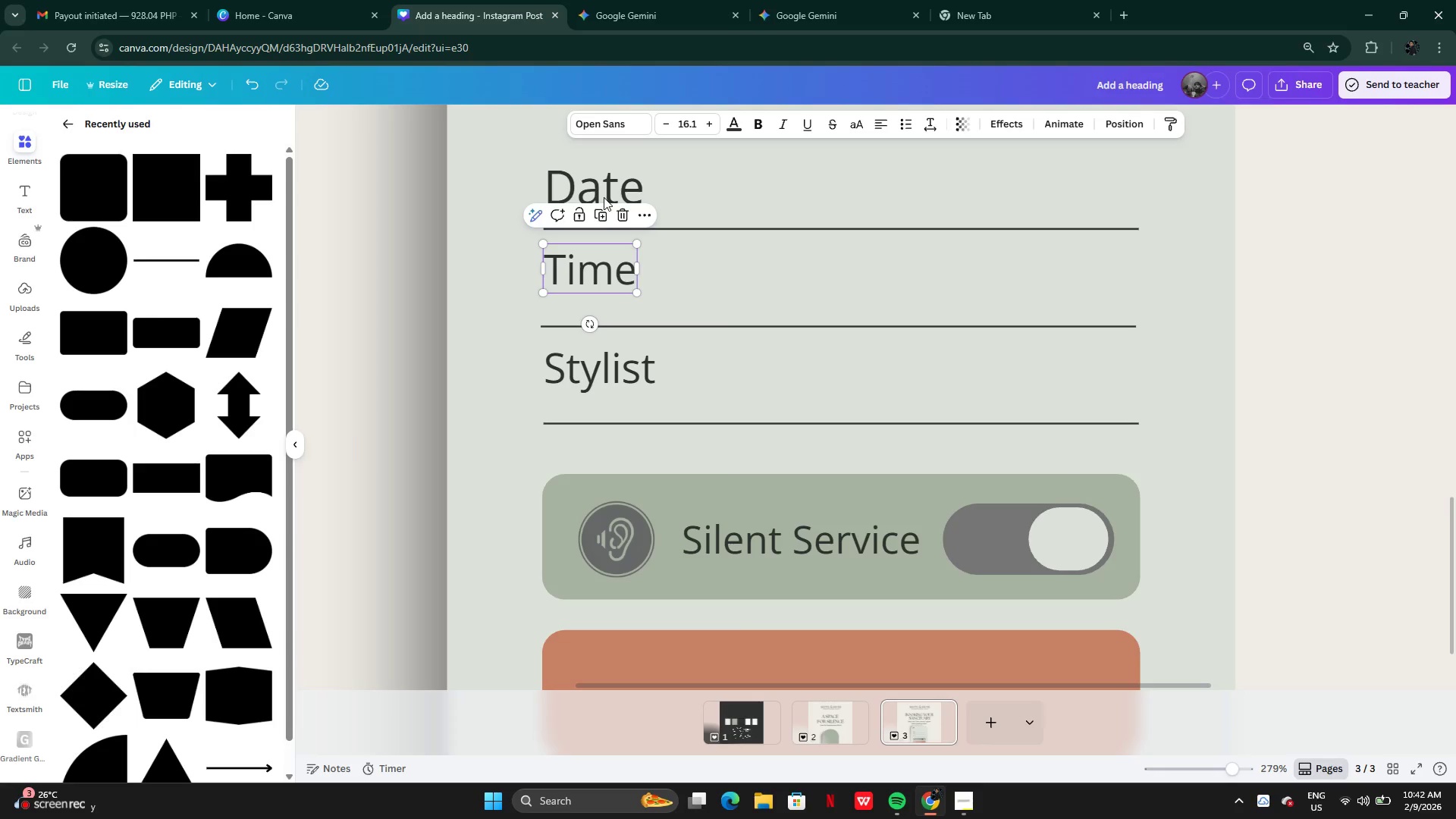 
left_click([610, 182])
 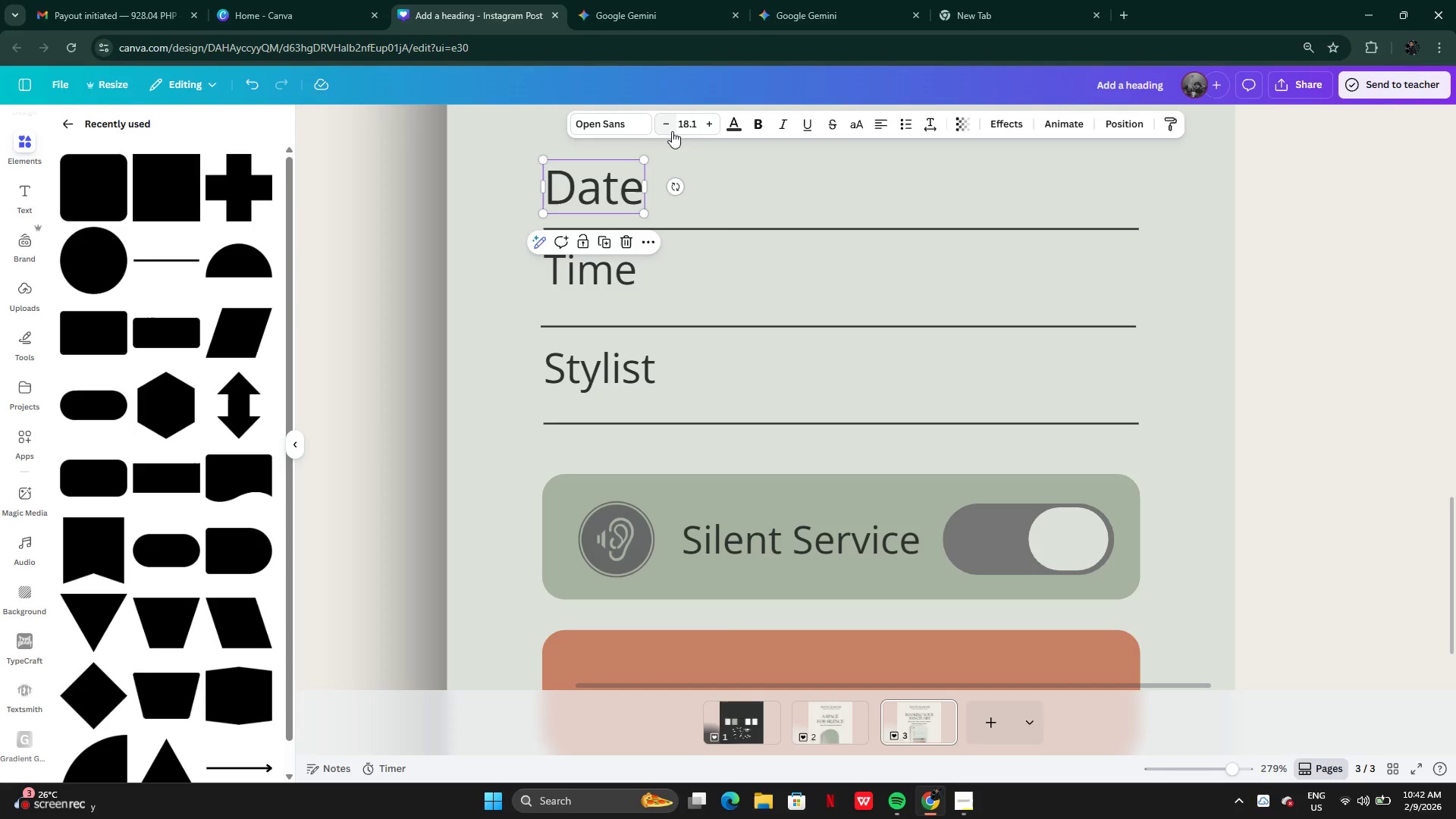 
left_click([667, 128])
 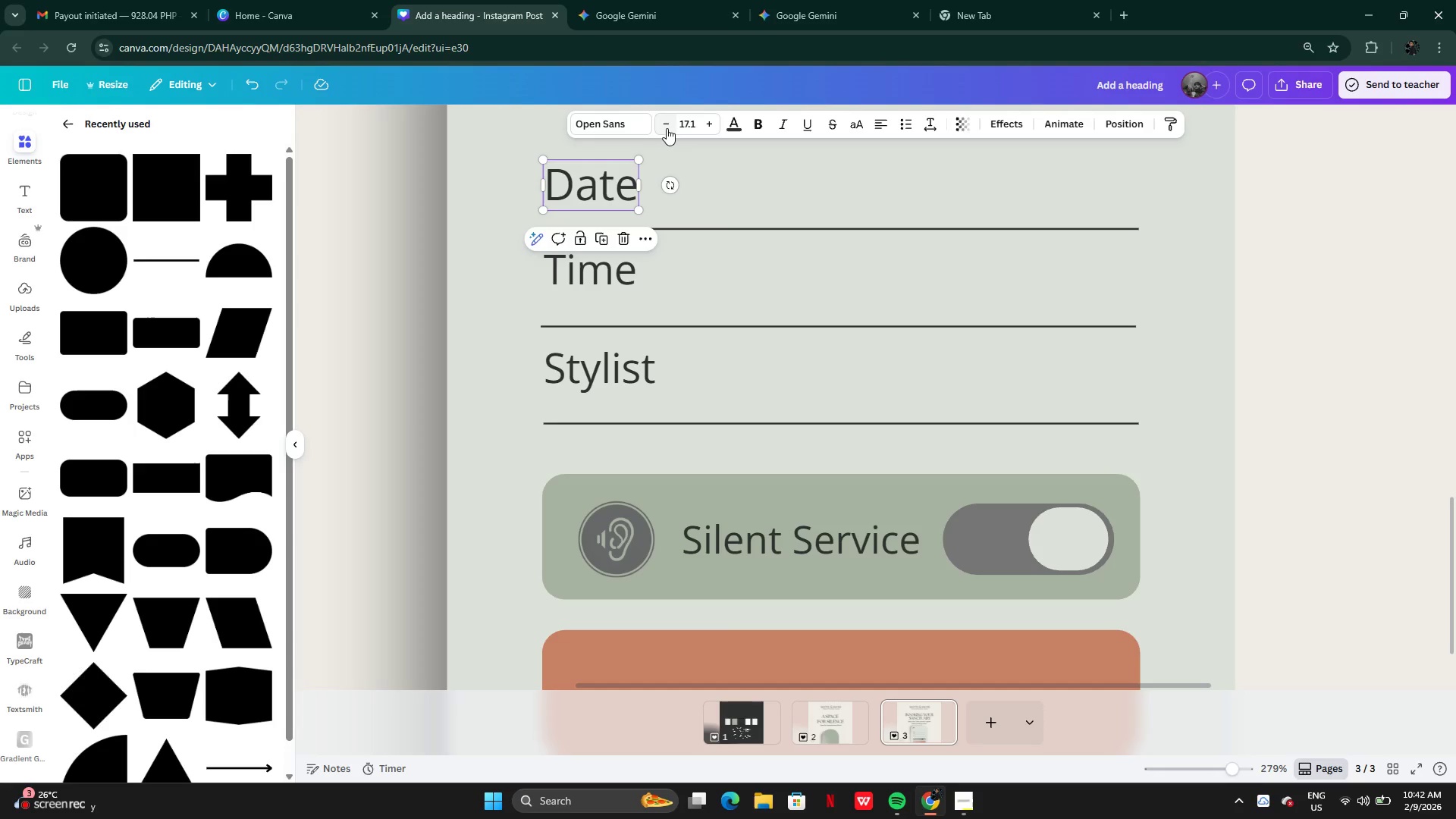 
left_click([667, 128])
 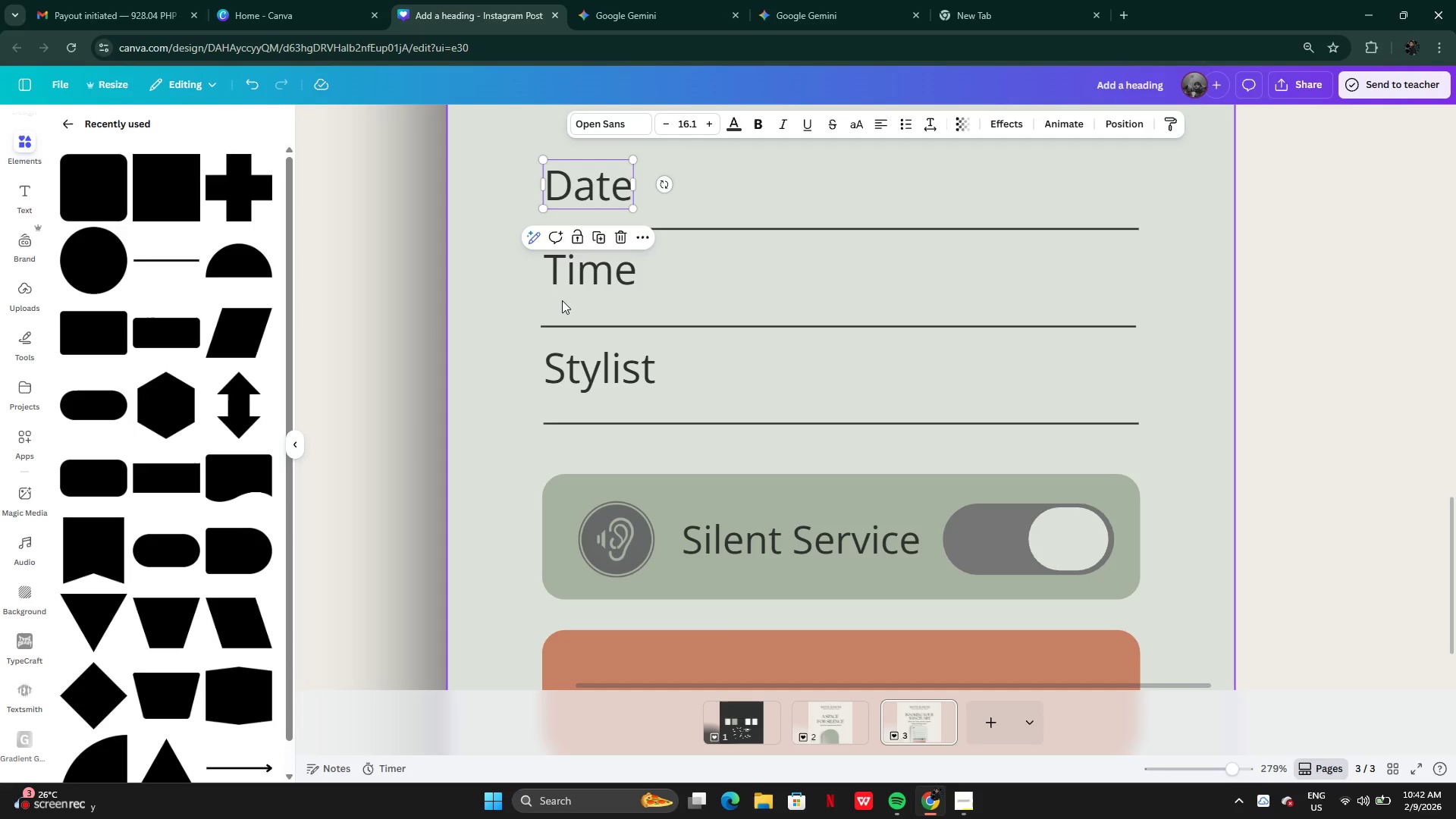 
left_click([416, 320])
 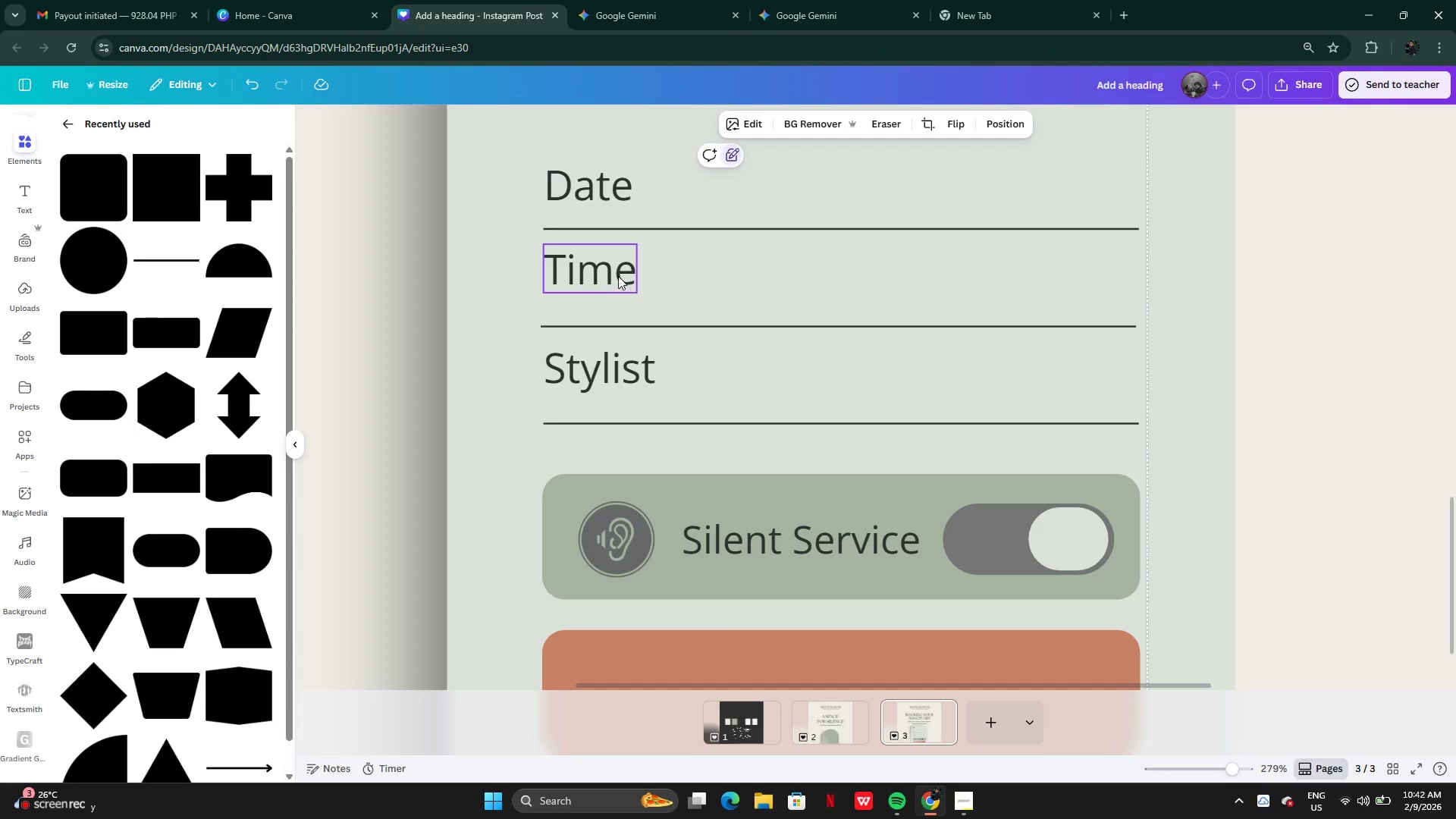 
left_click_drag(start_coordinate=[611, 275], to_coordinate=[610, 283])
 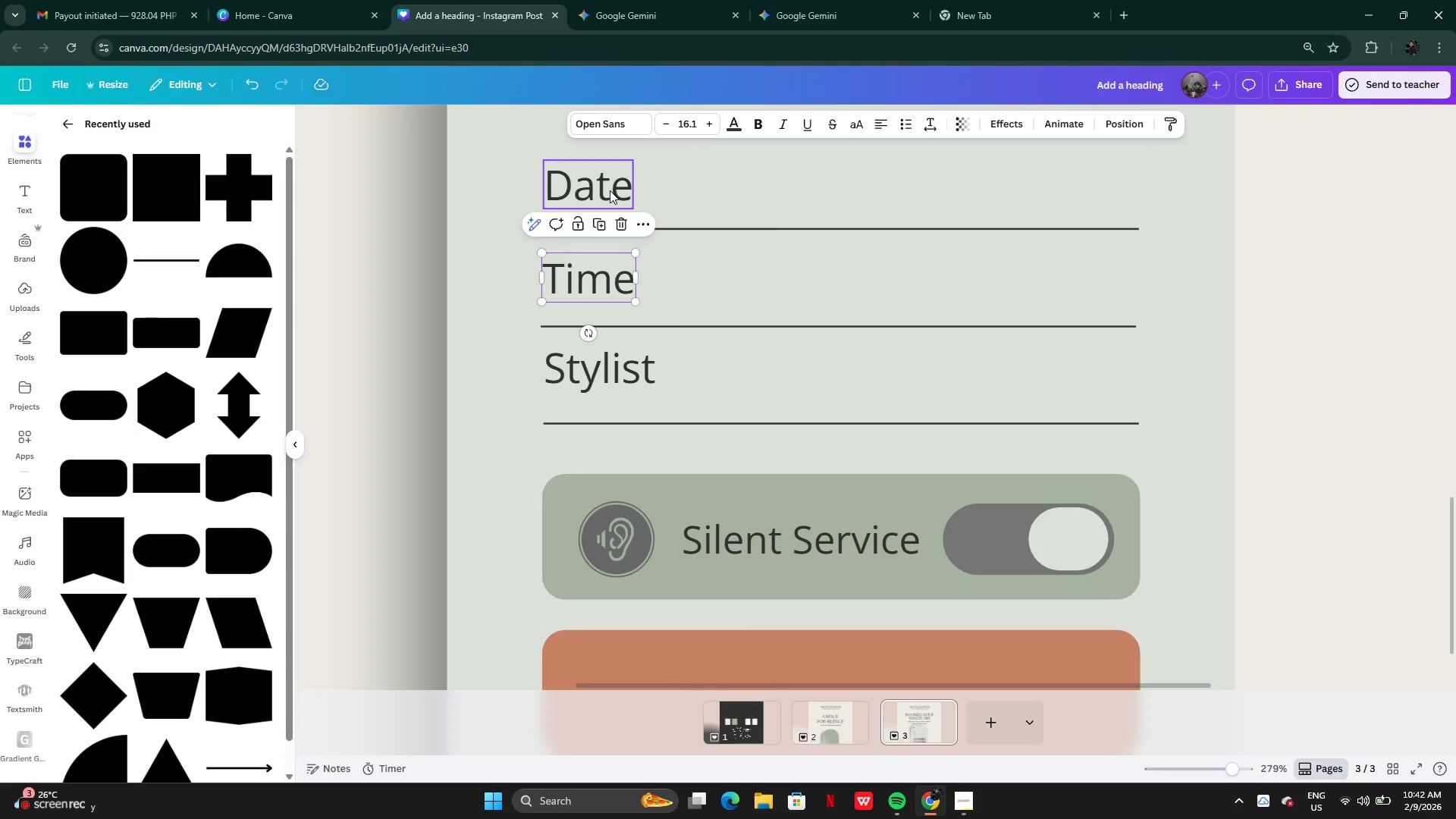 
left_click_drag(start_coordinate=[610, 190], to_coordinate=[609, 194])
 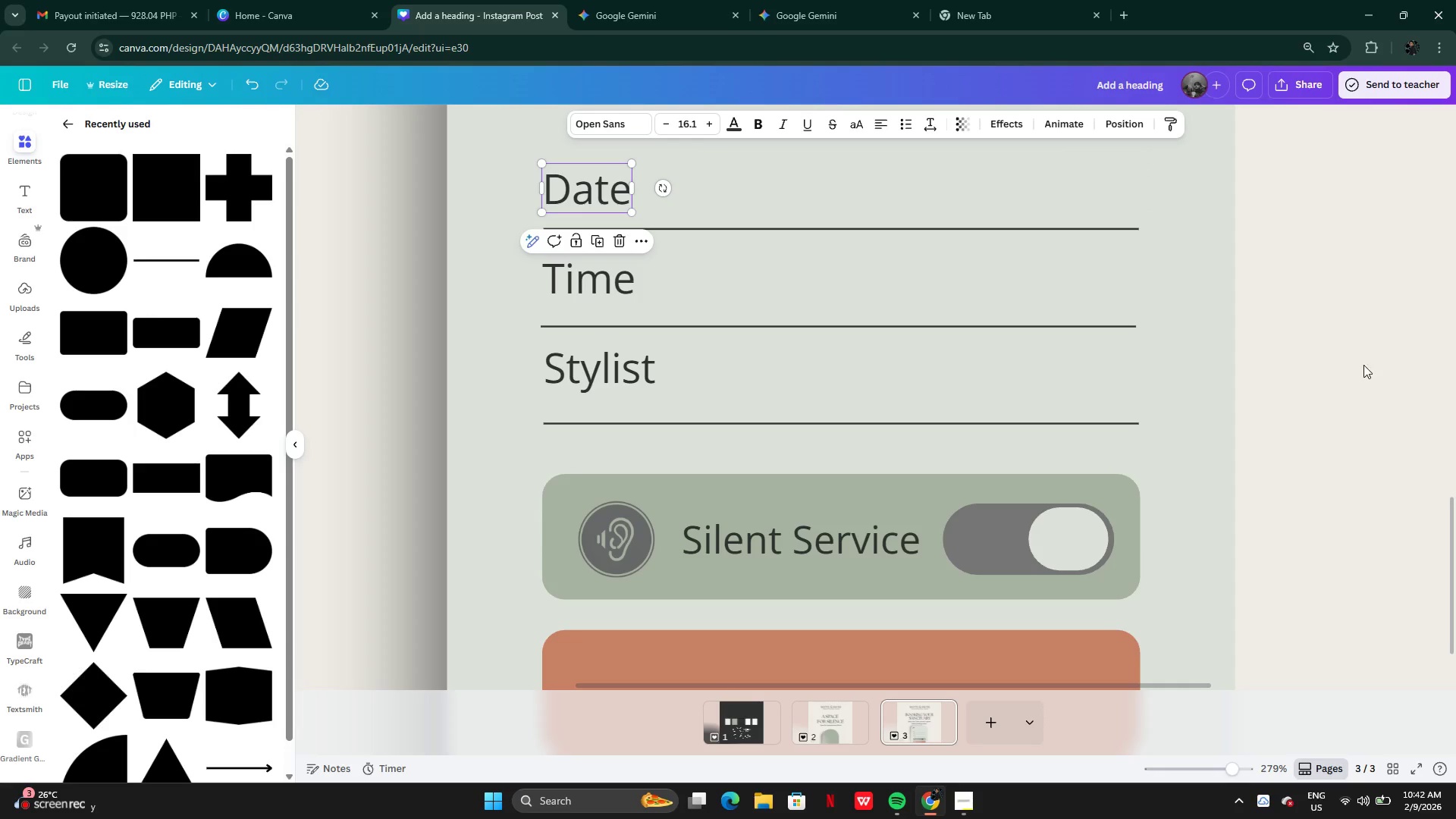 
left_click([1313, 397])
 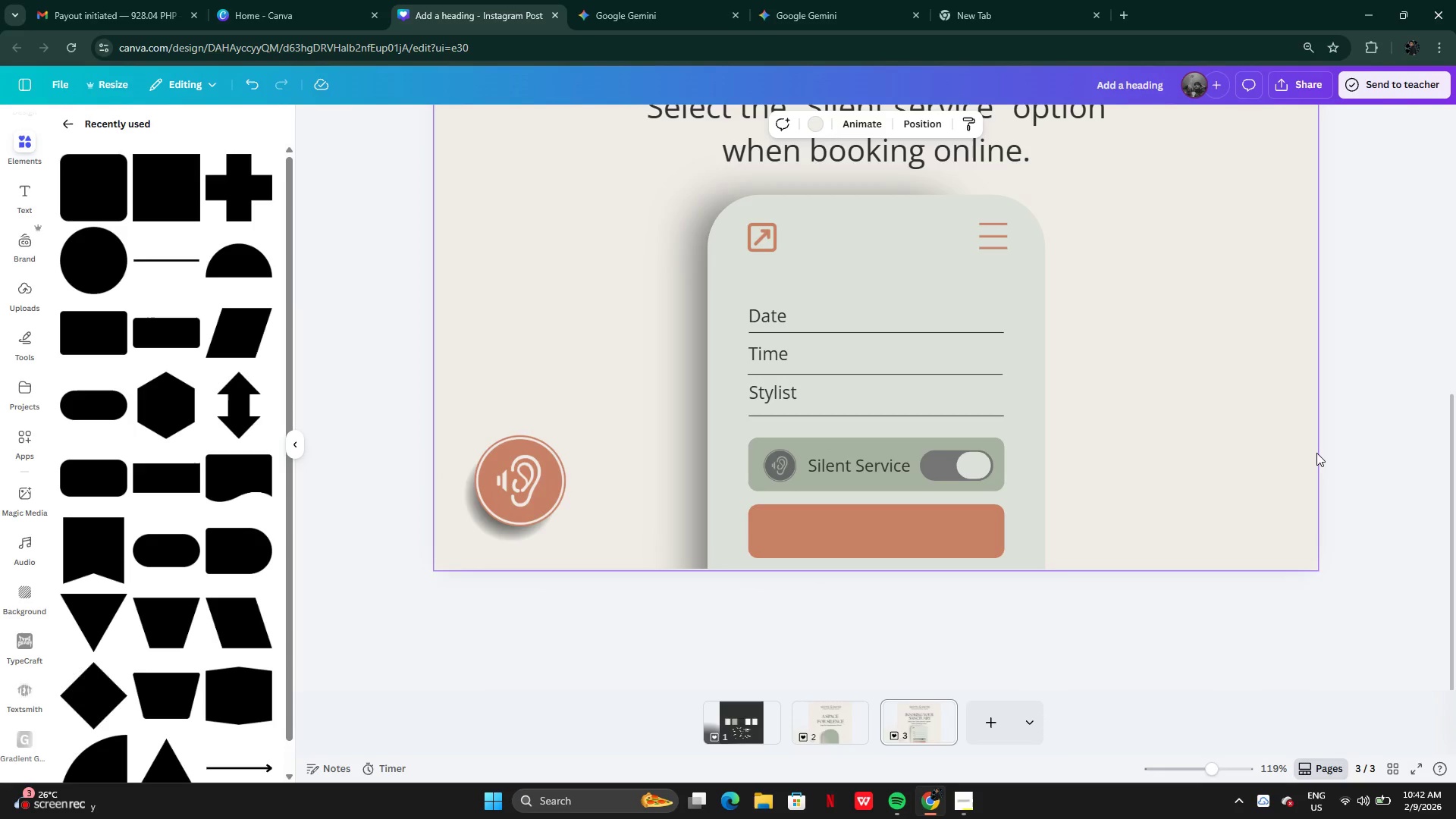 
wait(13.06)
 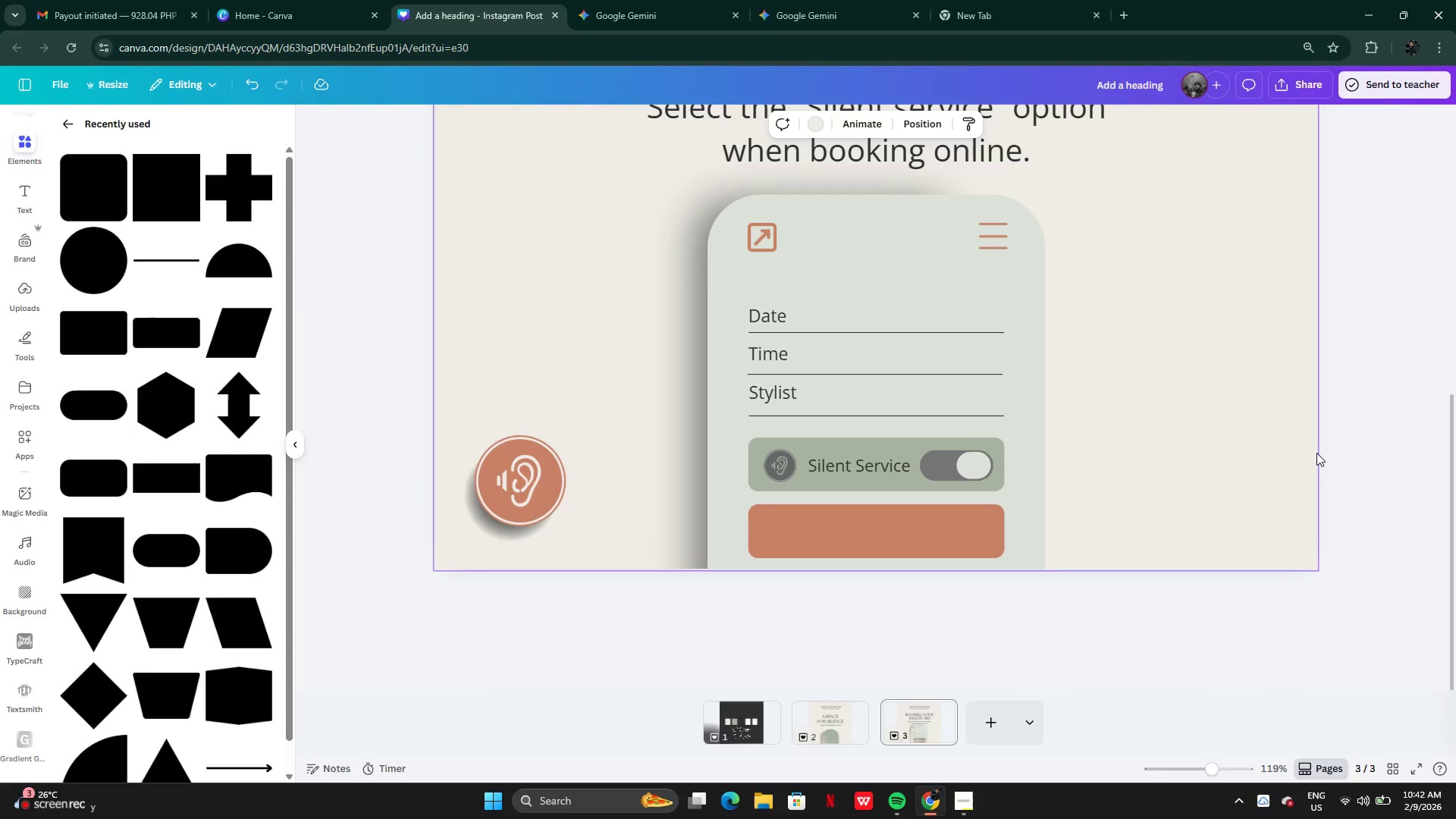 
left_click([877, 437])
 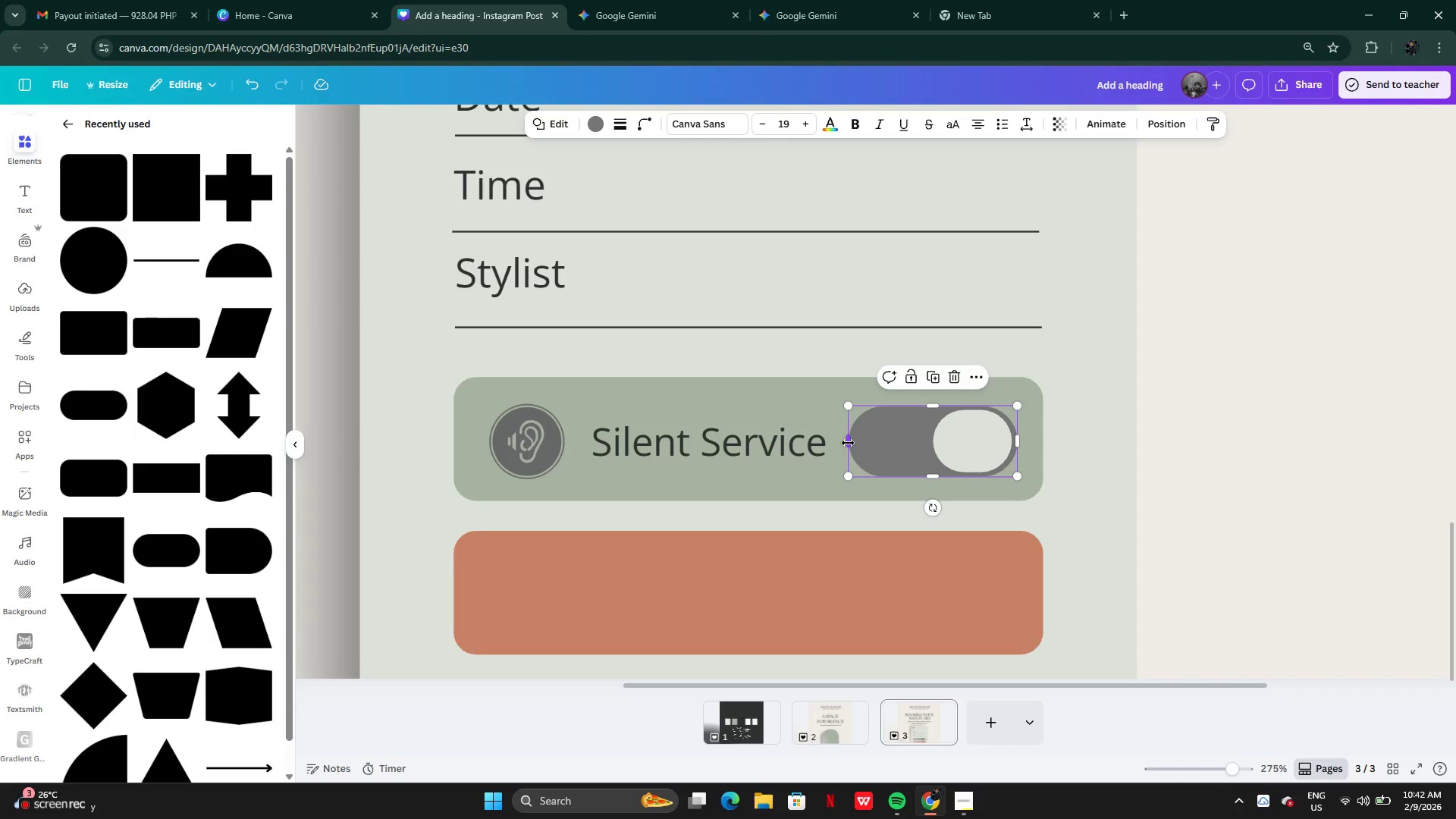 
left_click_drag(start_coordinate=[848, 443], to_coordinate=[868, 444])
 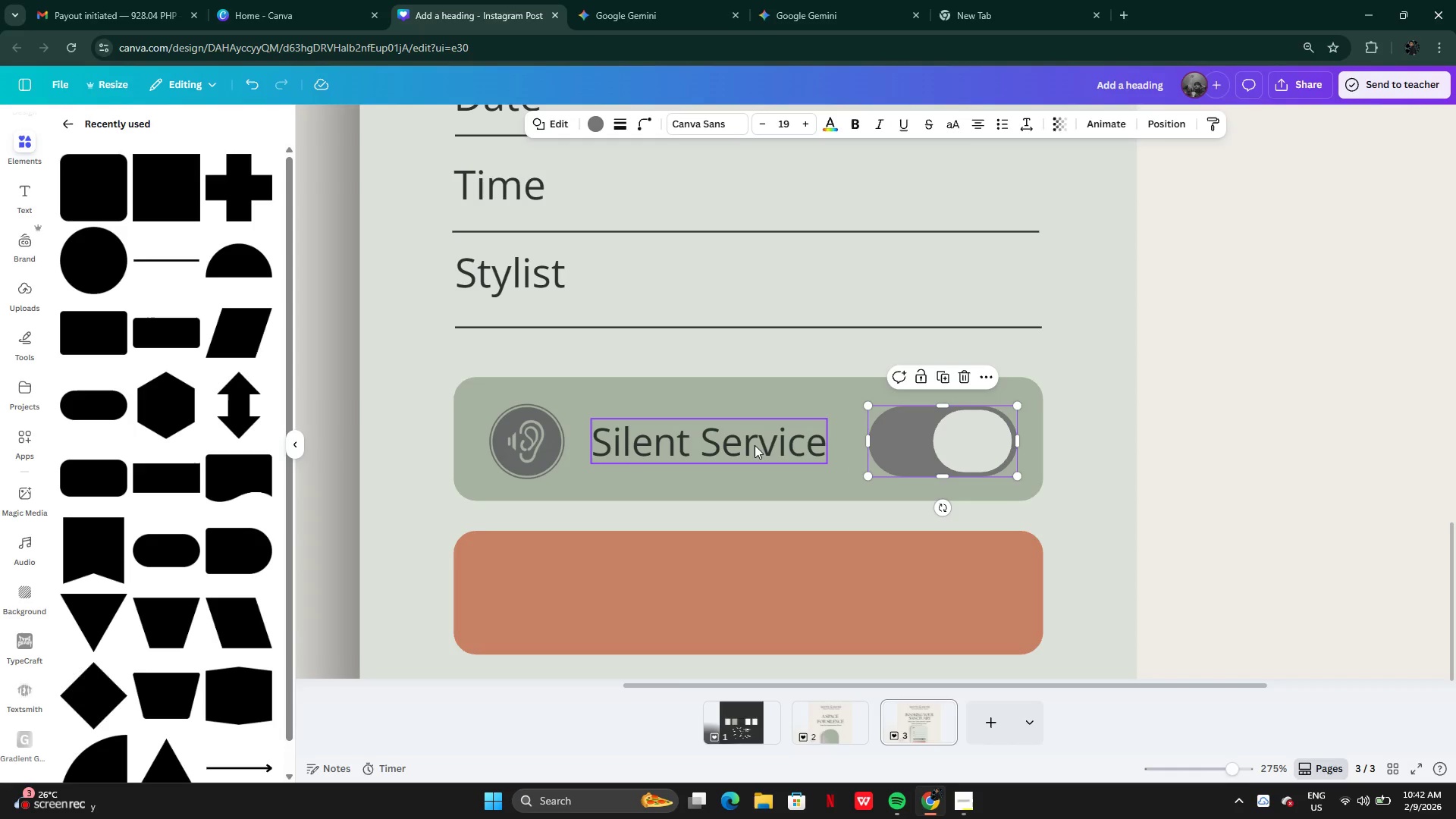 
left_click_drag(start_coordinate=[750, 445], to_coordinate=[755, 446])
 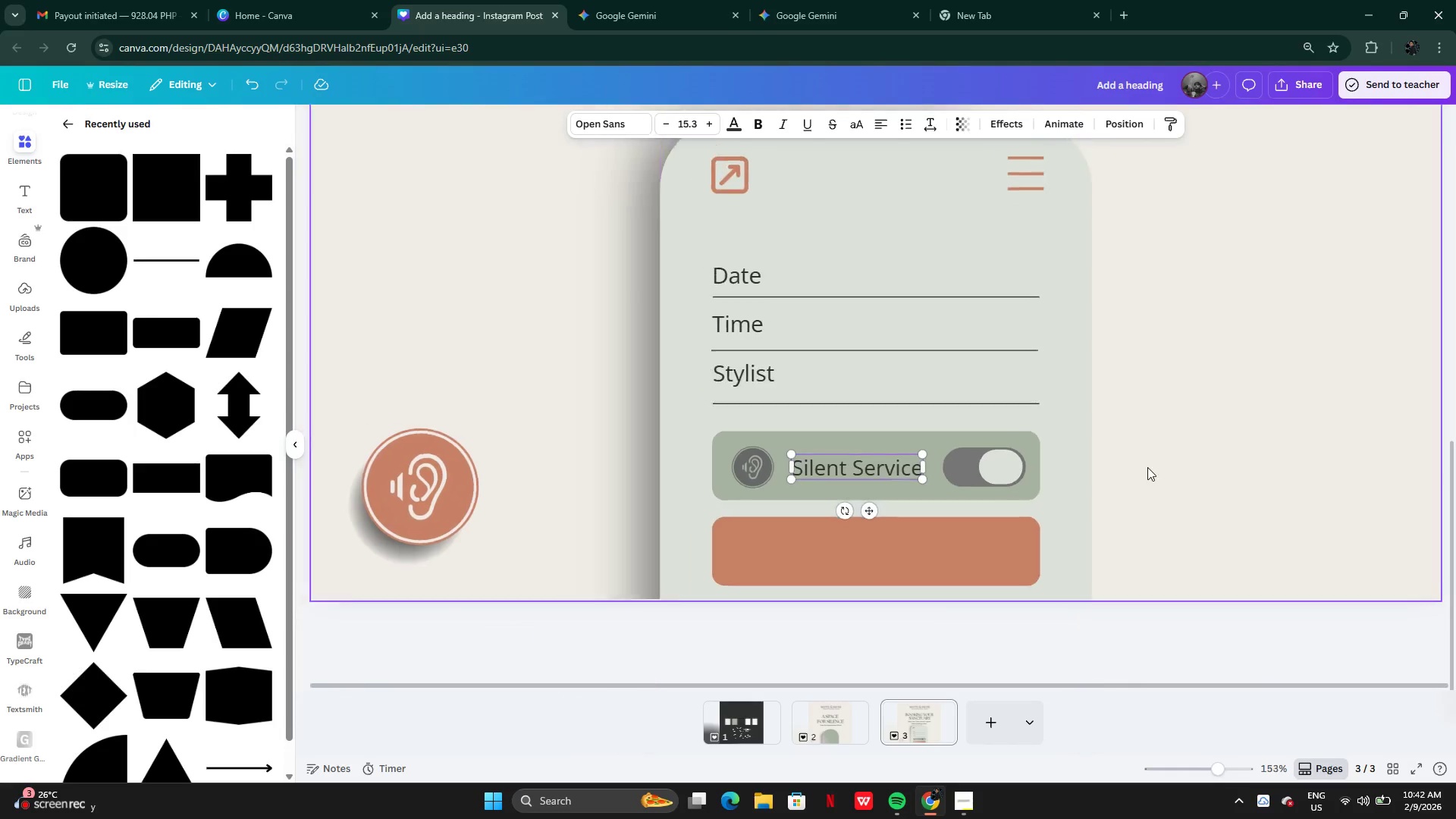 
left_click([1148, 467])
 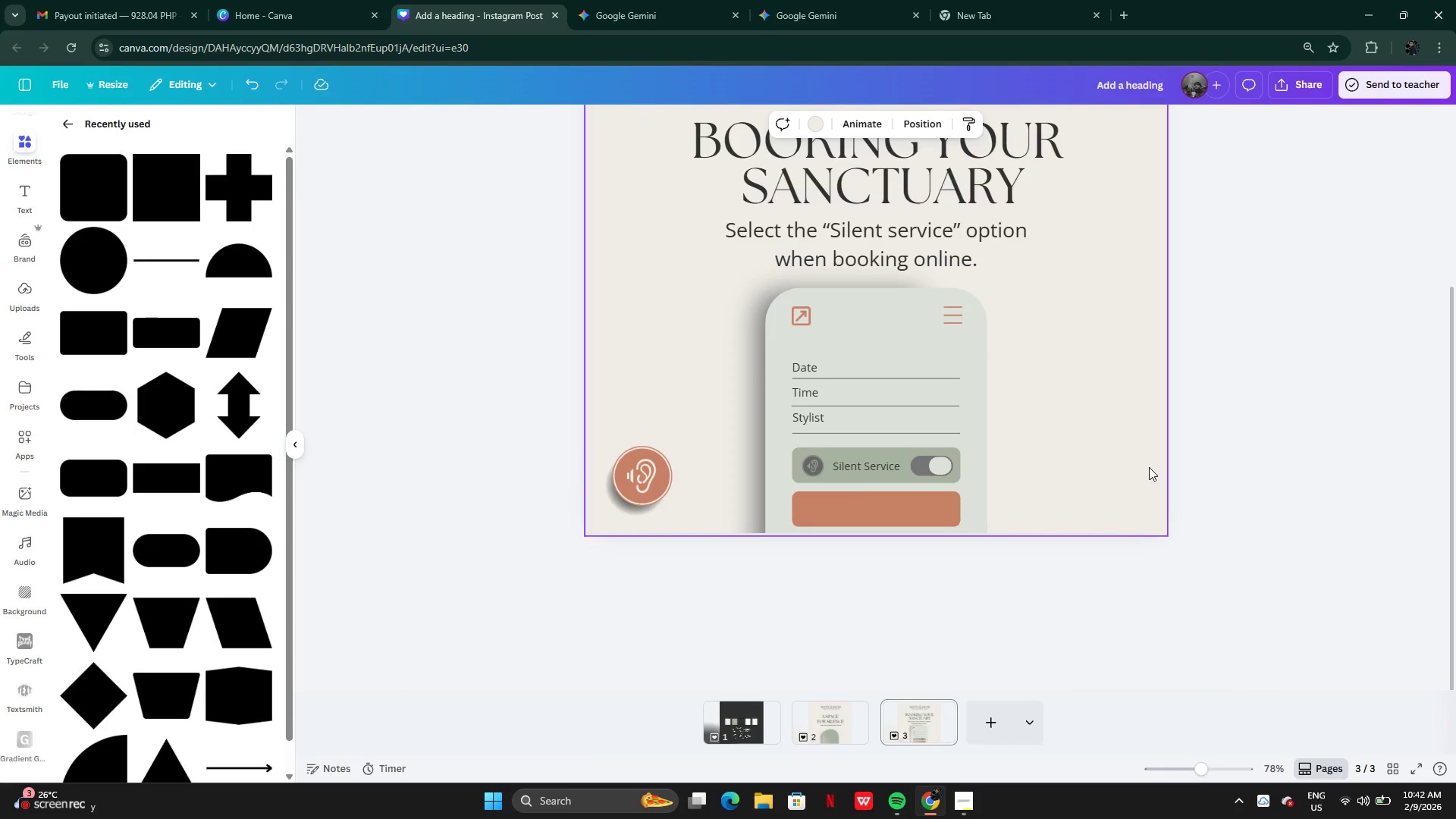 
wait(5.77)
 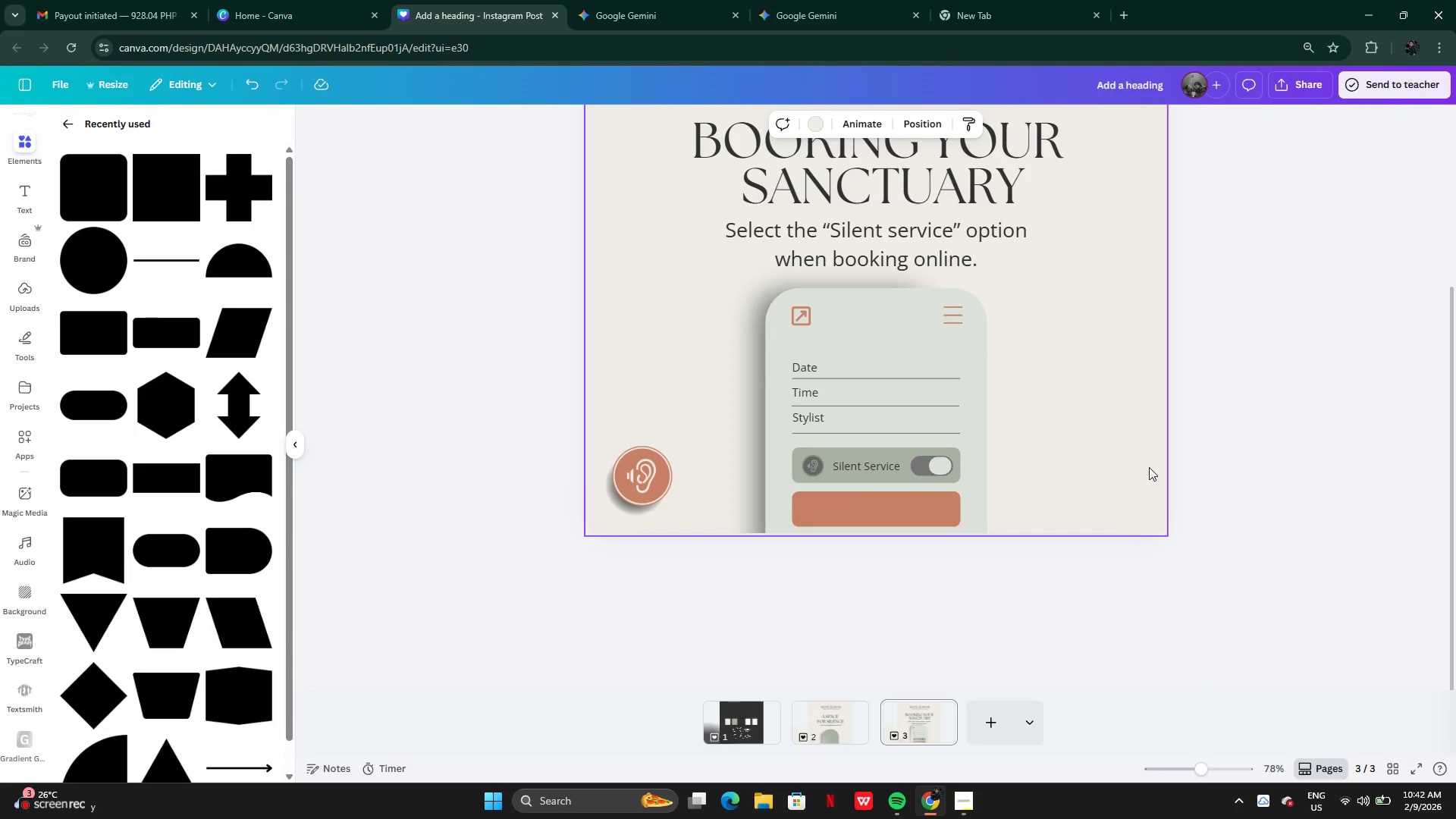 
hold_key(key=ControlLeft, duration=0.34)
scroll: coordinate [1095, 7], scroll_direction: up, amount: 2.0
 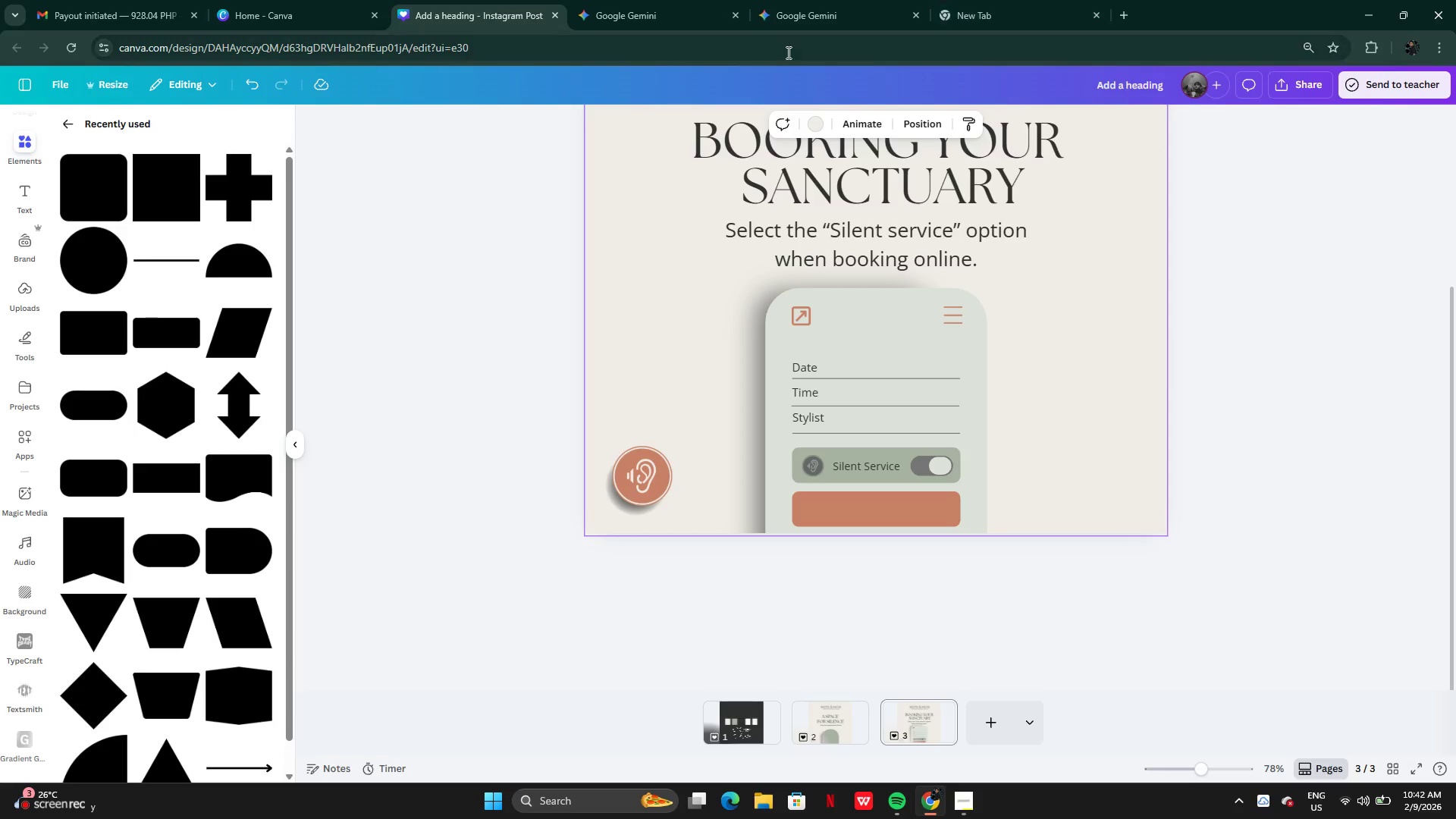 
key(Control+ControlLeft)
 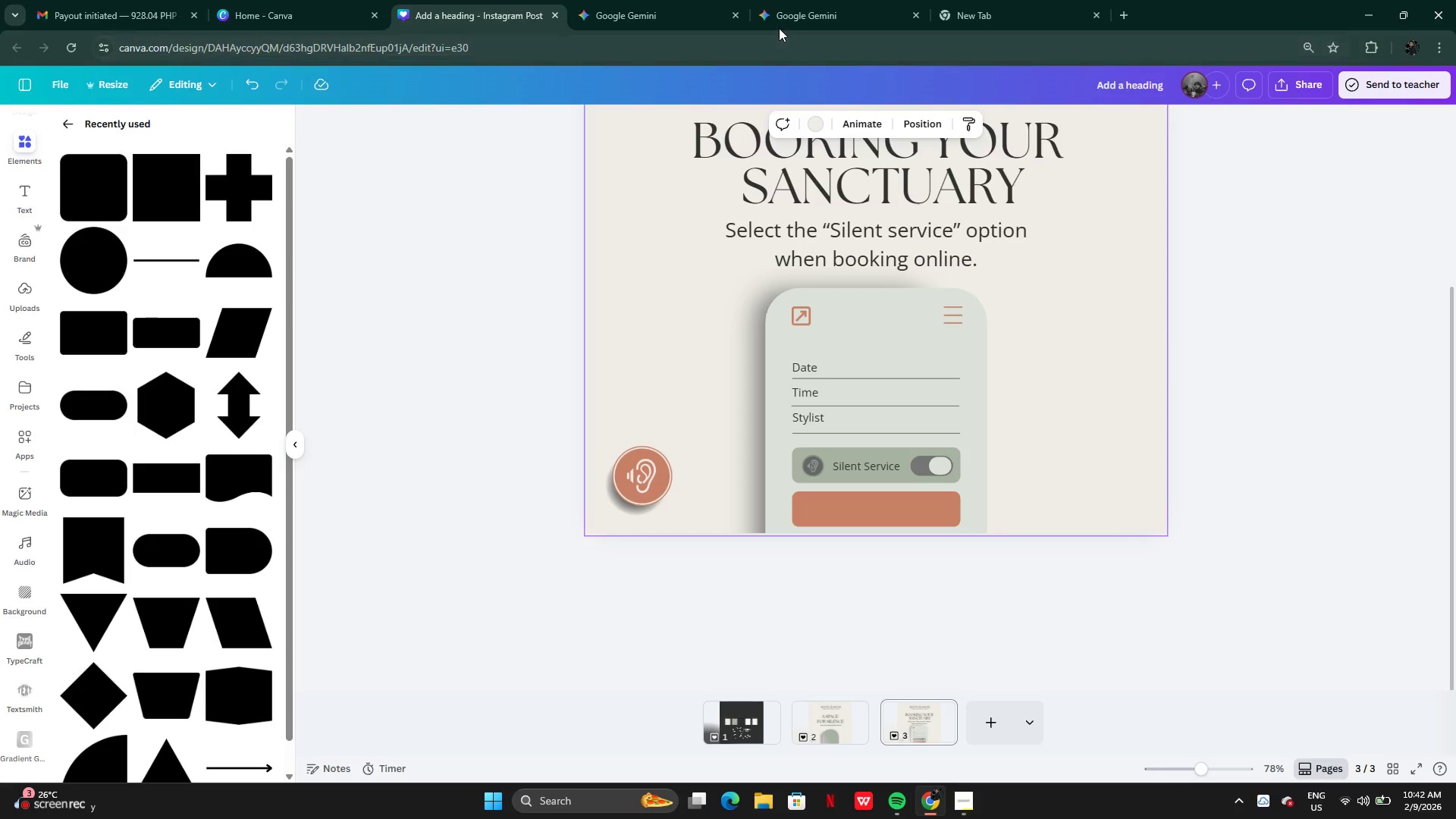 
left_click([774, 17])
 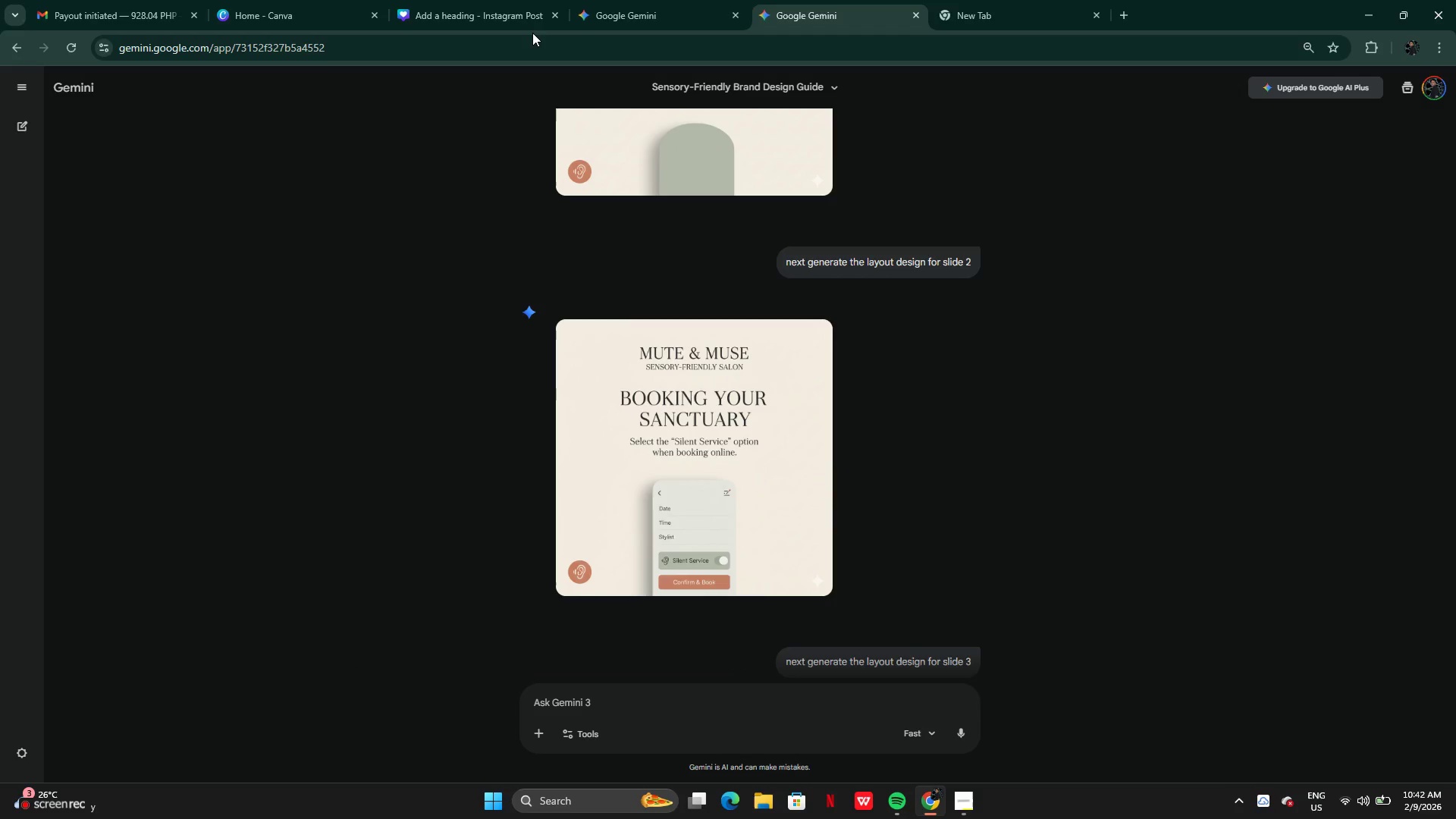 
scroll: coordinate [779, 28], scroll_direction: up, amount: 1.0
 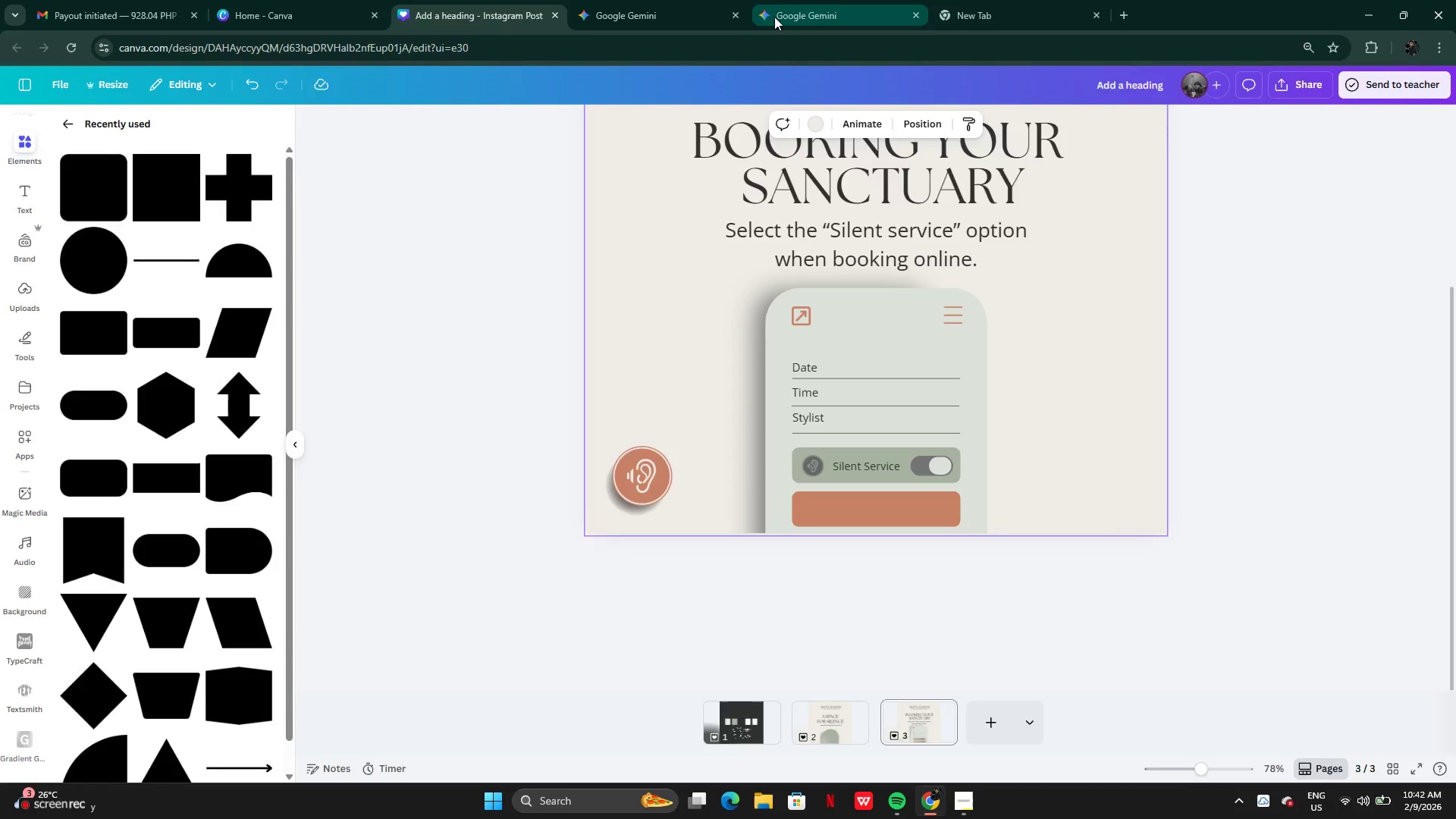 
left_click([492, 6])
 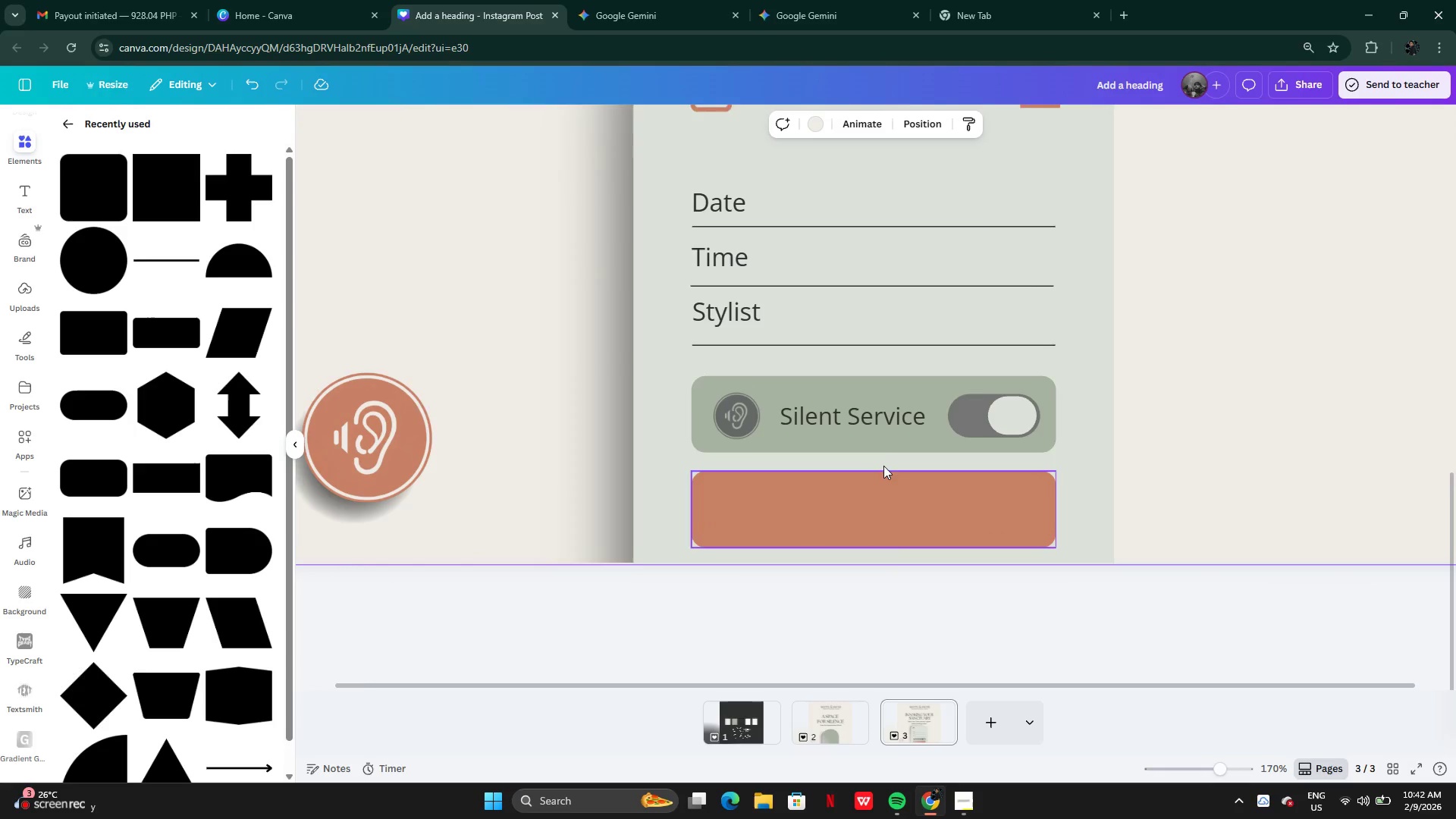 
left_click([857, 414])
 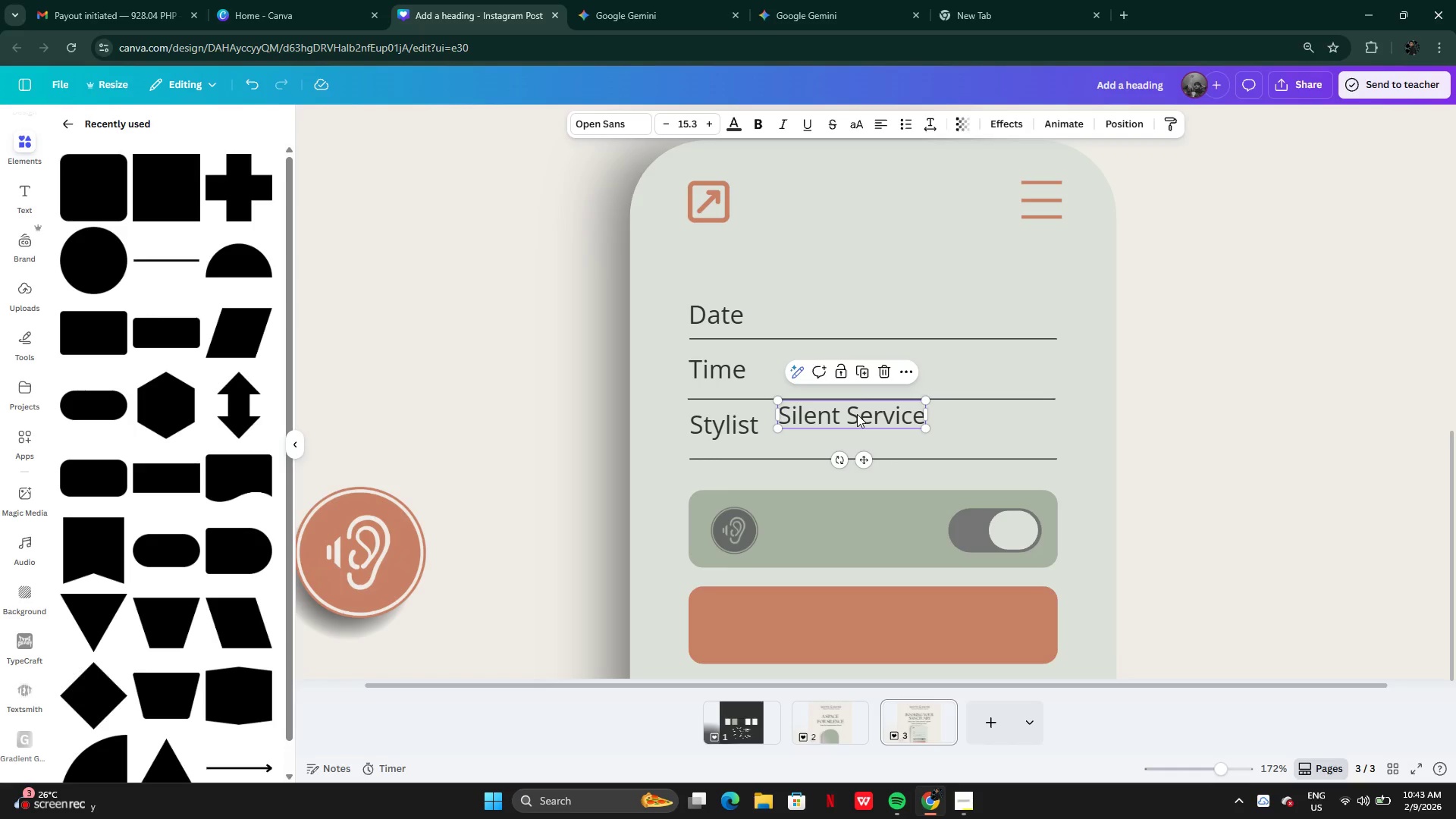 
hold_key(key=AltLeft, duration=0.5)
 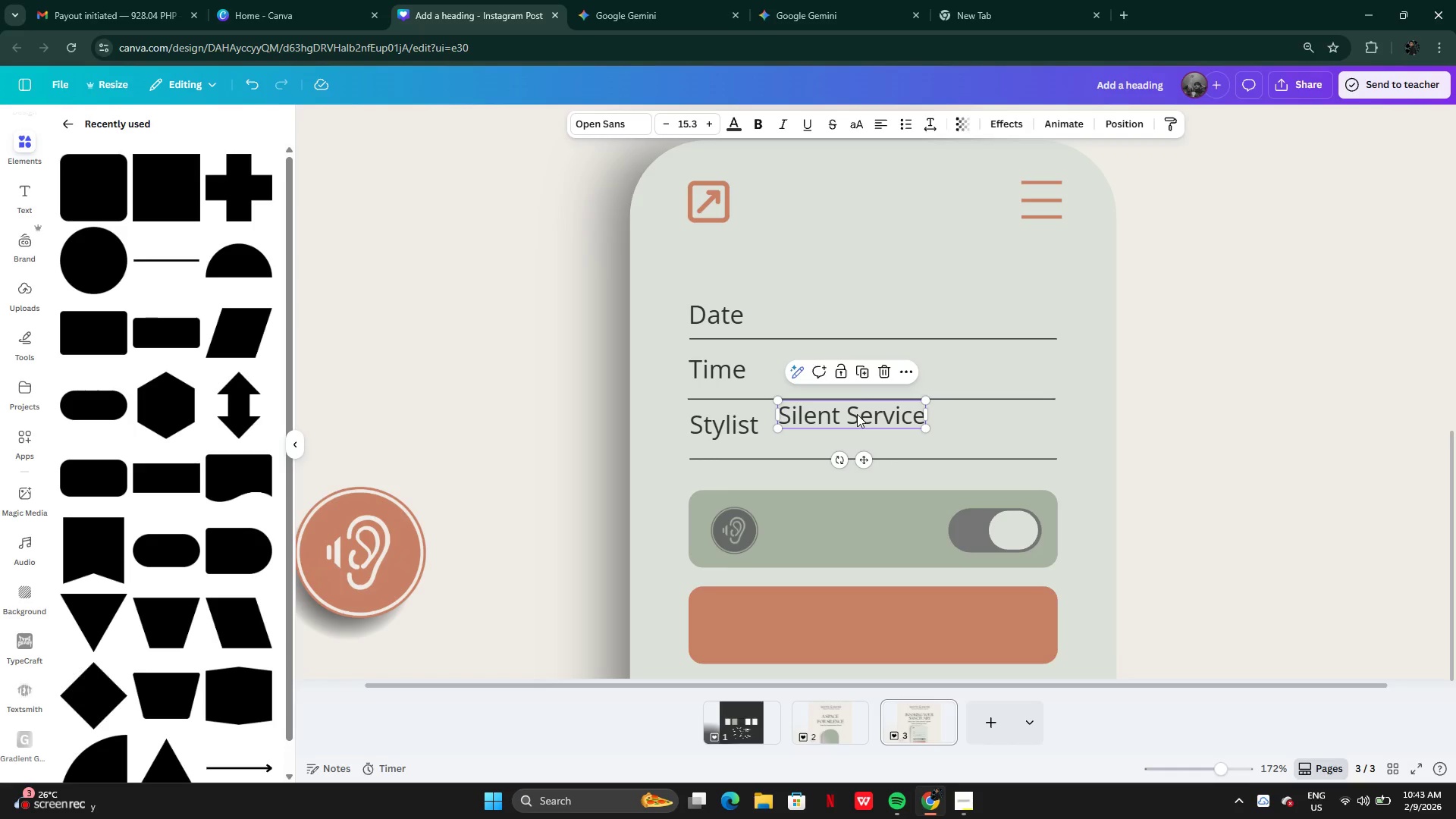 
key(Control+Z)
 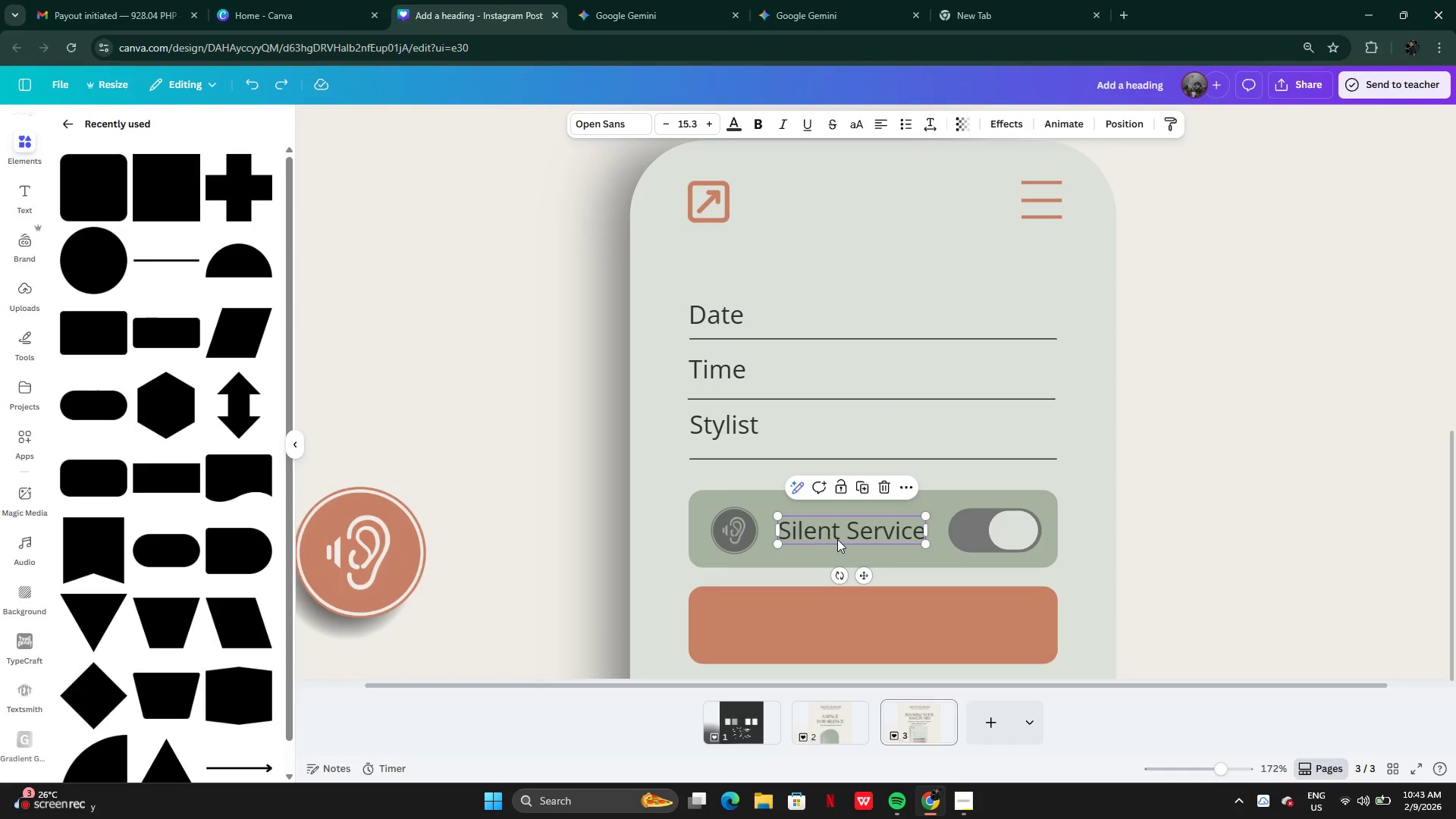 
hold_key(key=AltLeft, duration=0.39)
left_click_drag(start_coordinate=[842, 529], to_coordinate=[844, 545])
 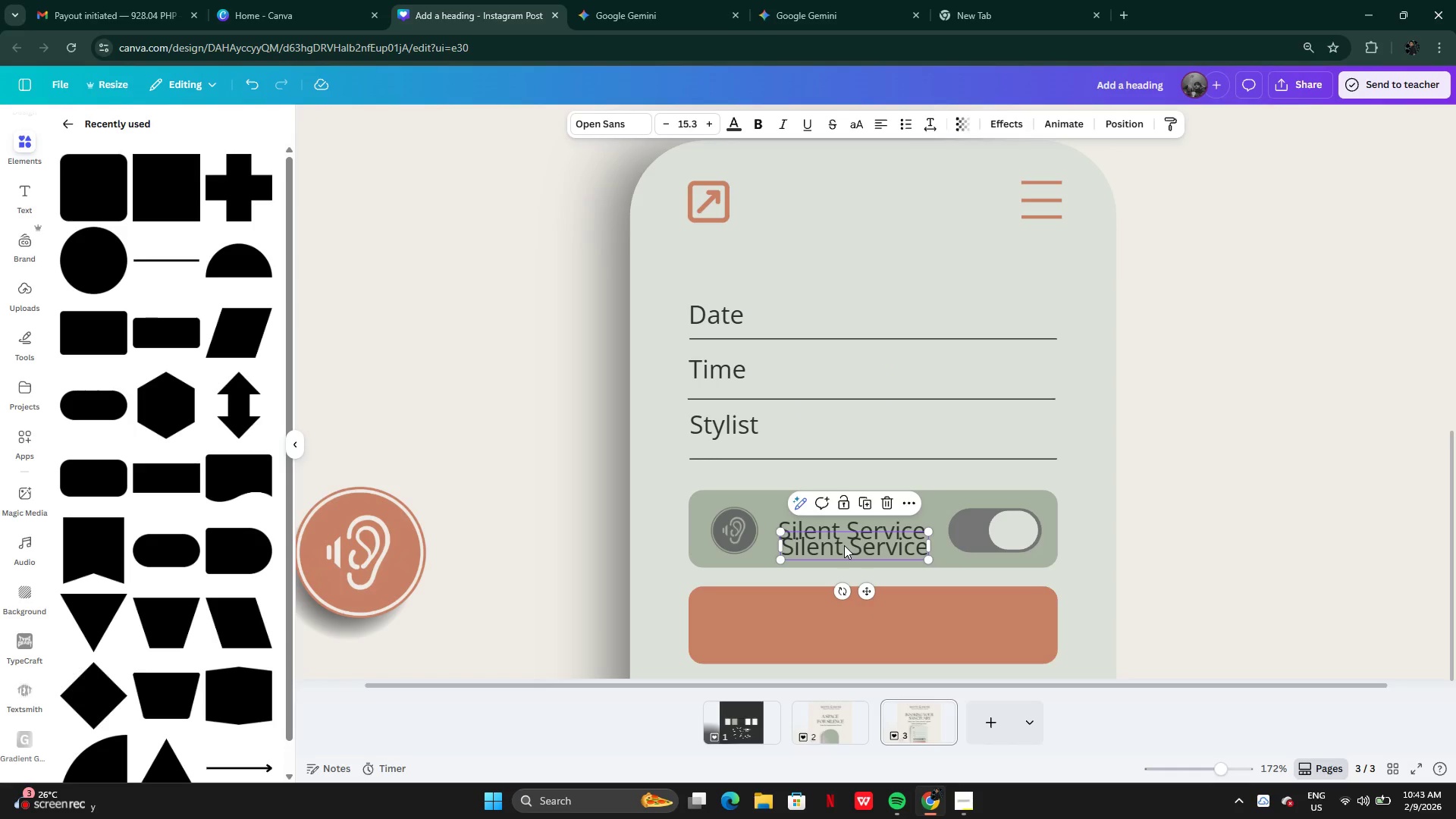 
left_click_drag(start_coordinate=[844, 545], to_coordinate=[854, 629])
 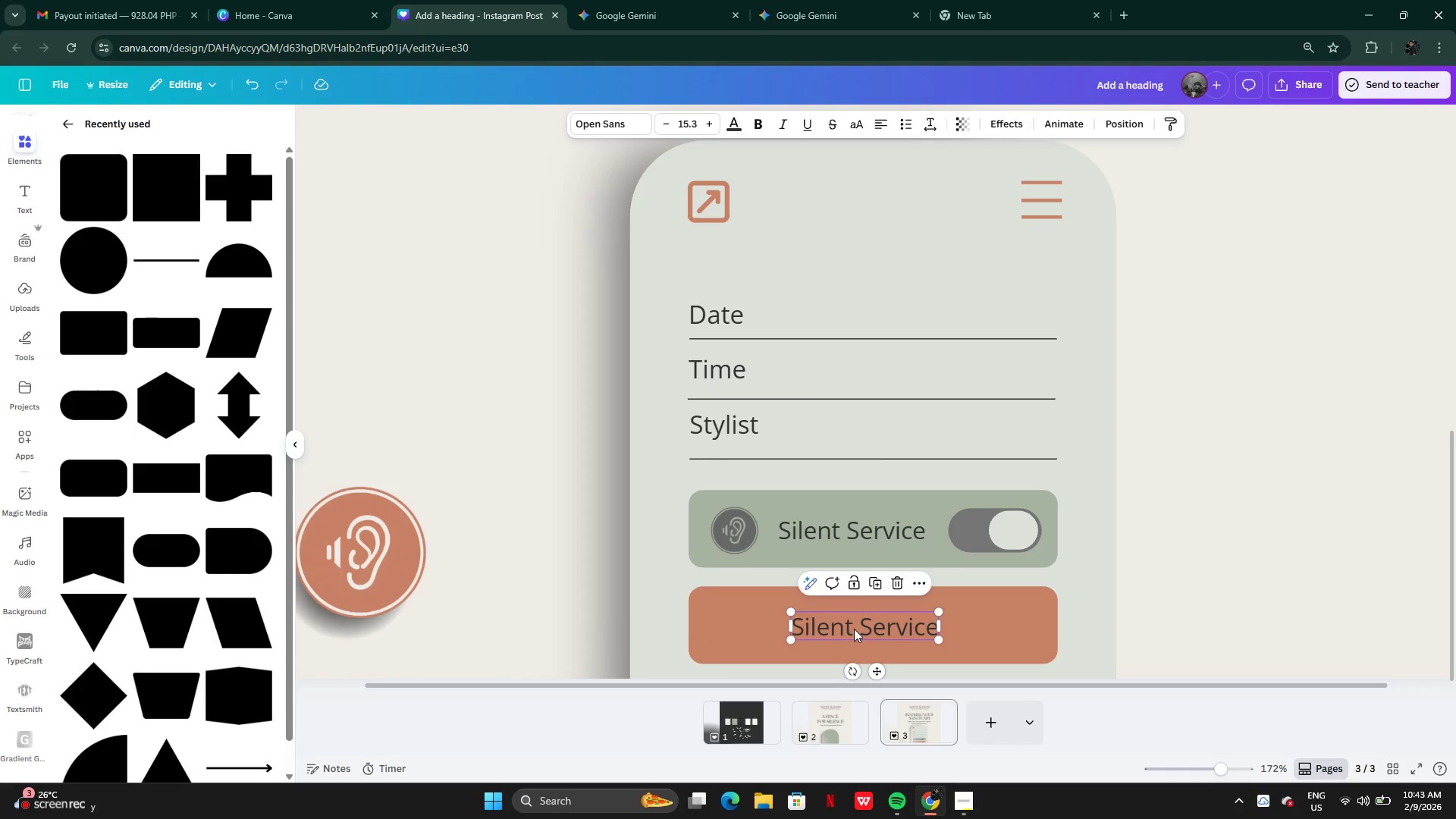 
double_click([854, 629])
 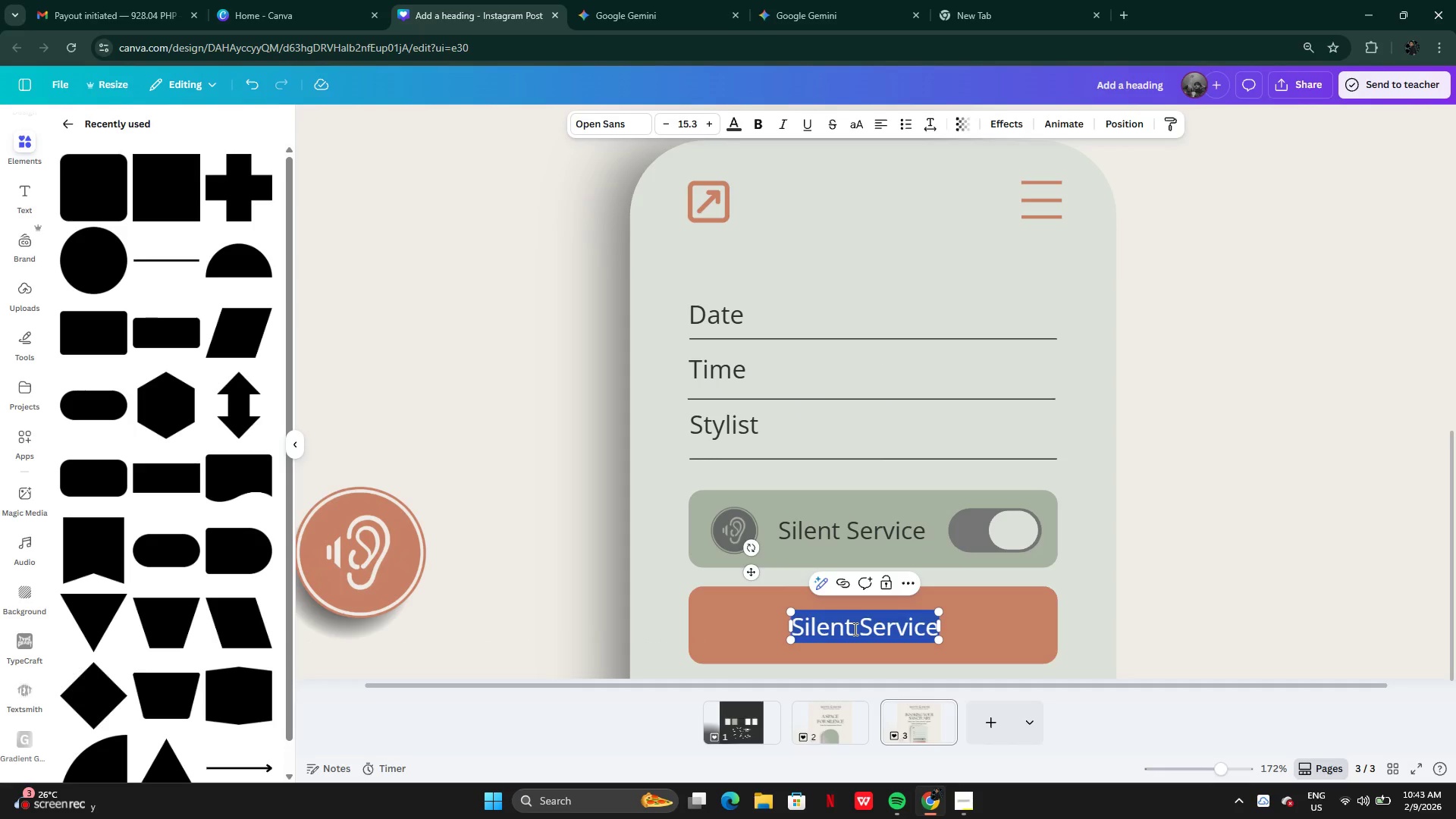 
type(Confi)
key(Backspace)
type(r $)
key(Backspace)
type(& Book)
 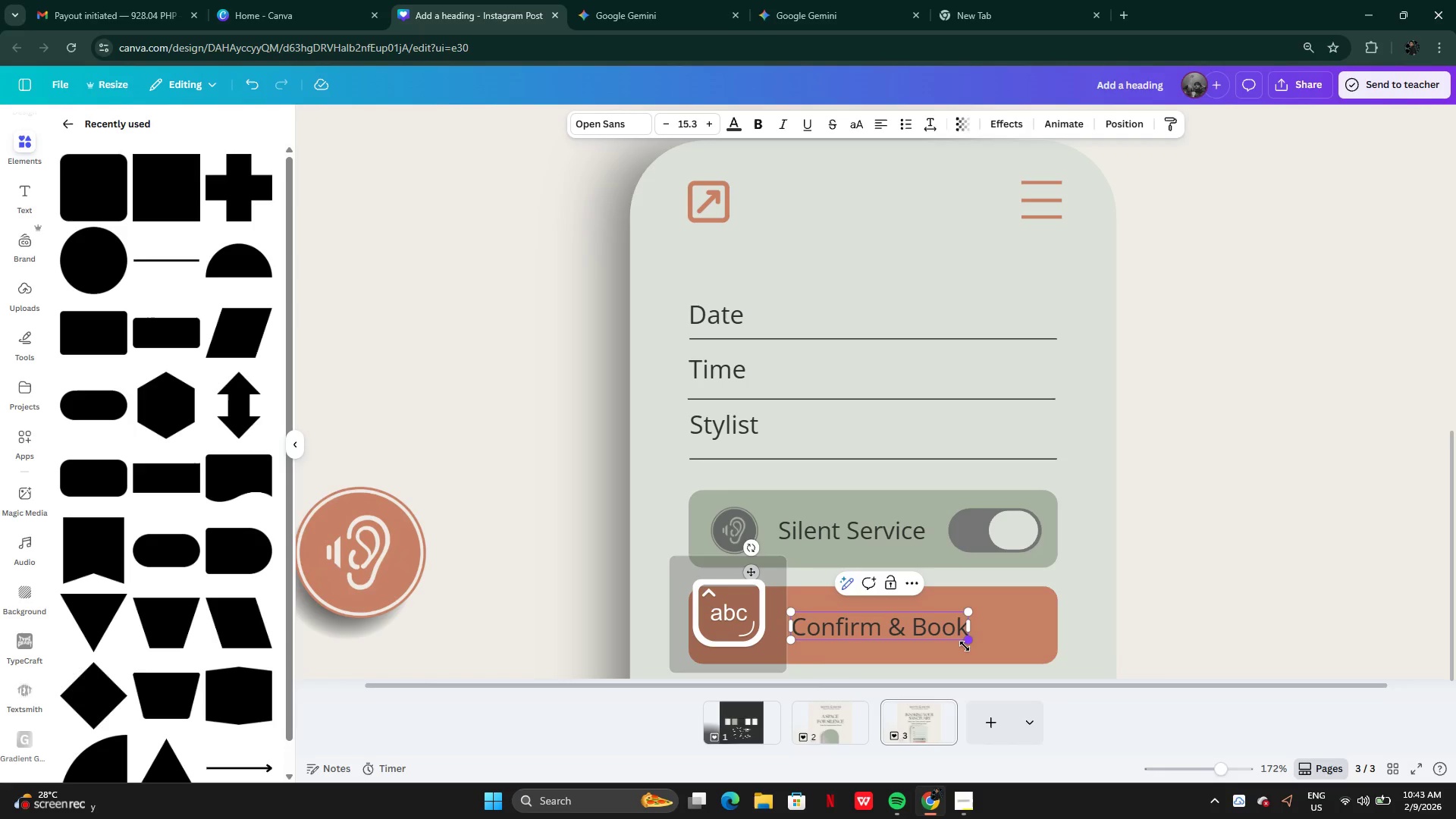 
hold_key(key=M, duration=1.12)
 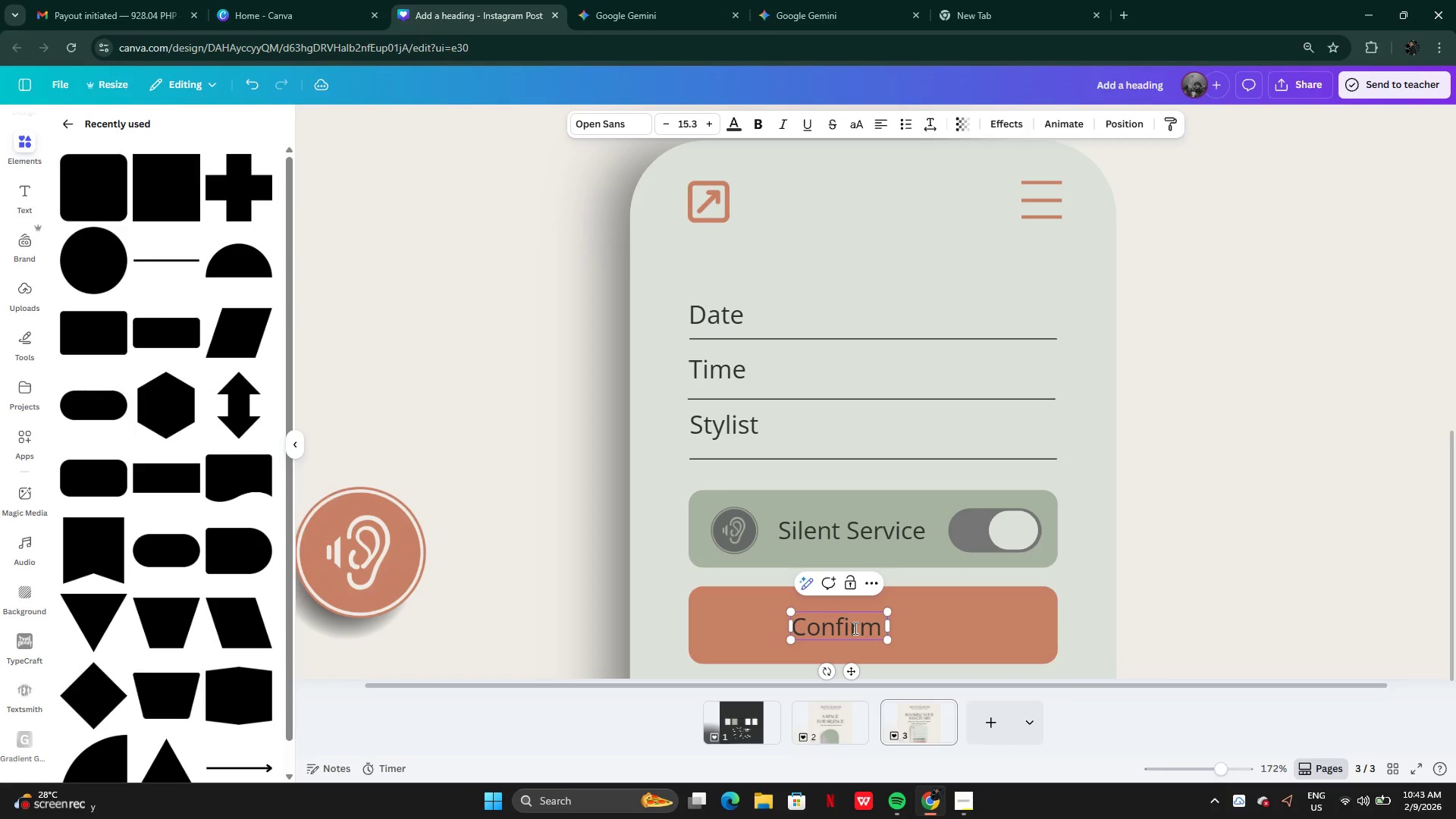 
left_click([1312, 385])
 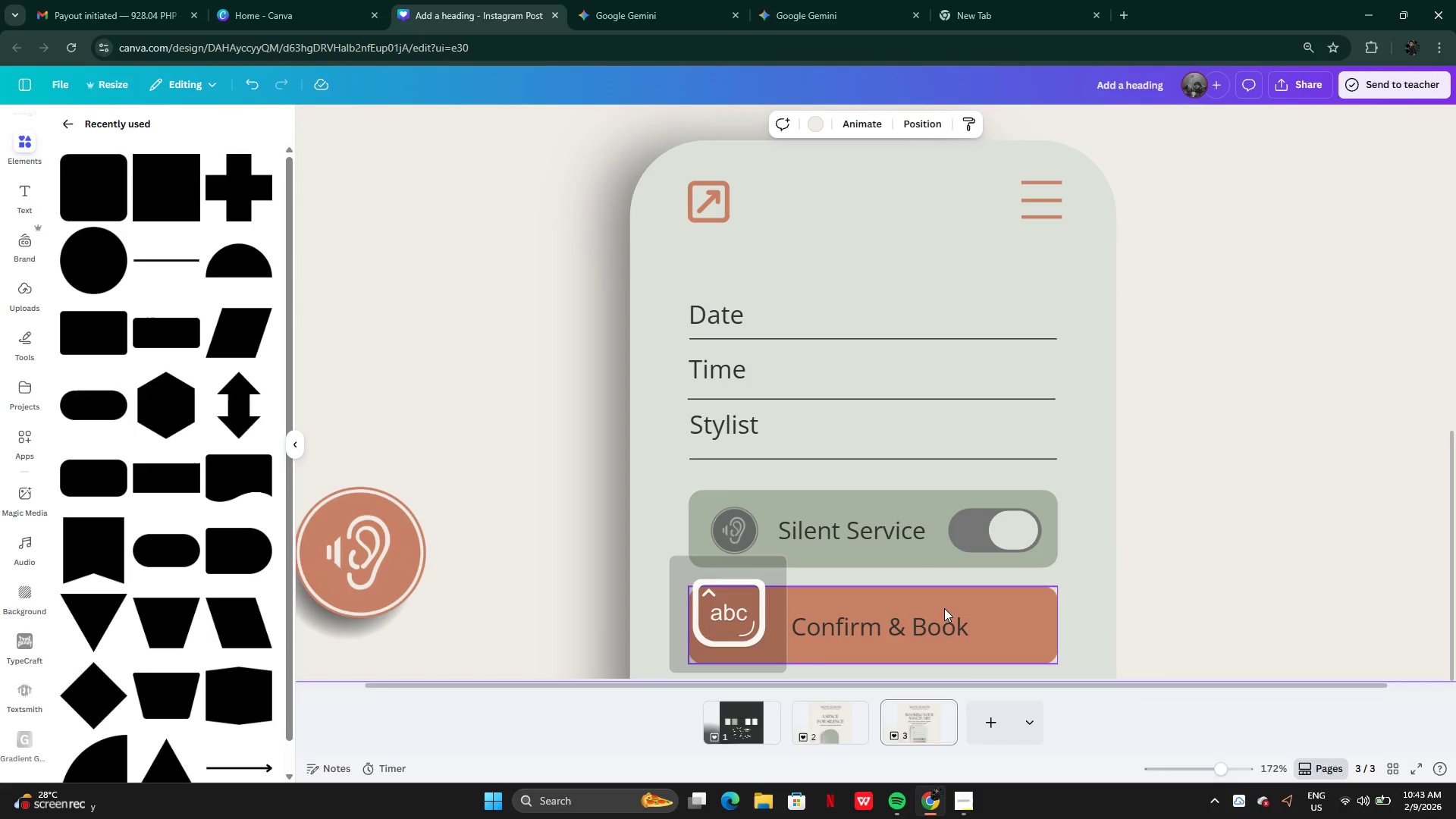 
left_click([902, 632])
 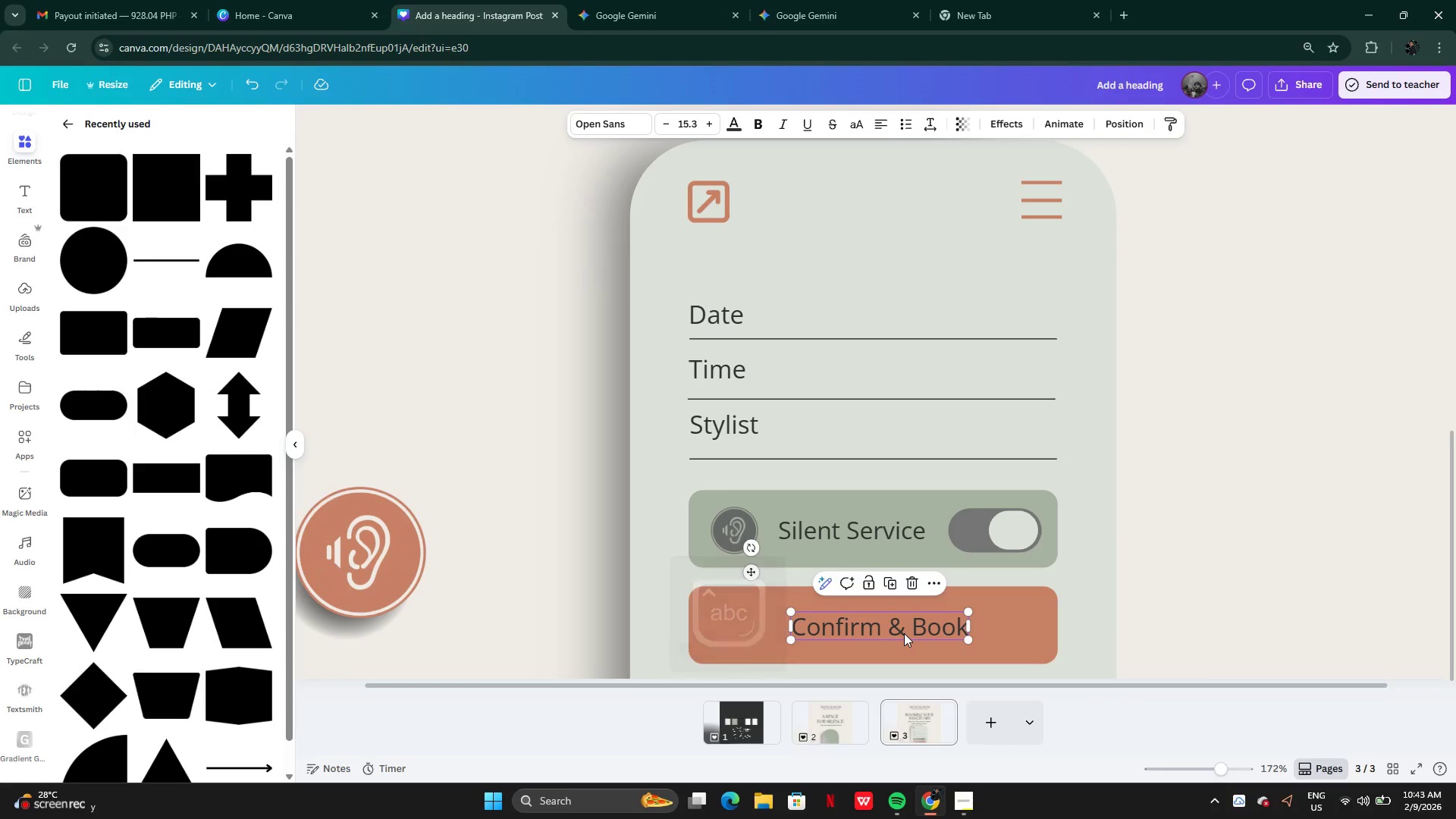 
left_click_drag(start_coordinate=[904, 633], to_coordinate=[886, 635])
 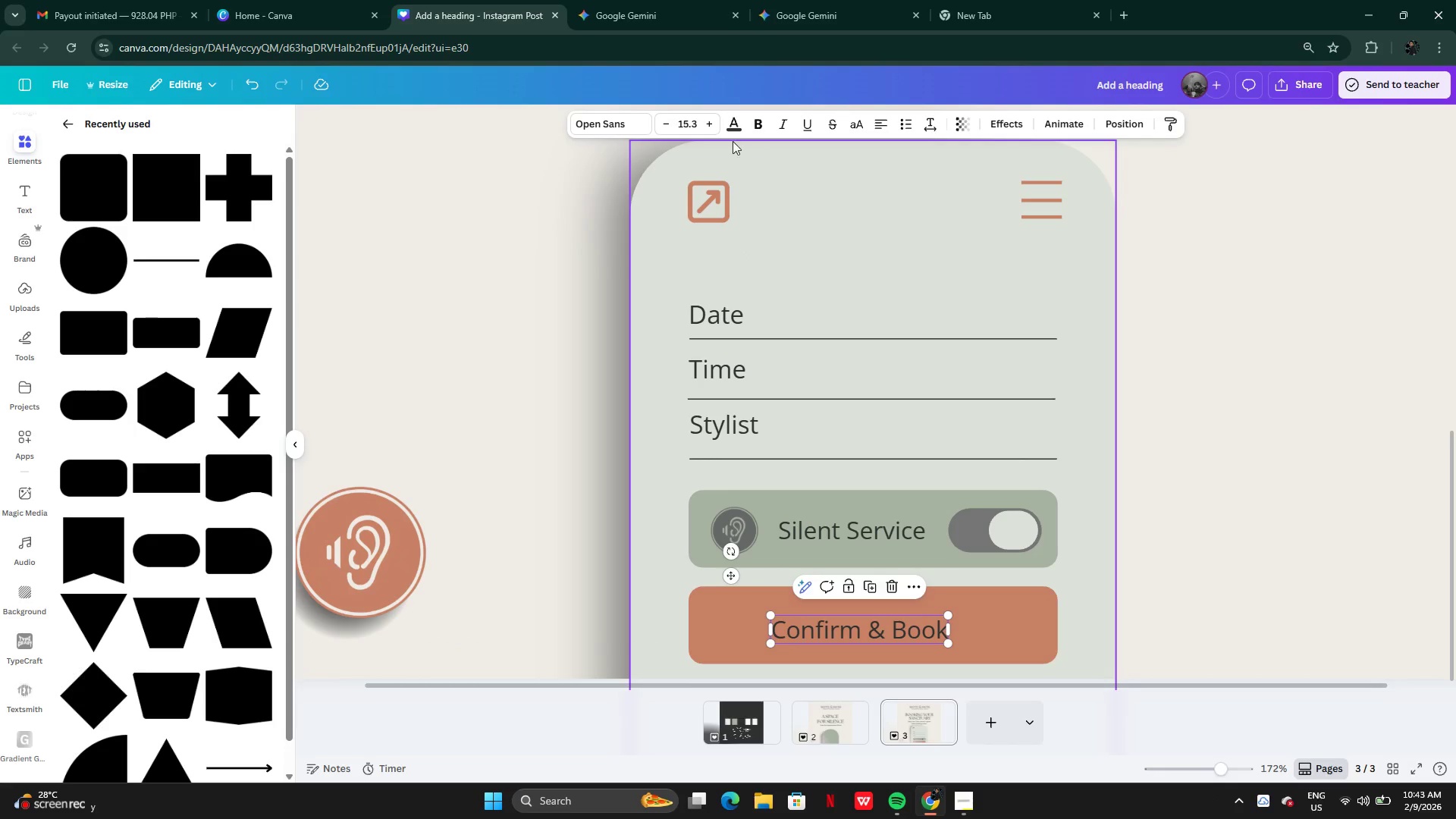 
left_click([735, 129])
 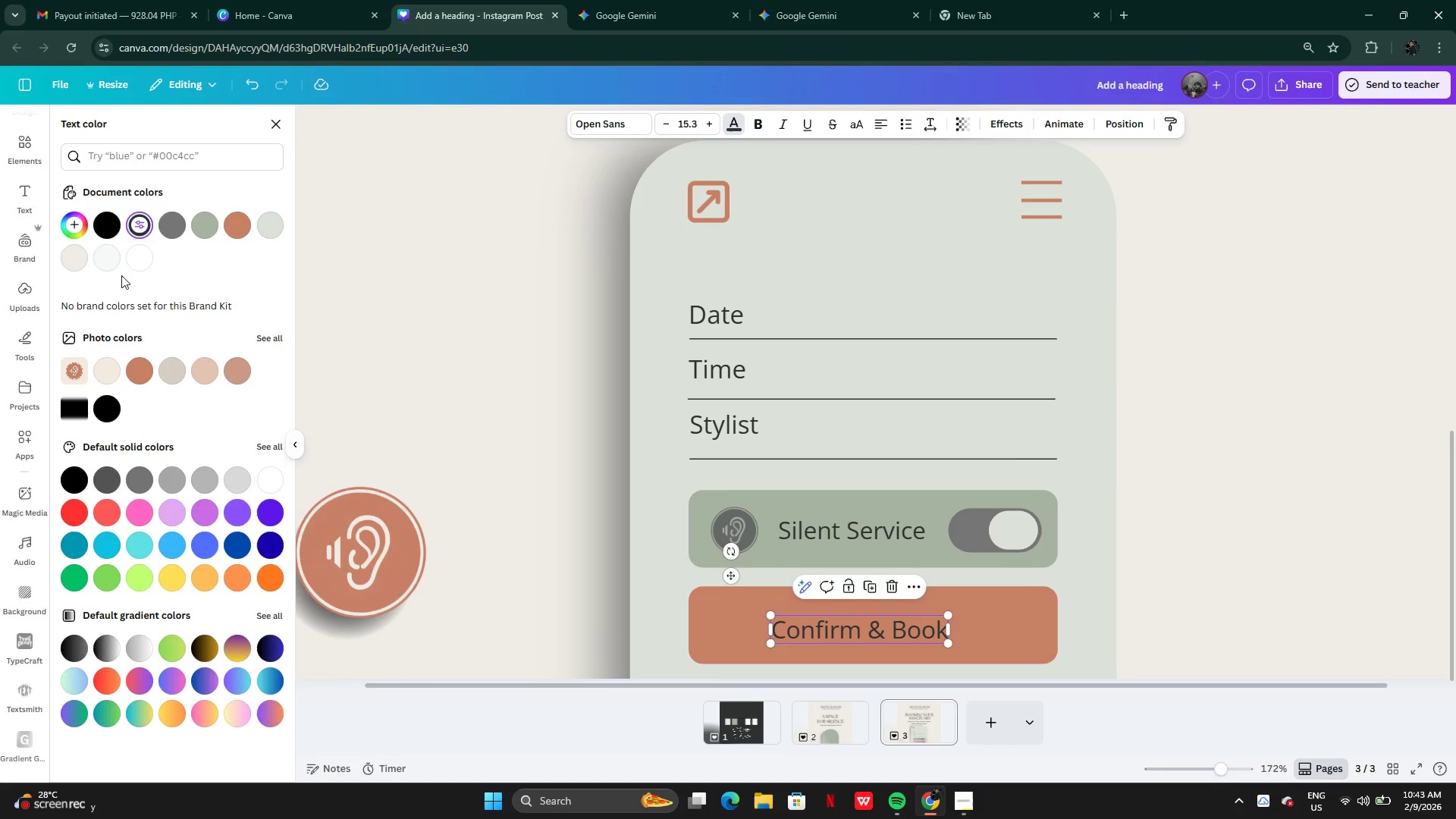 
left_click([133, 265])
 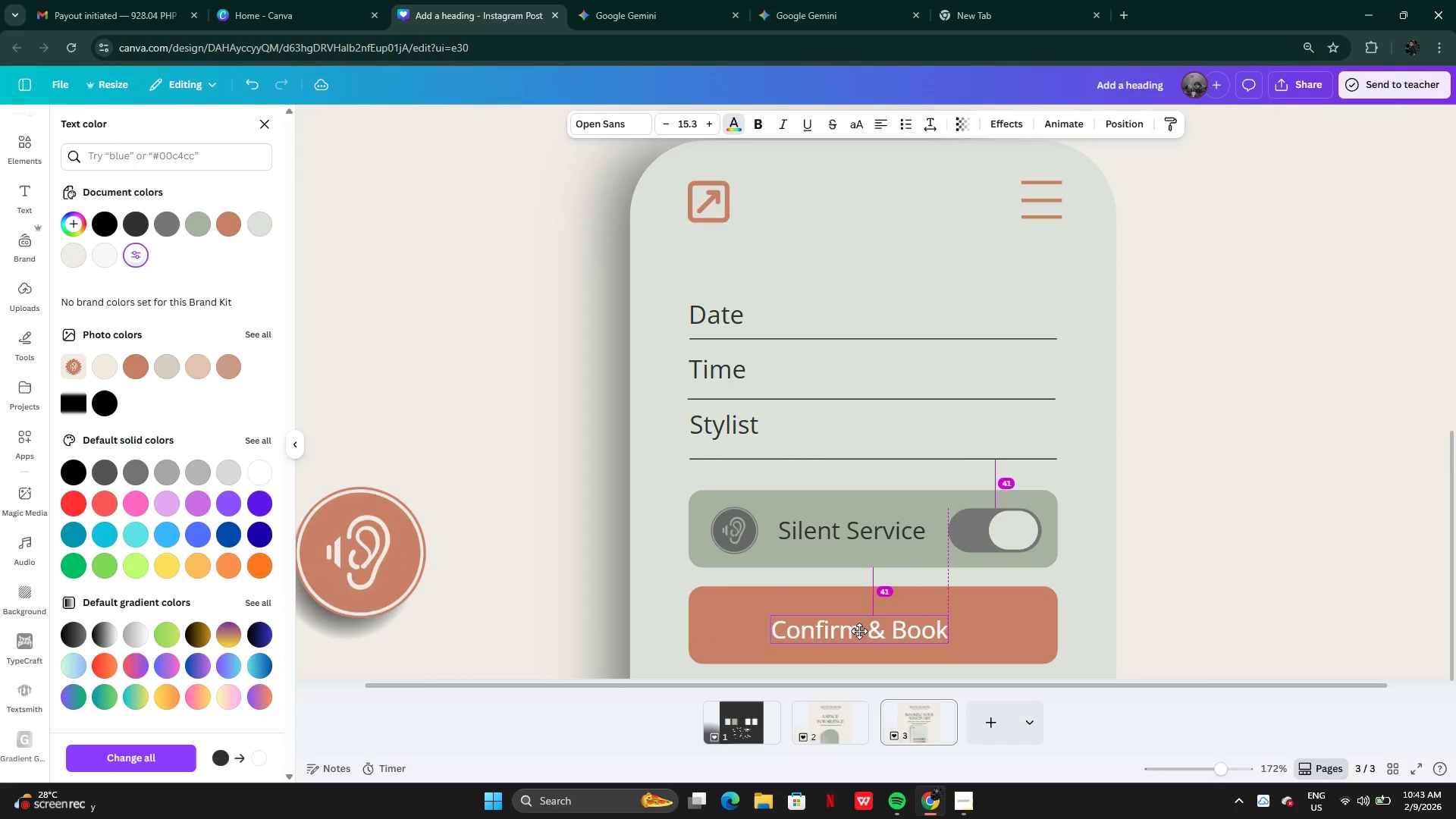 
wait(6.36)
 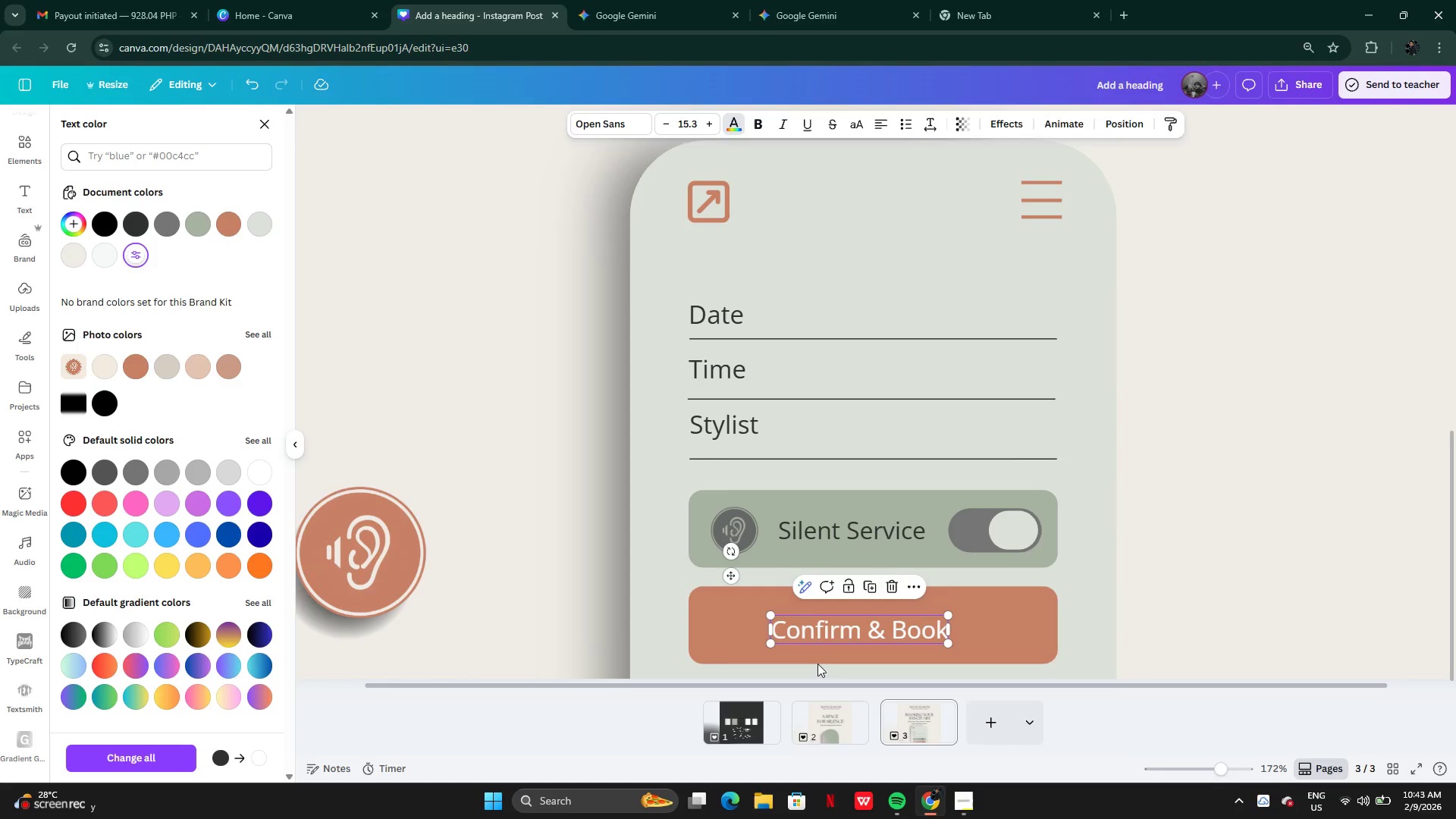 
left_click([1117, 124])
 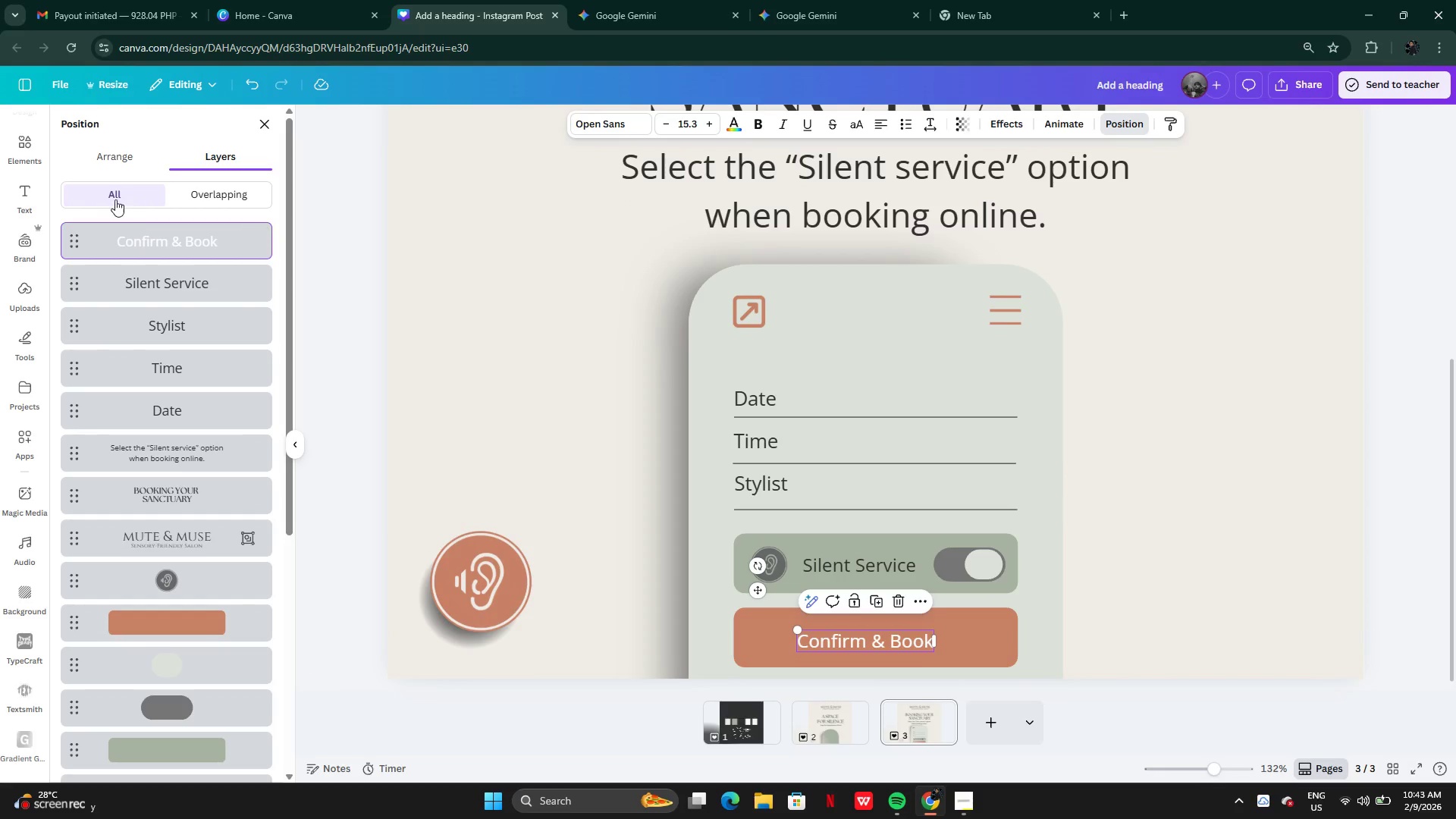 
left_click([118, 158])
 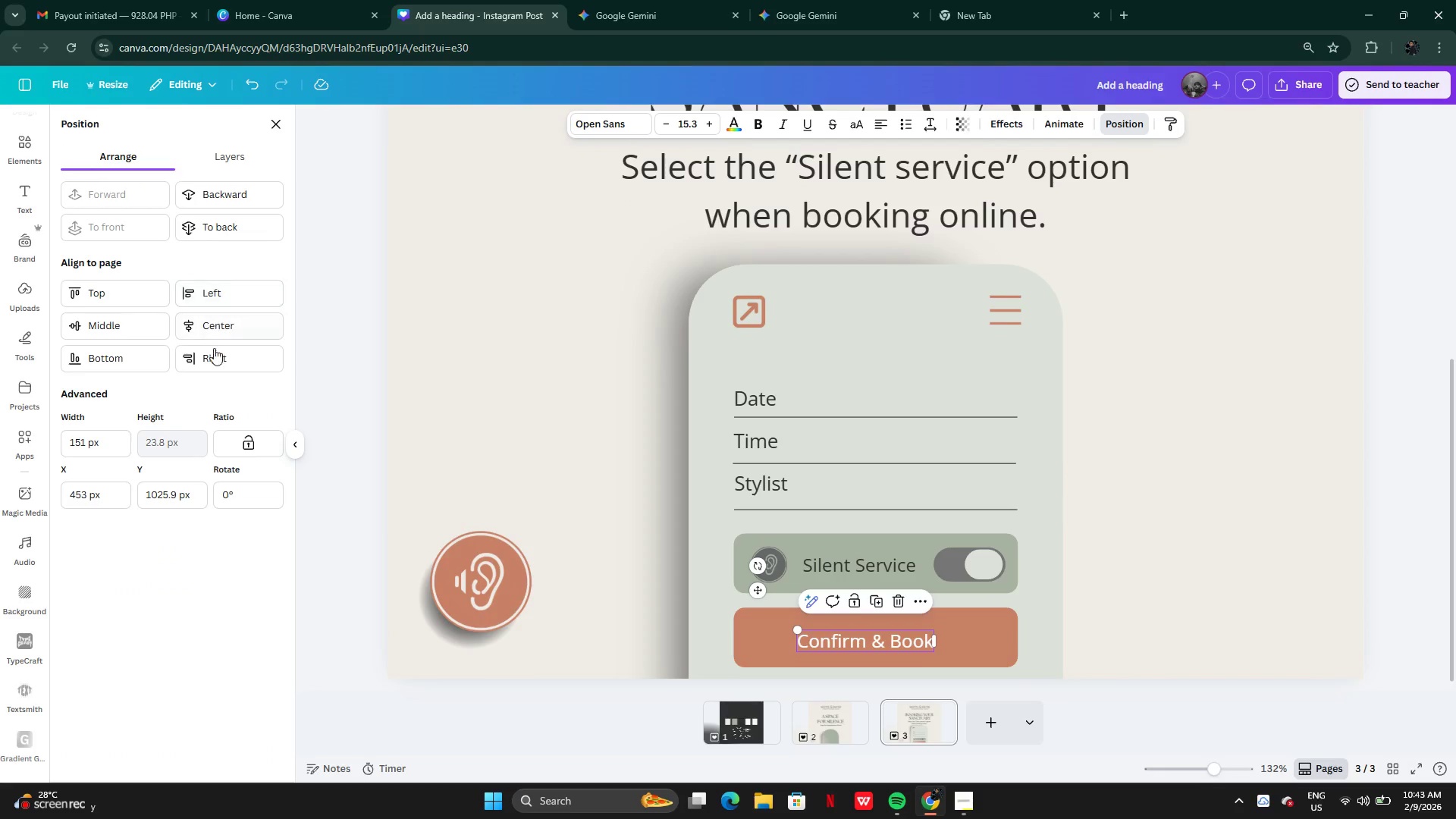 
left_click([215, 330])
 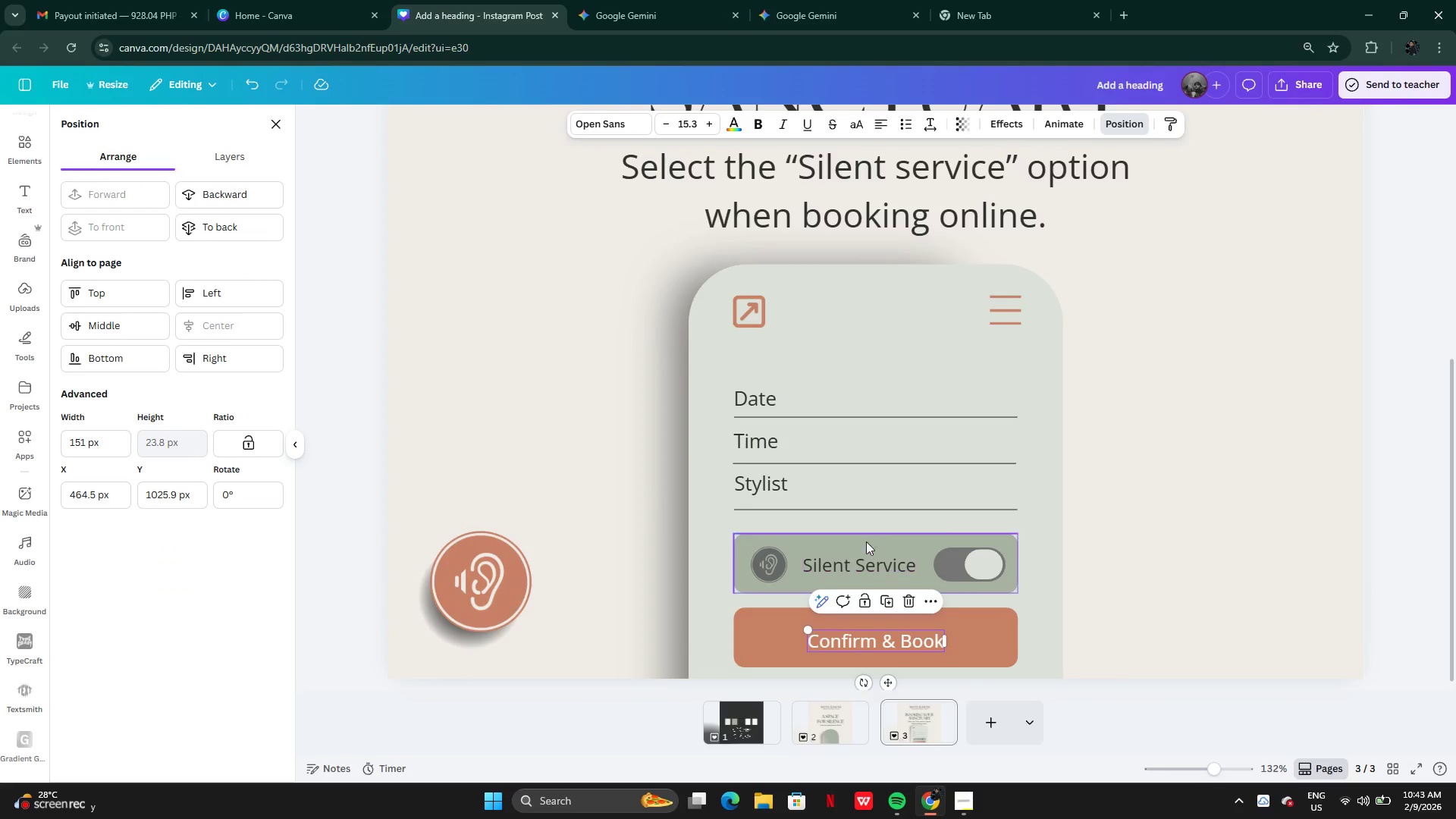 
left_click([1207, 486])
 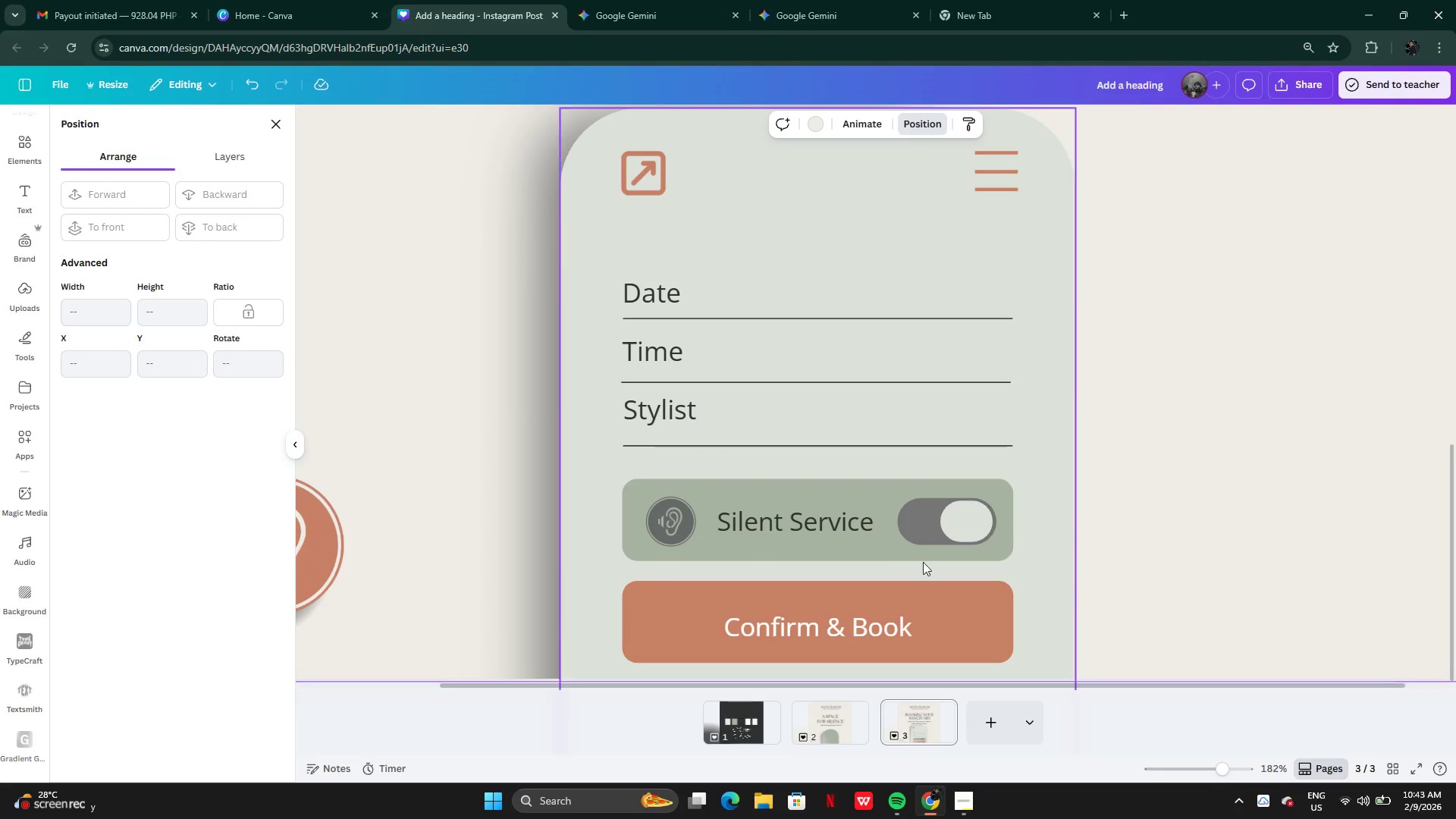 
left_click([799, 533])
 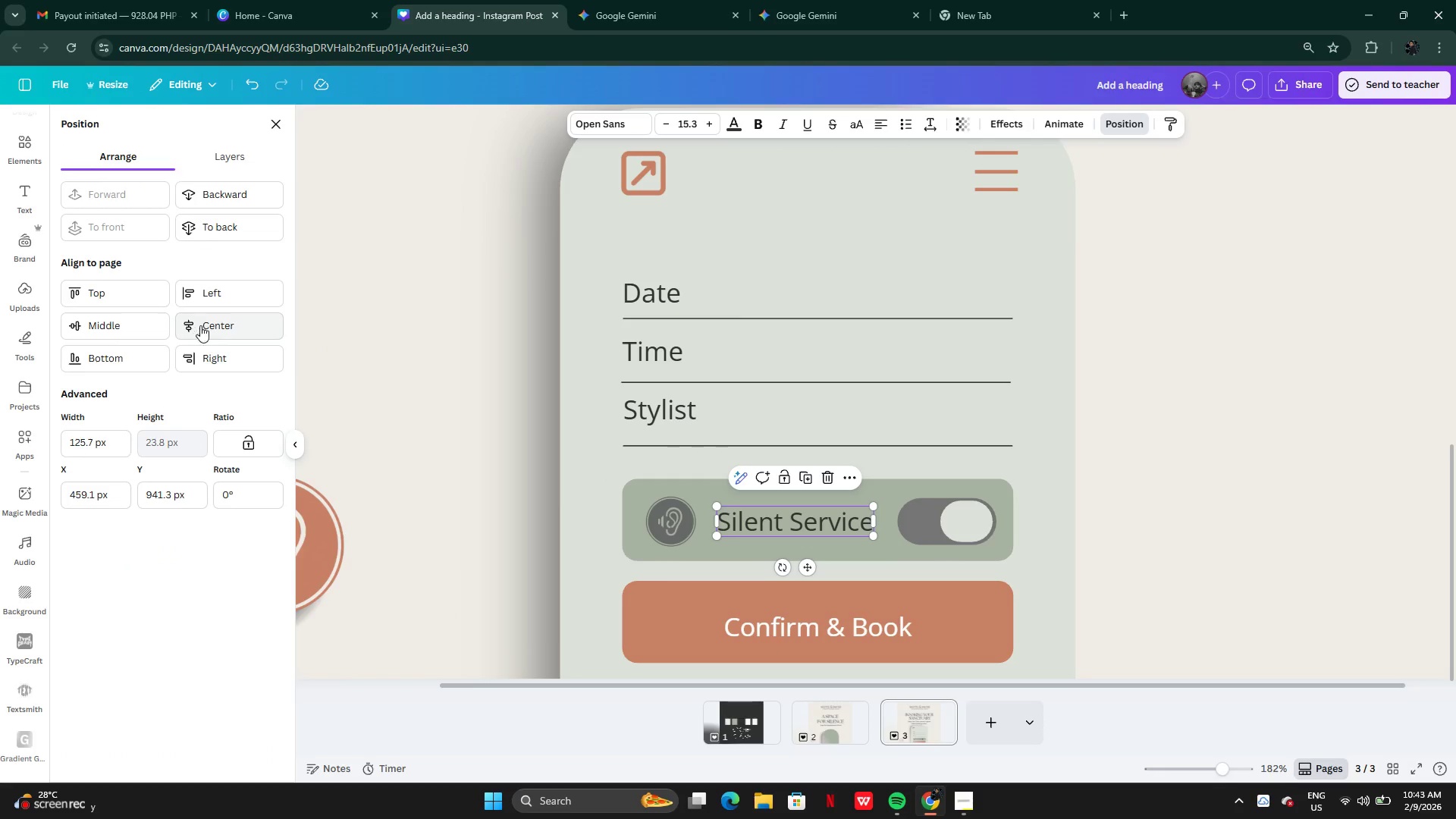 
left_click([208, 329])
 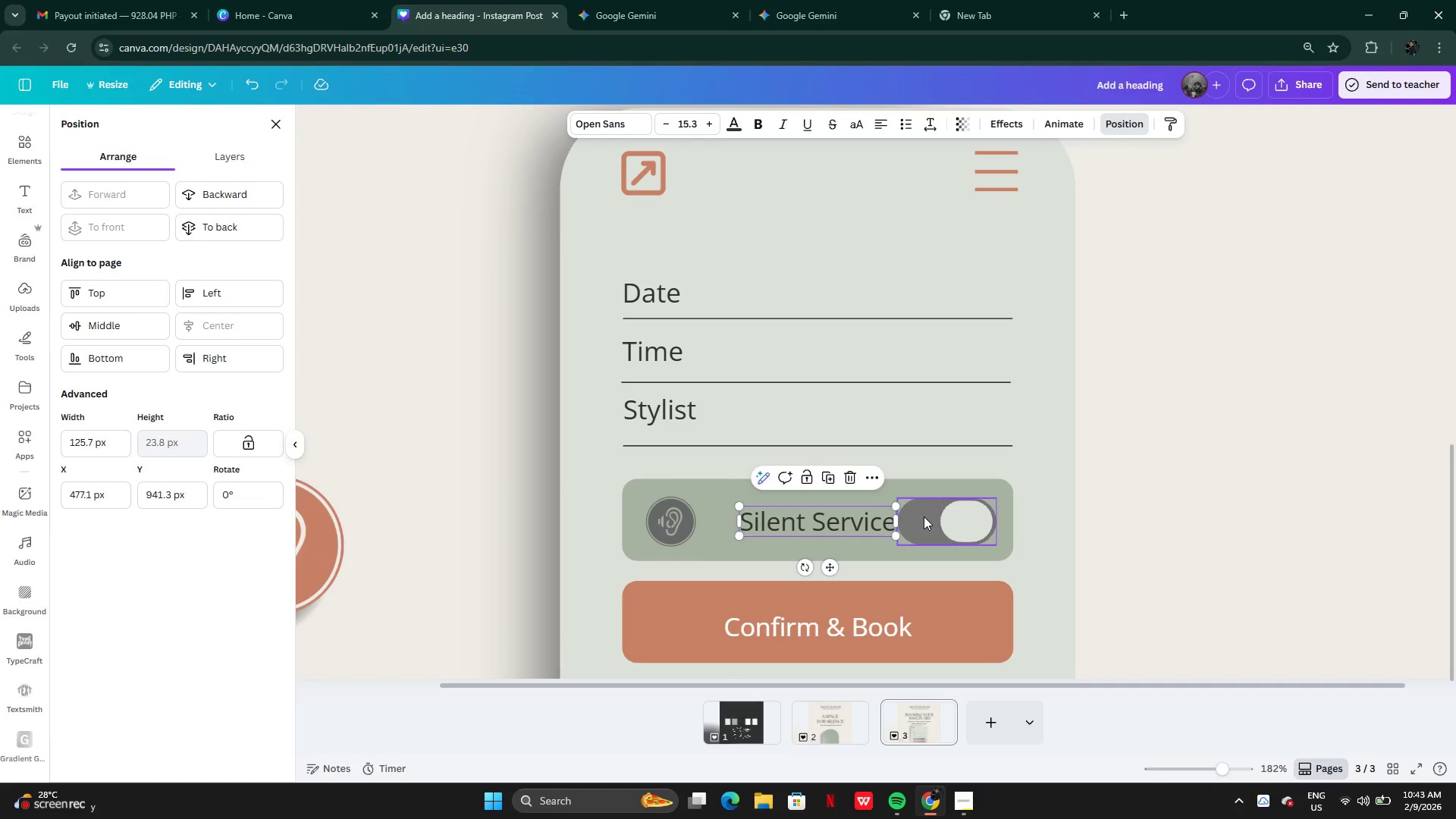 
left_click([926, 517])
 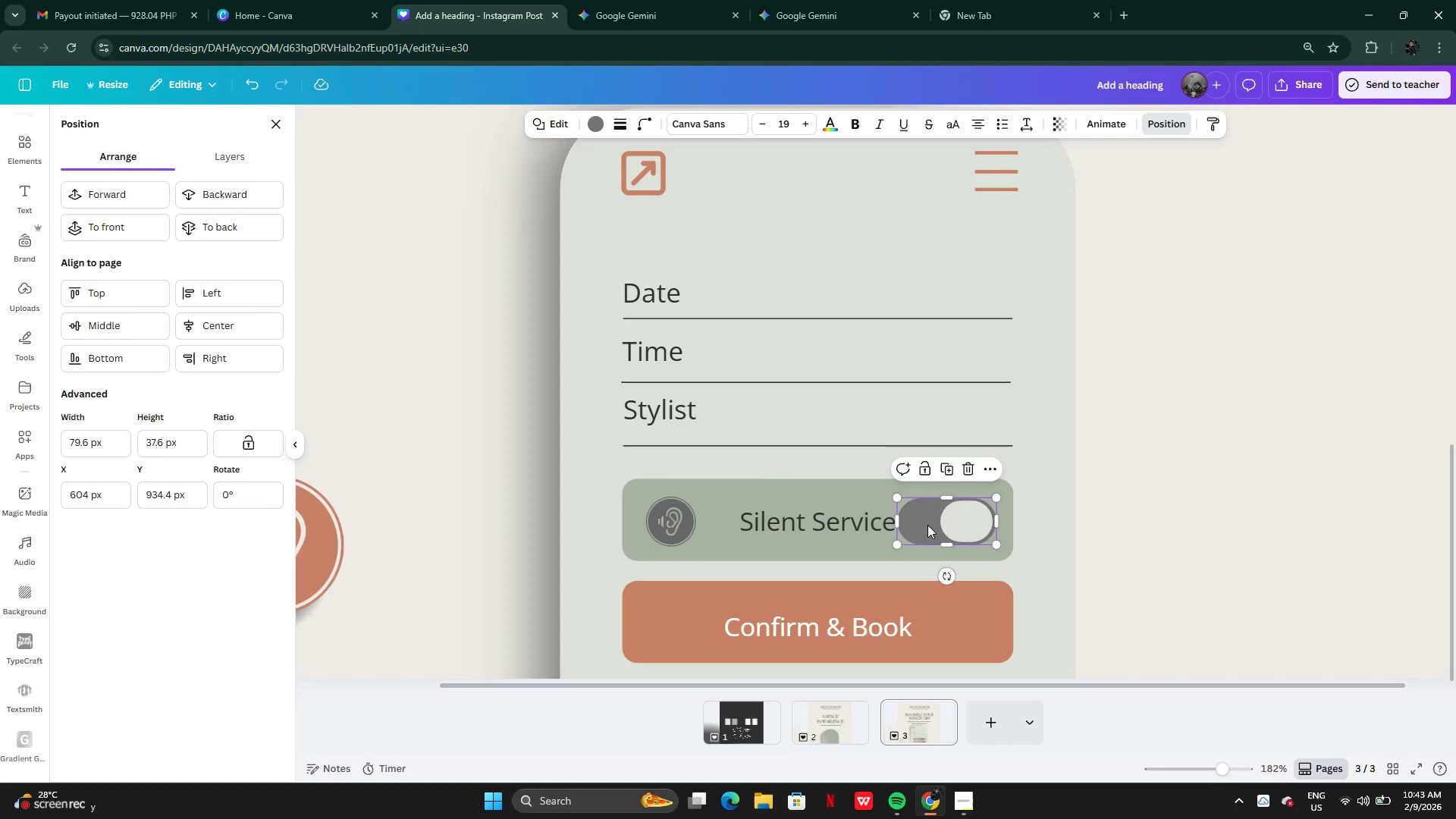 
left_click_drag(start_coordinate=[927, 525], to_coordinate=[937, 526])
 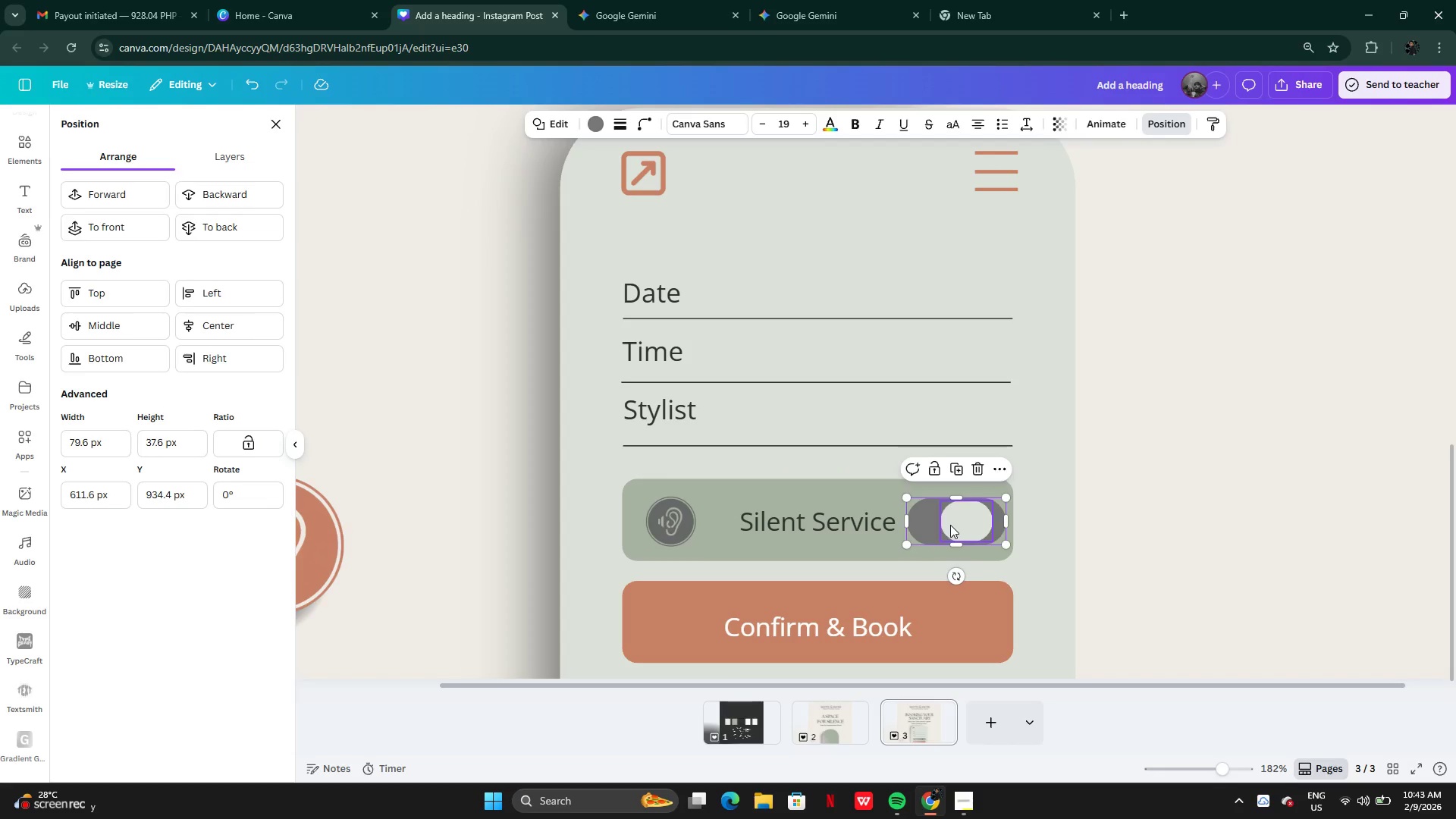 
left_click([950, 525])
 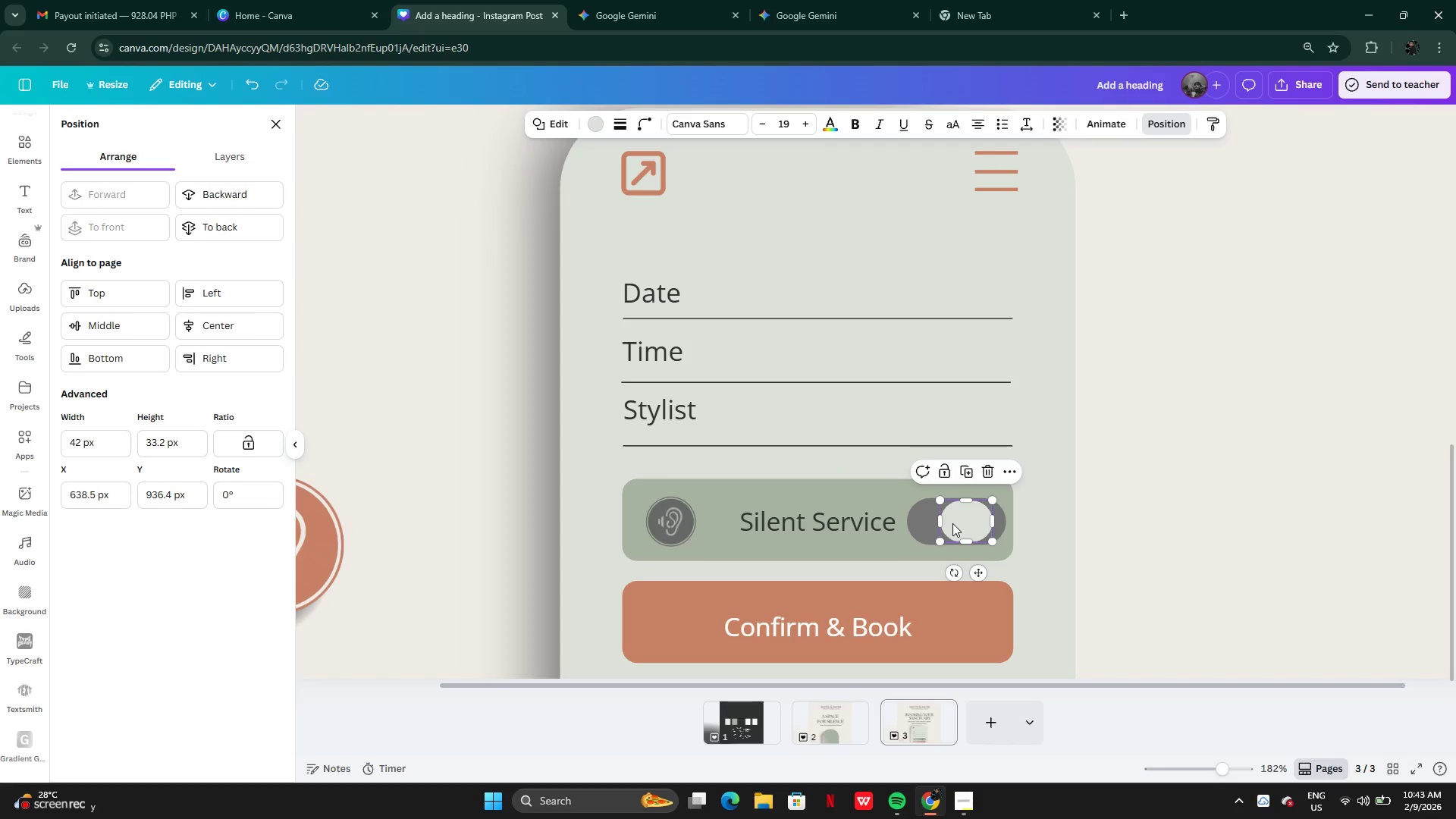 
left_click_drag(start_coordinate=[952, 523], to_coordinate=[960, 523])
 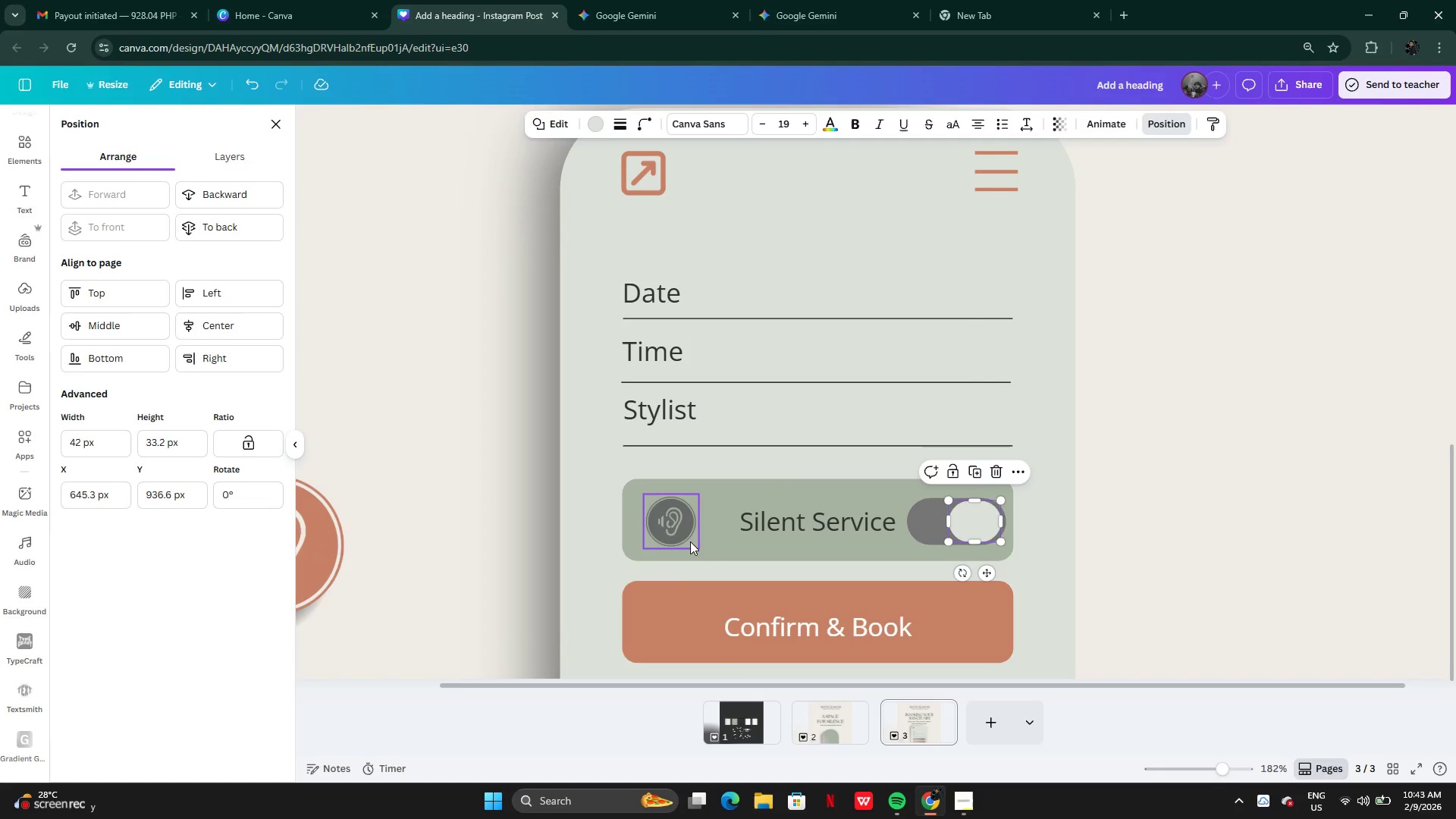 
left_click([679, 536])
 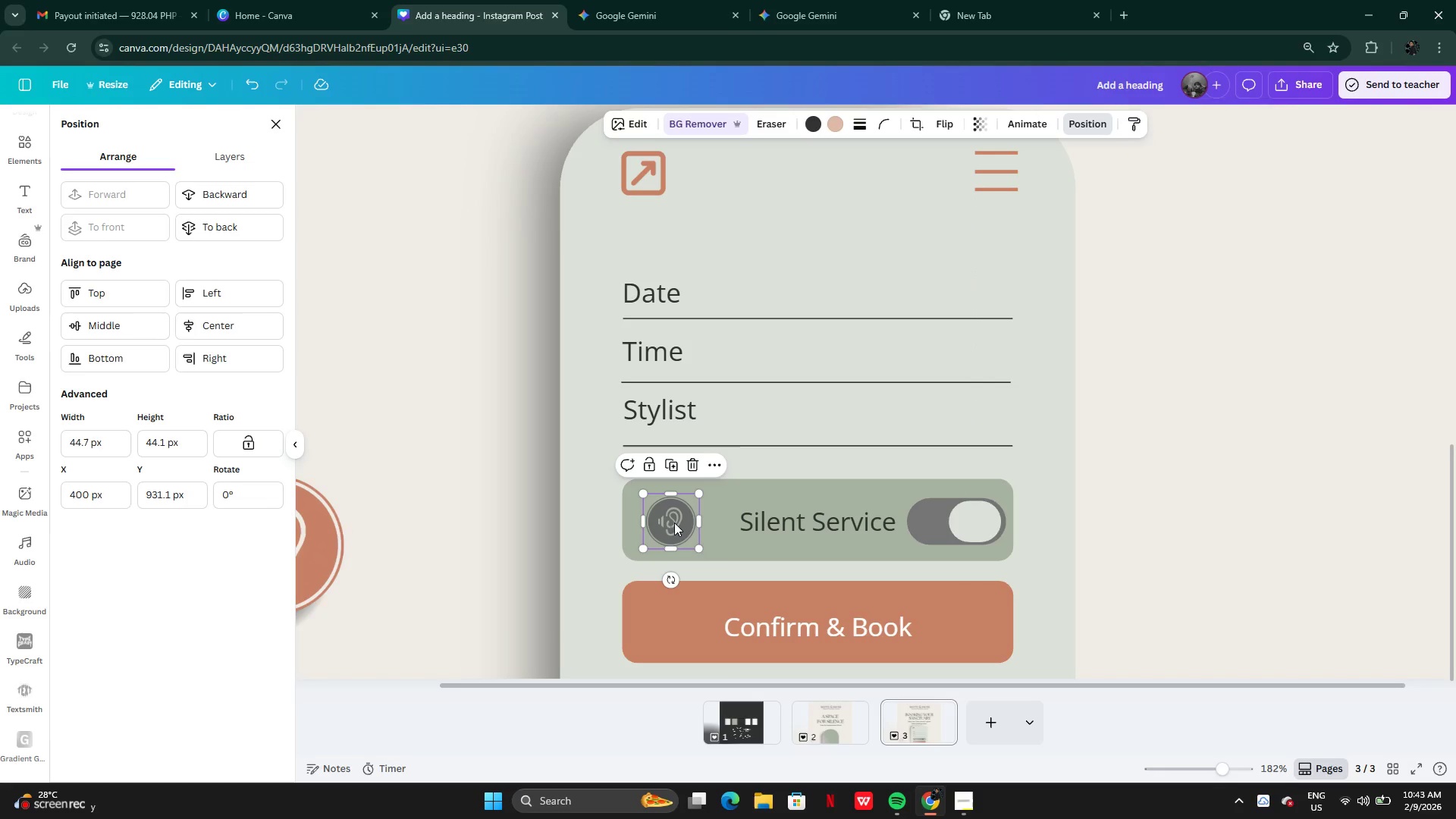 
left_click_drag(start_coordinate=[674, 522], to_coordinate=[681, 519])
 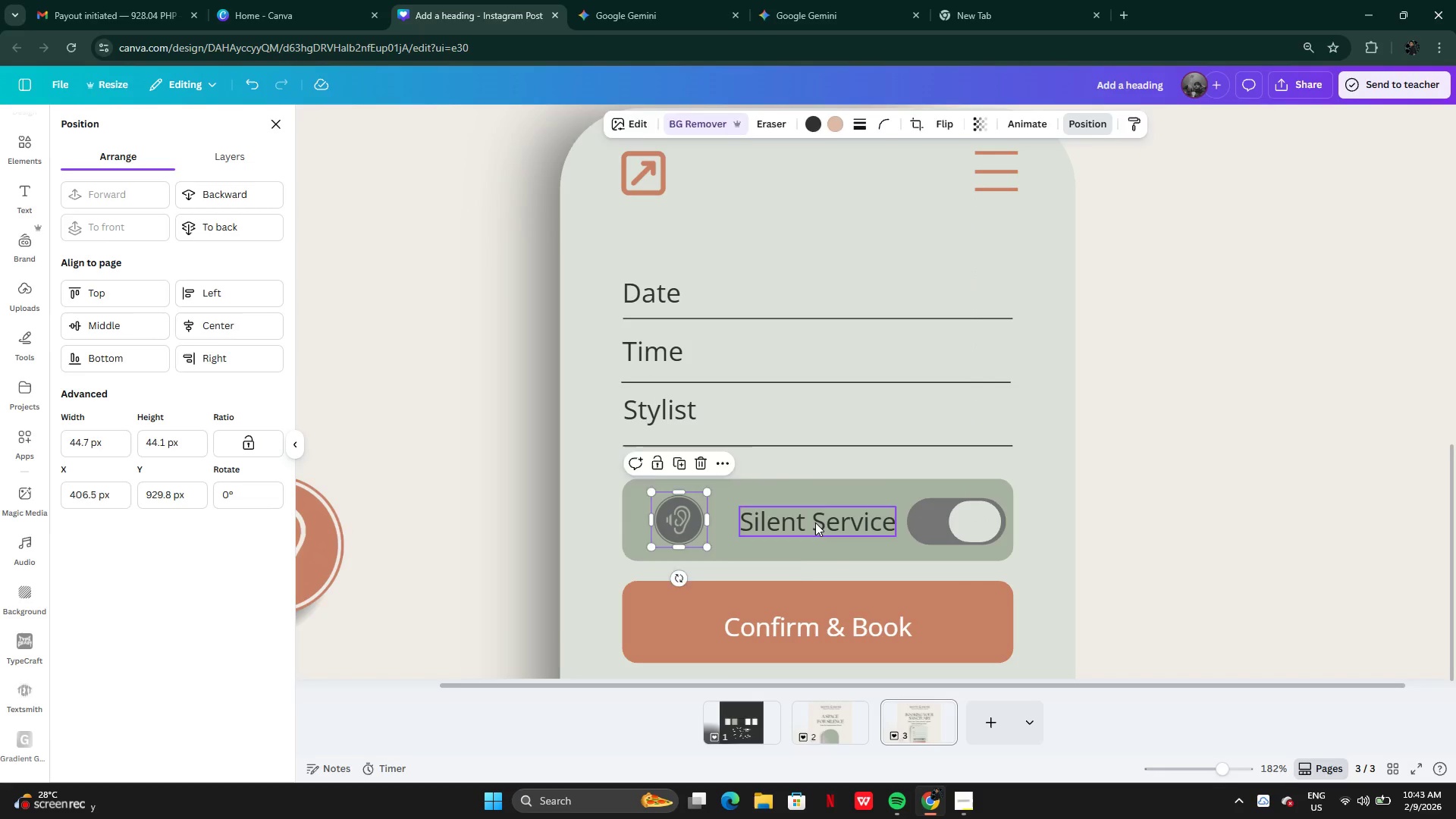 
left_click([815, 522])
 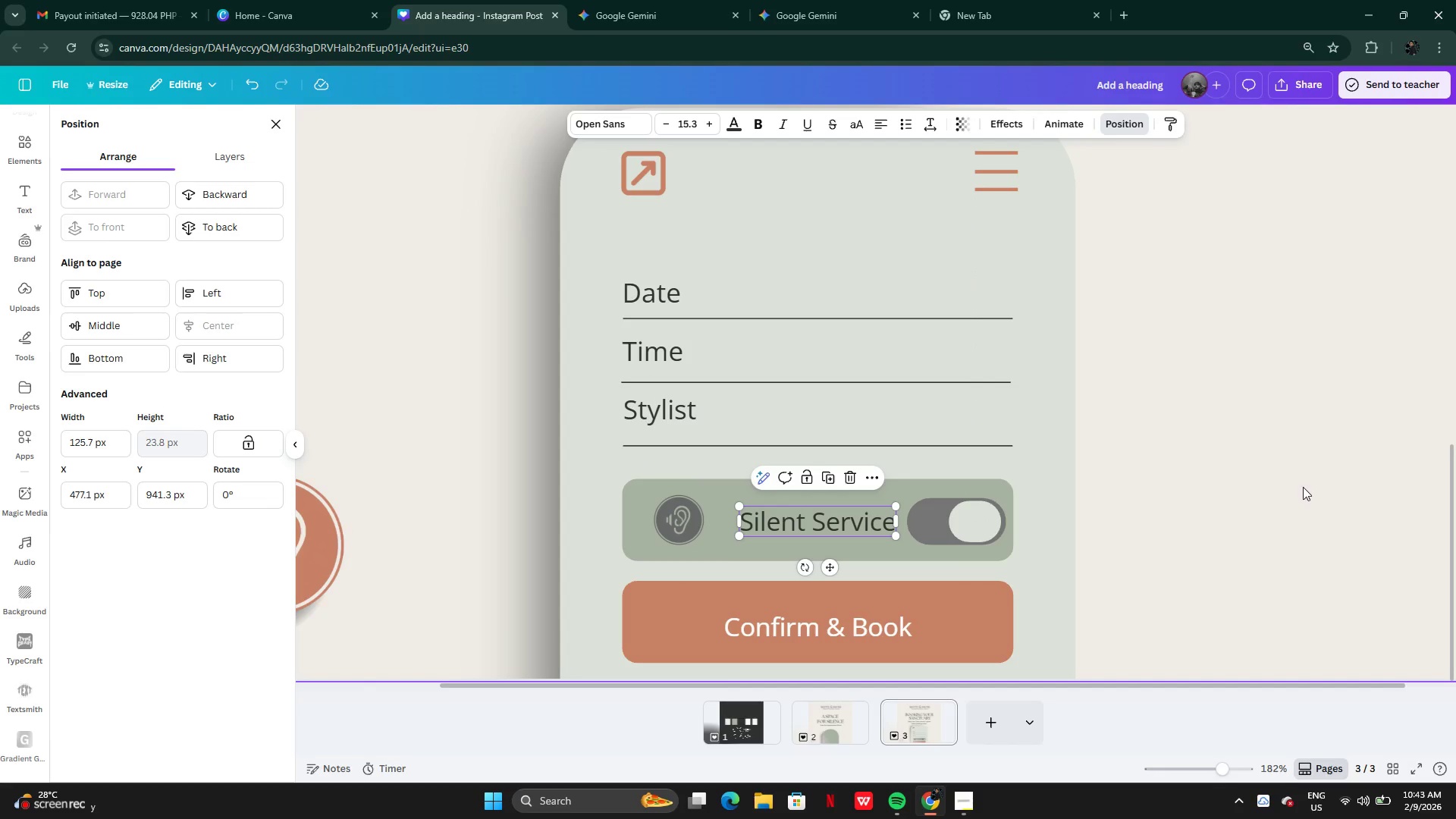 
left_click([1303, 487])
 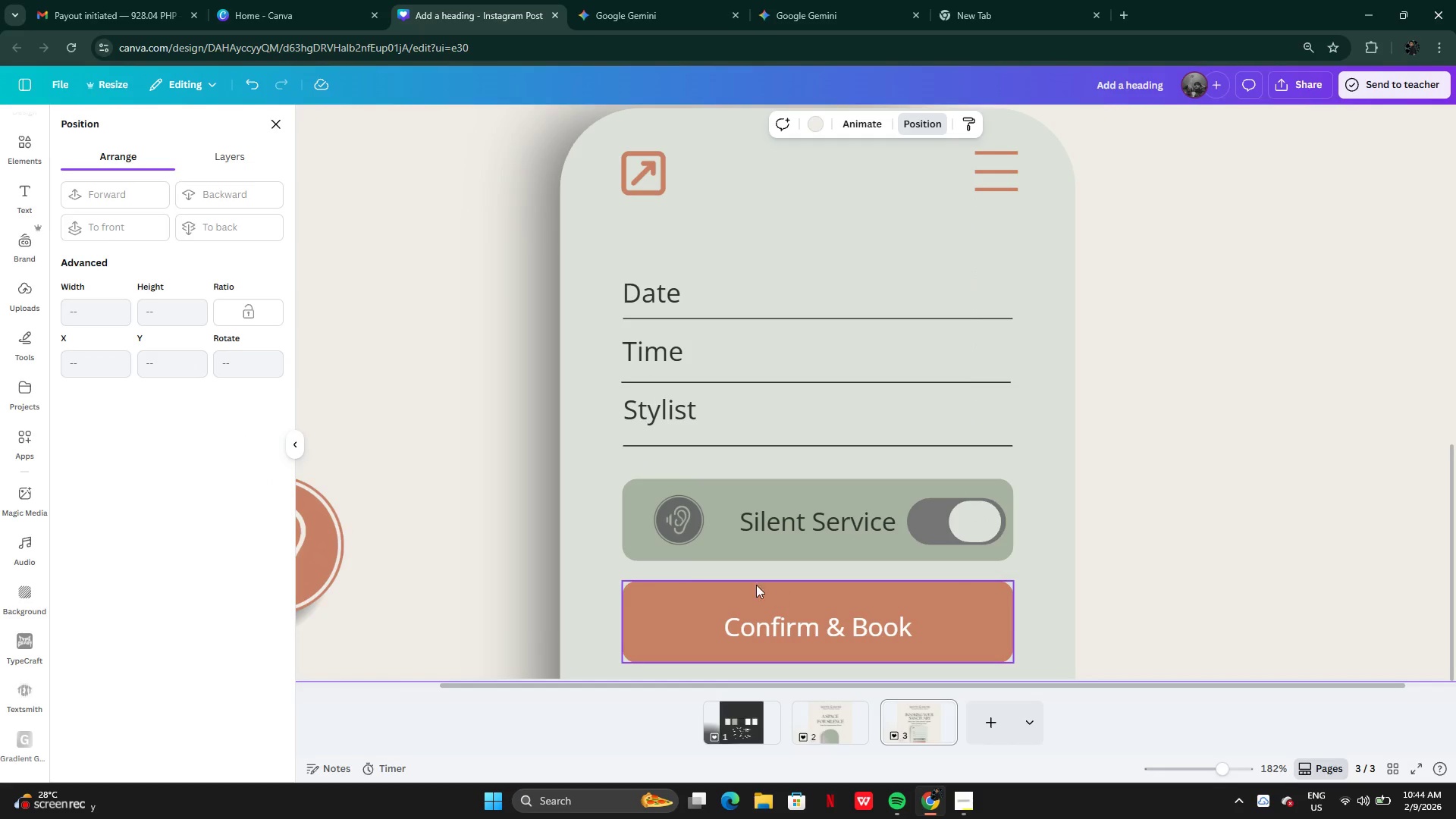 
left_click([607, 535])
 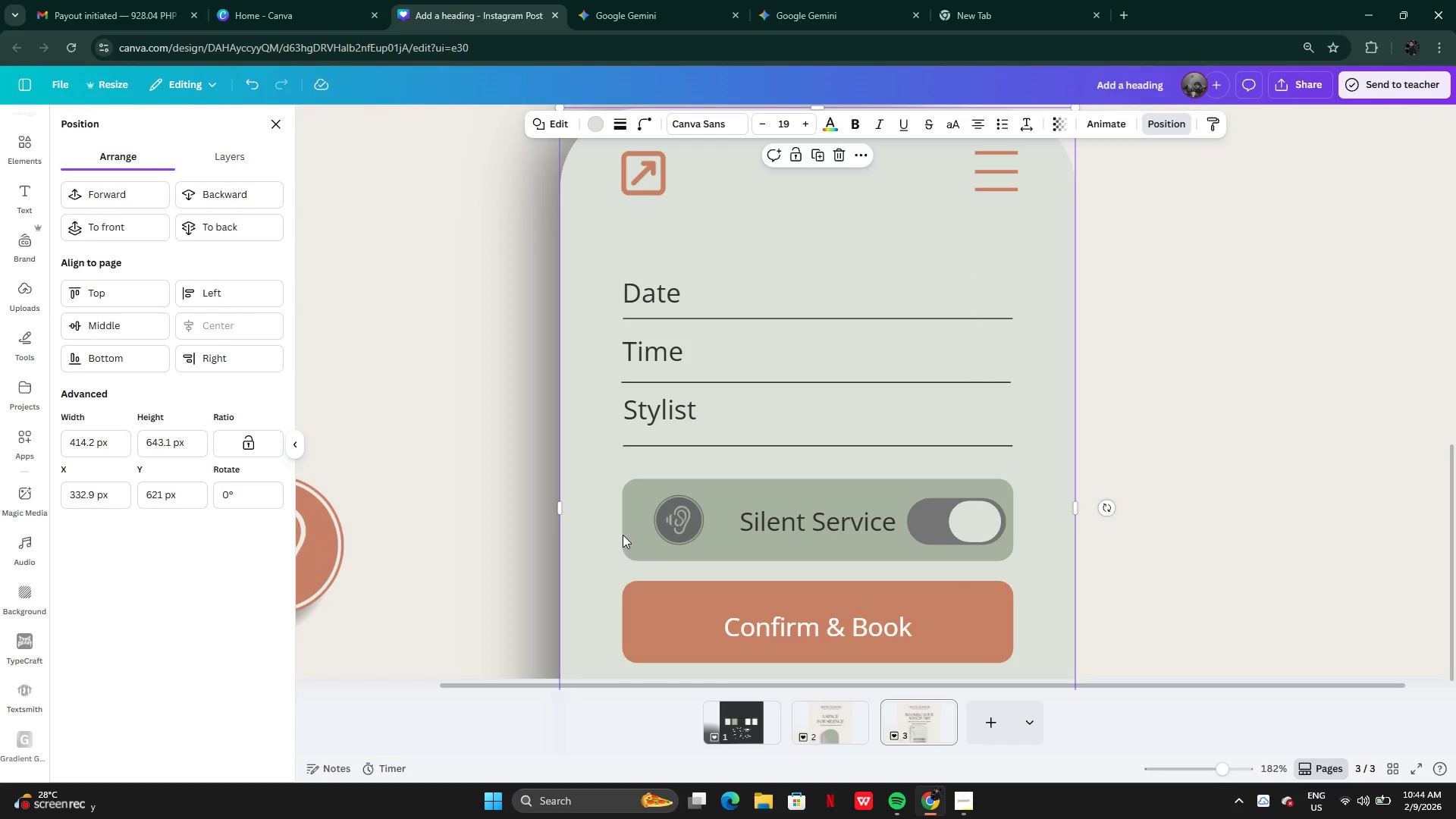 
left_click([623, 535])
 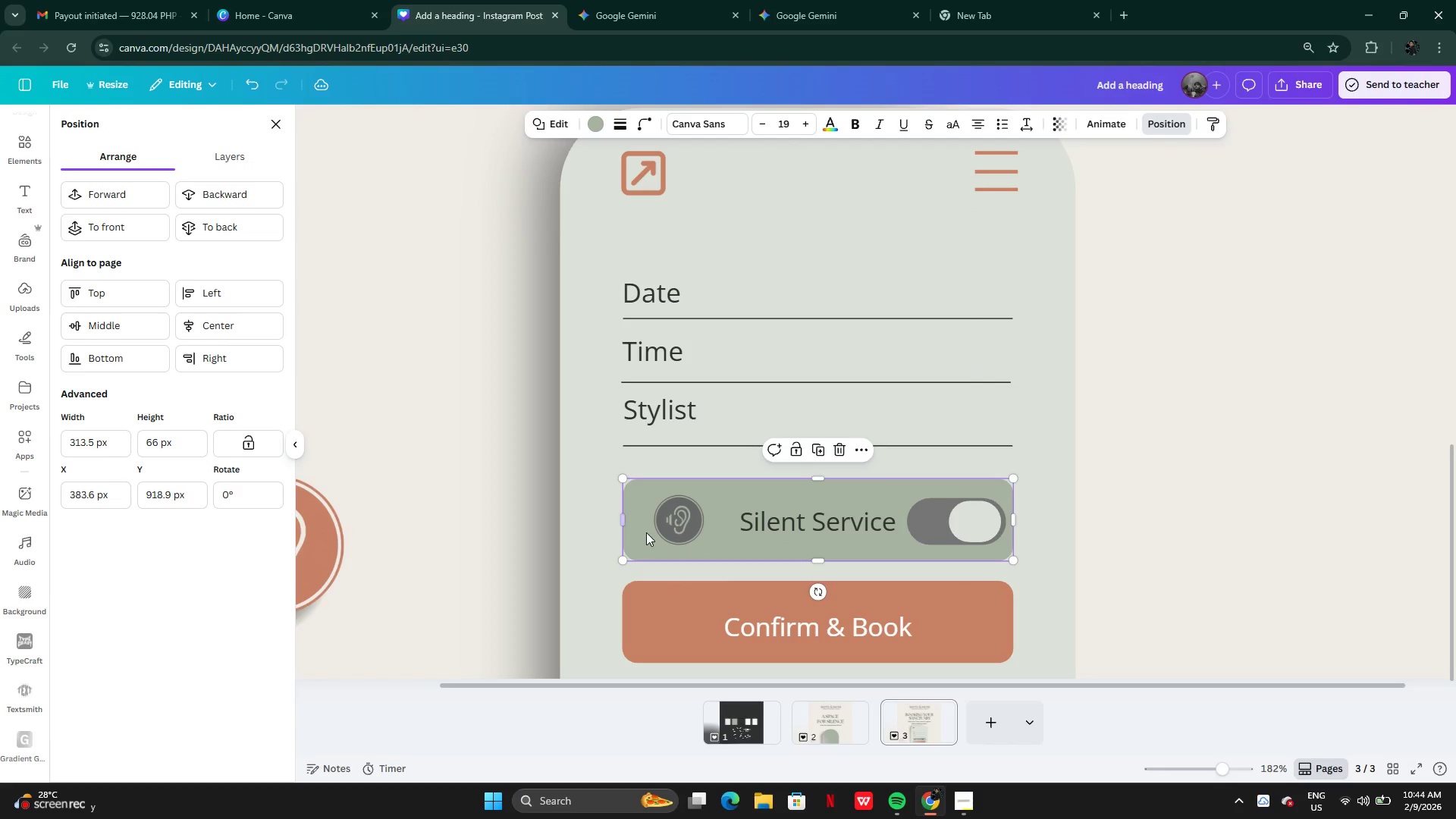 
left_click([1099, 585])
 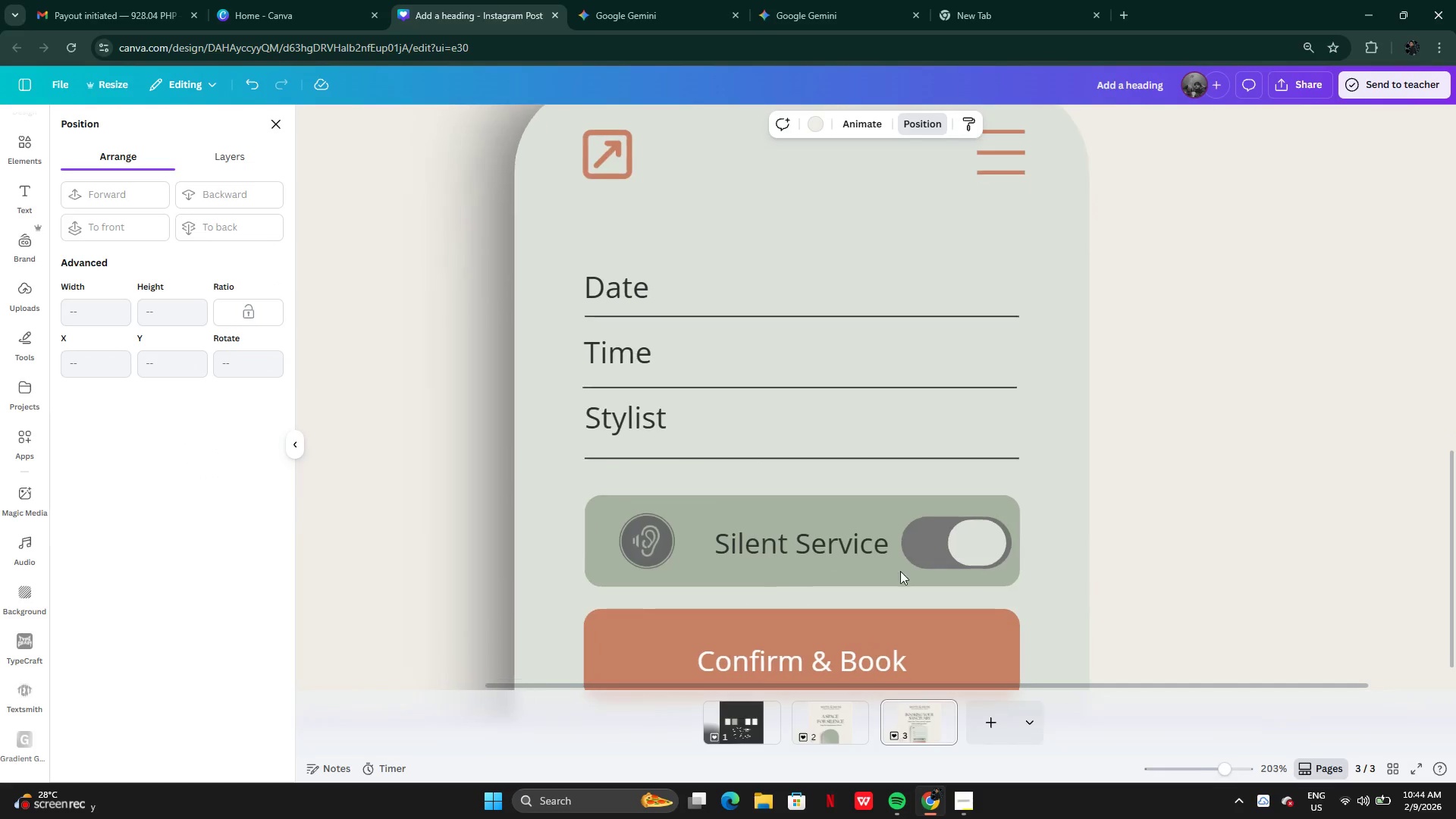 
left_click_drag(start_coordinate=[631, 548], to_coordinate=[626, 550])
 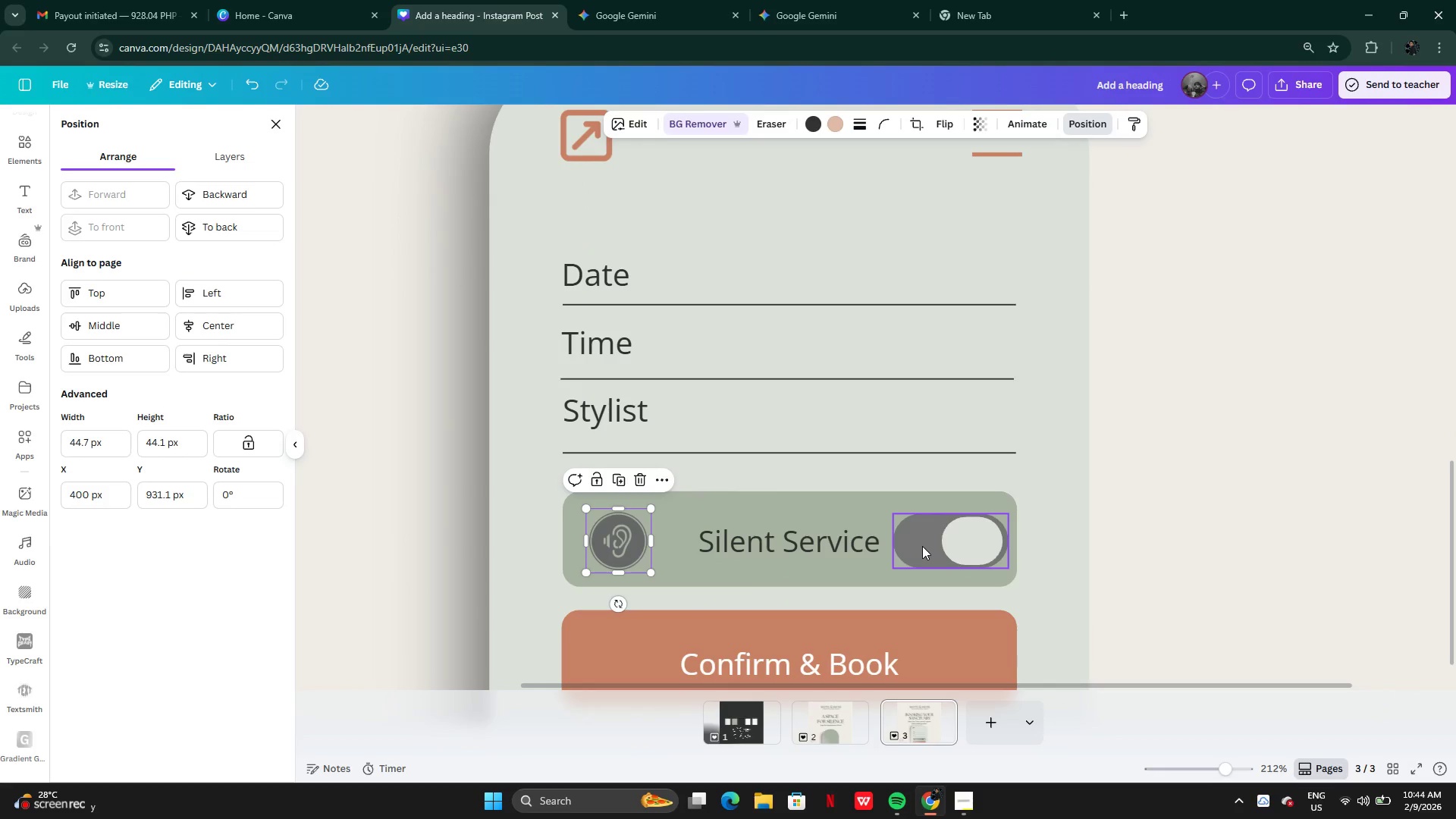 
left_click([922, 546])
 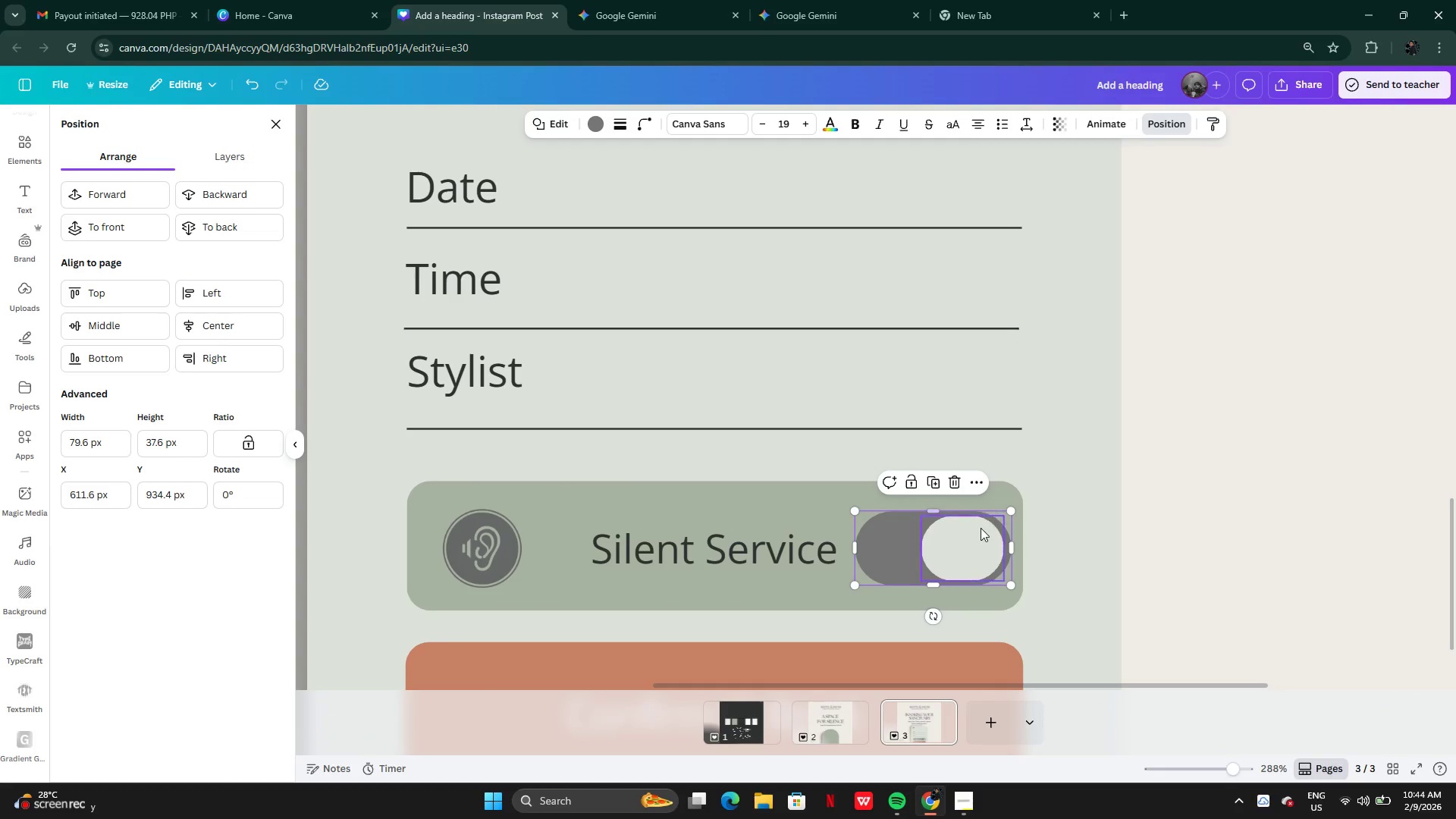 
left_click([839, 487])
 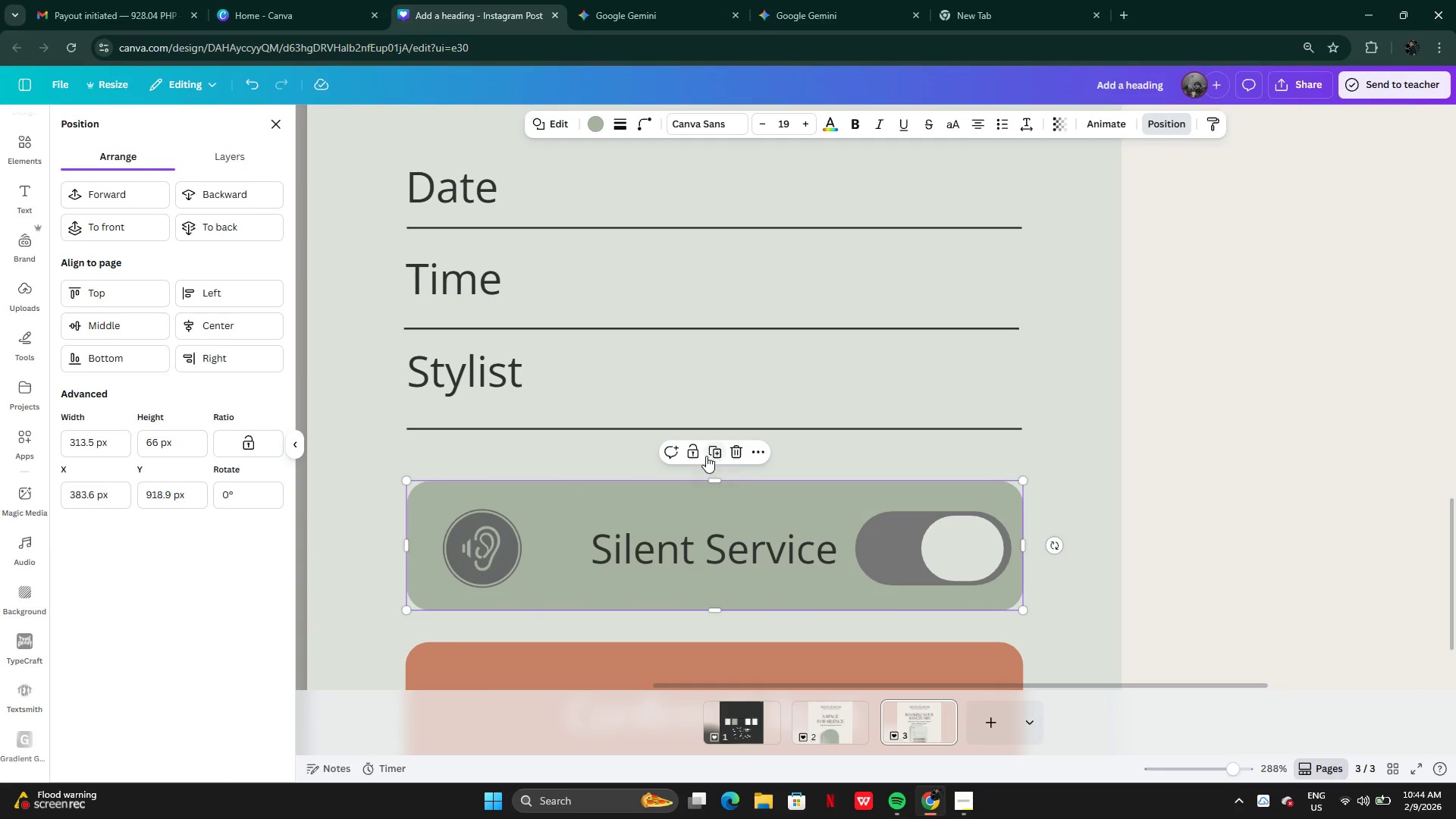 
left_click([700, 451])
 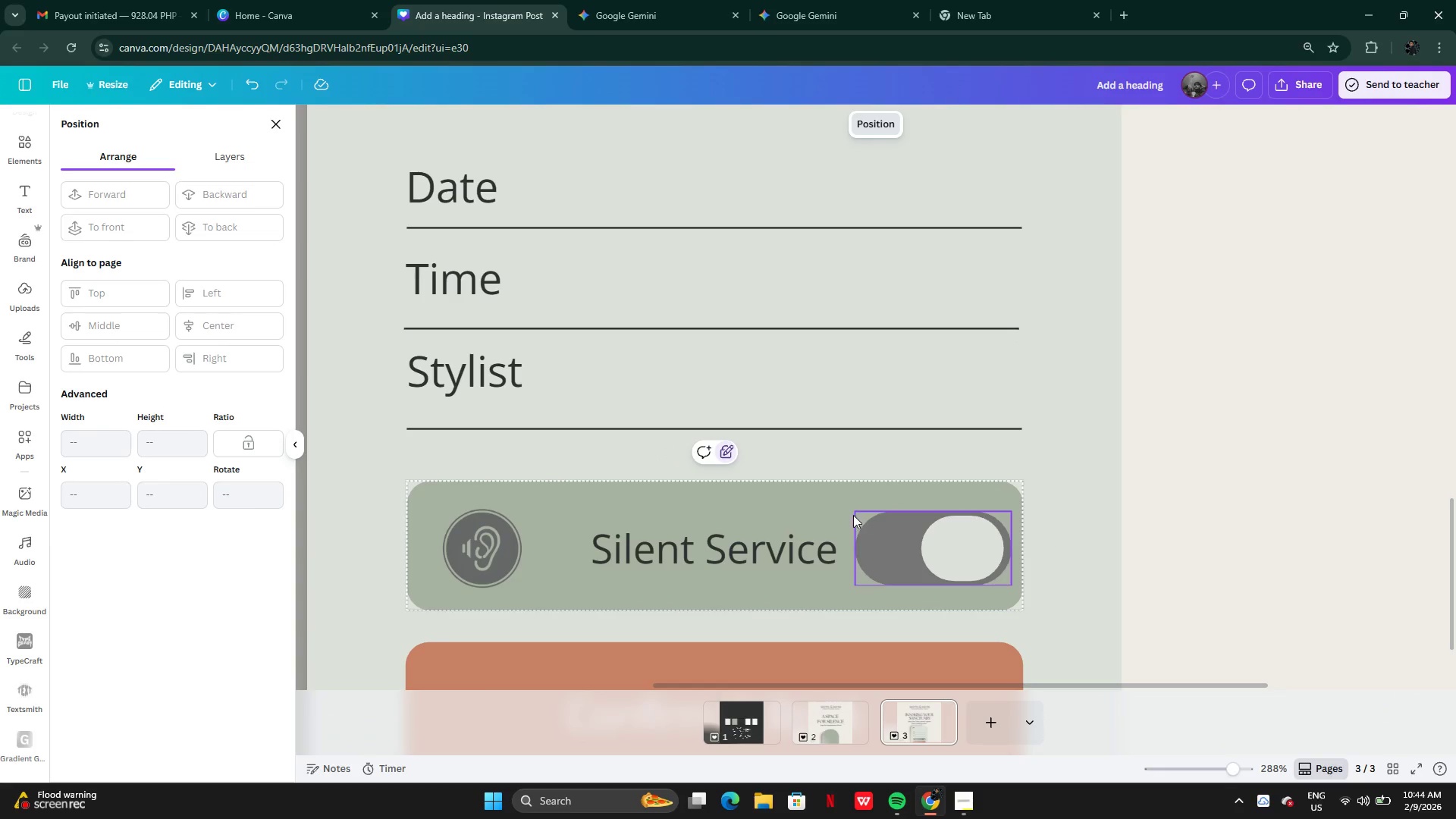 
left_click_drag(start_coordinate=[846, 509], to_coordinate=[968, 554])
 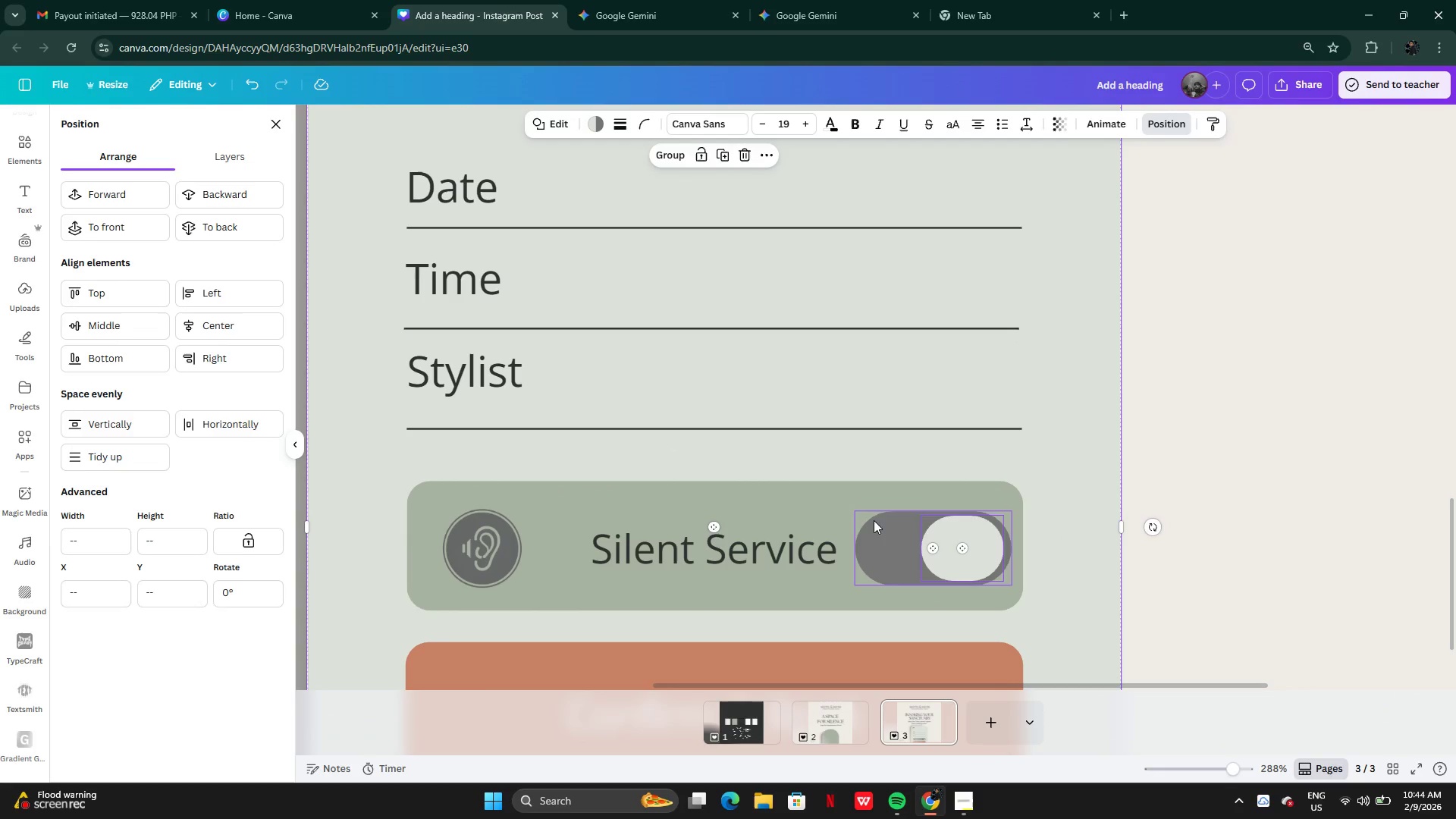 
left_click([926, 514])
 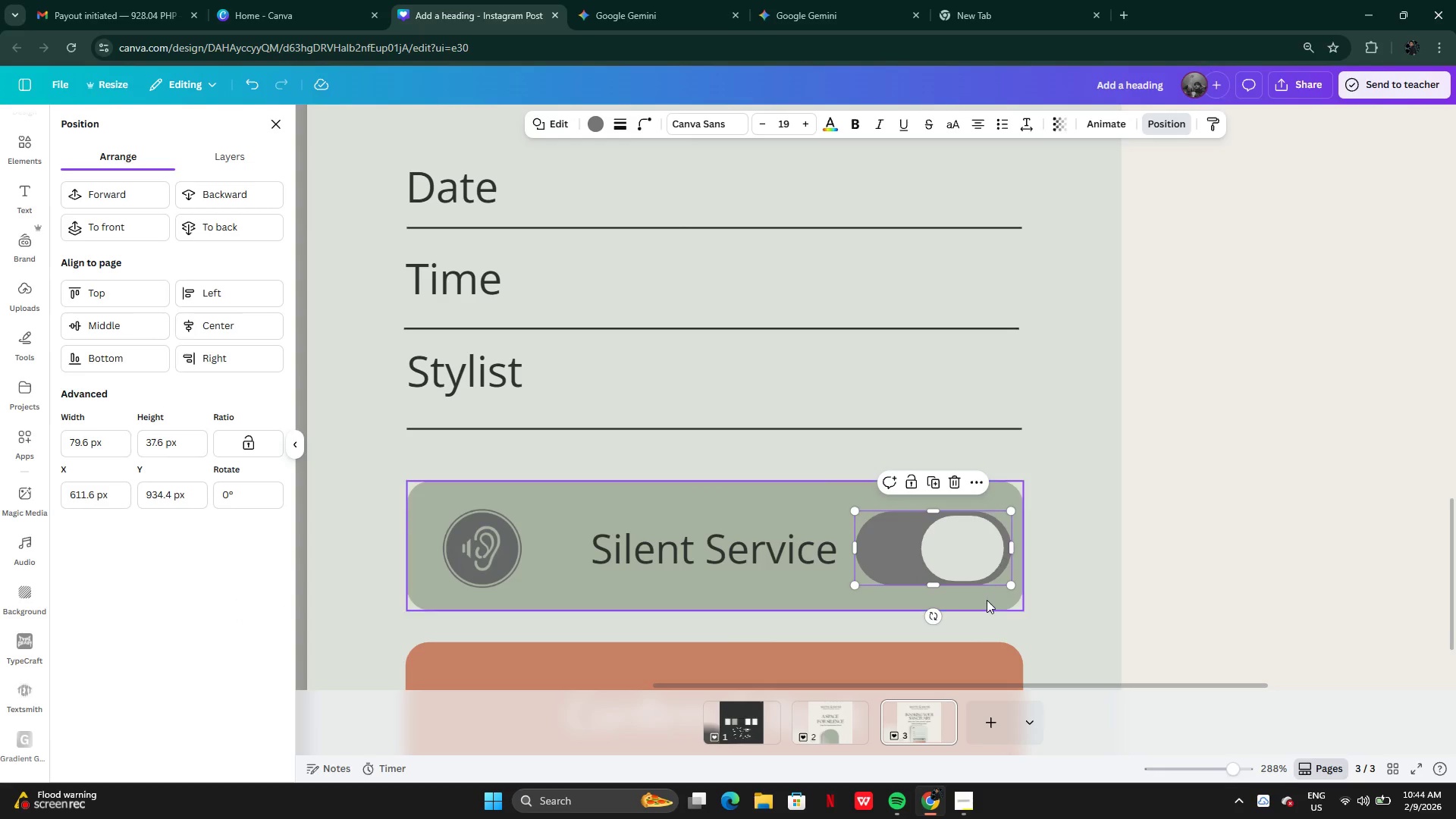 
left_click_drag(start_coordinate=[978, 604], to_coordinate=[972, 563])
 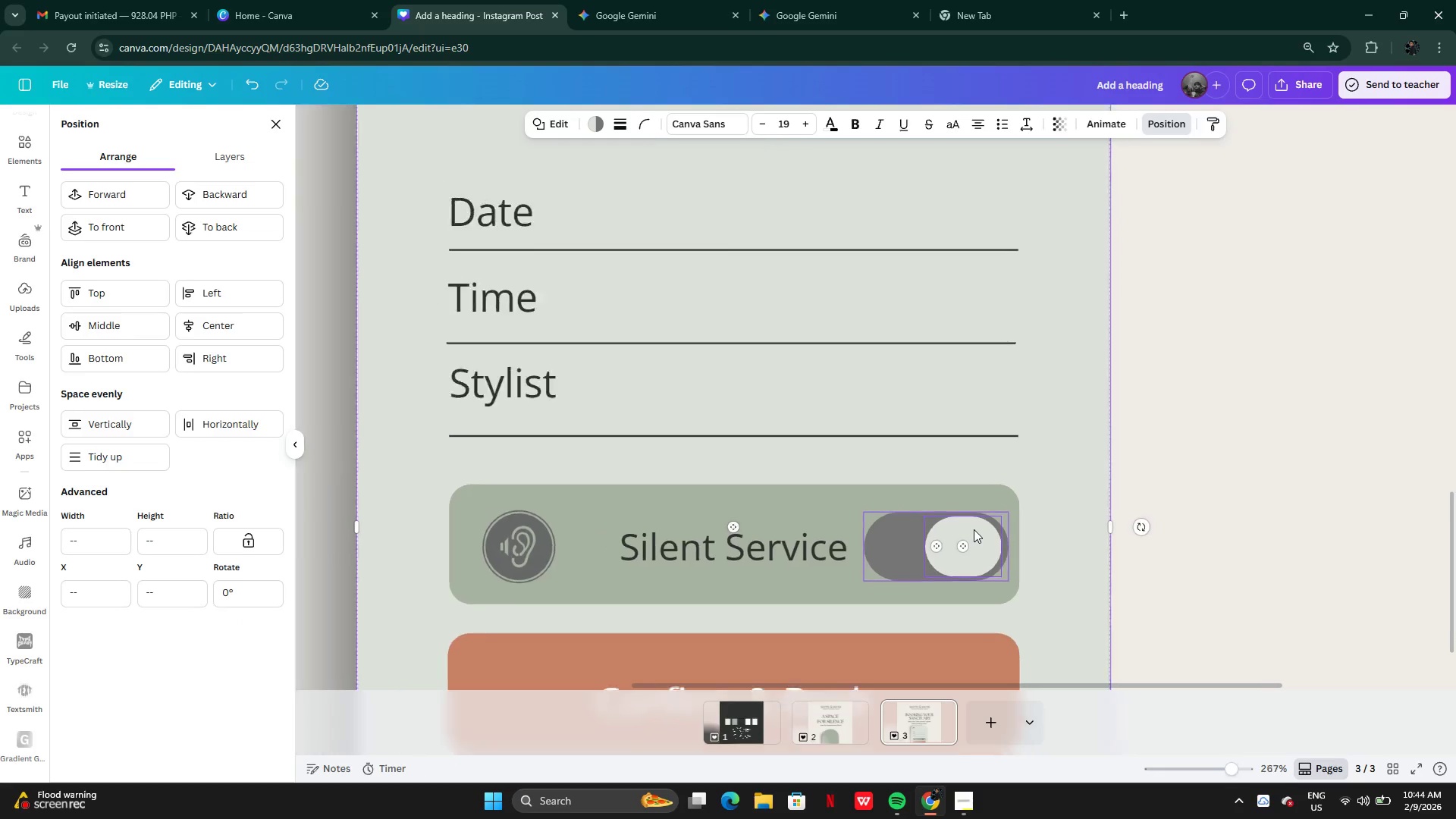 
left_click([1193, 480])
 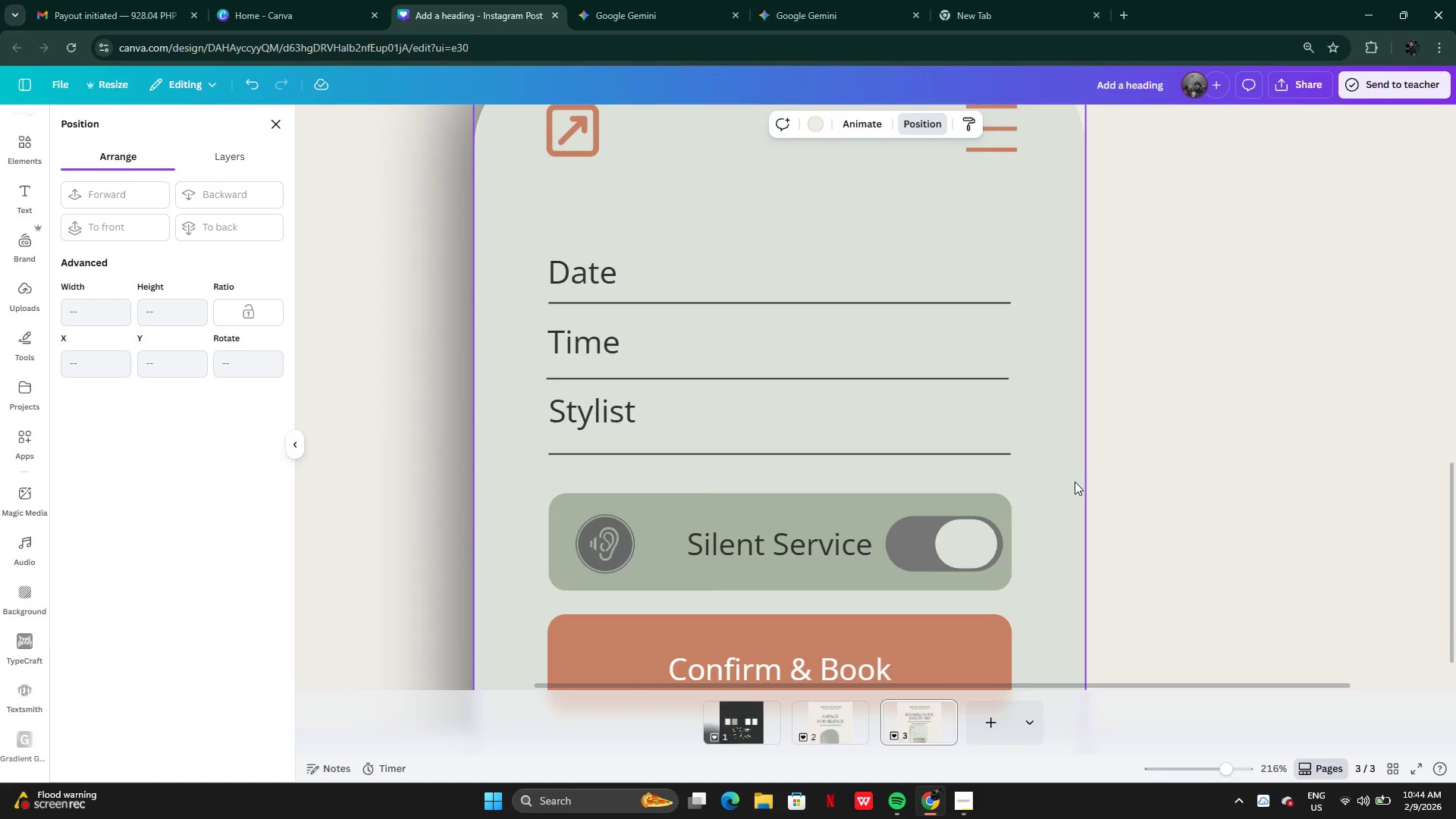 
left_click([1074, 482])
 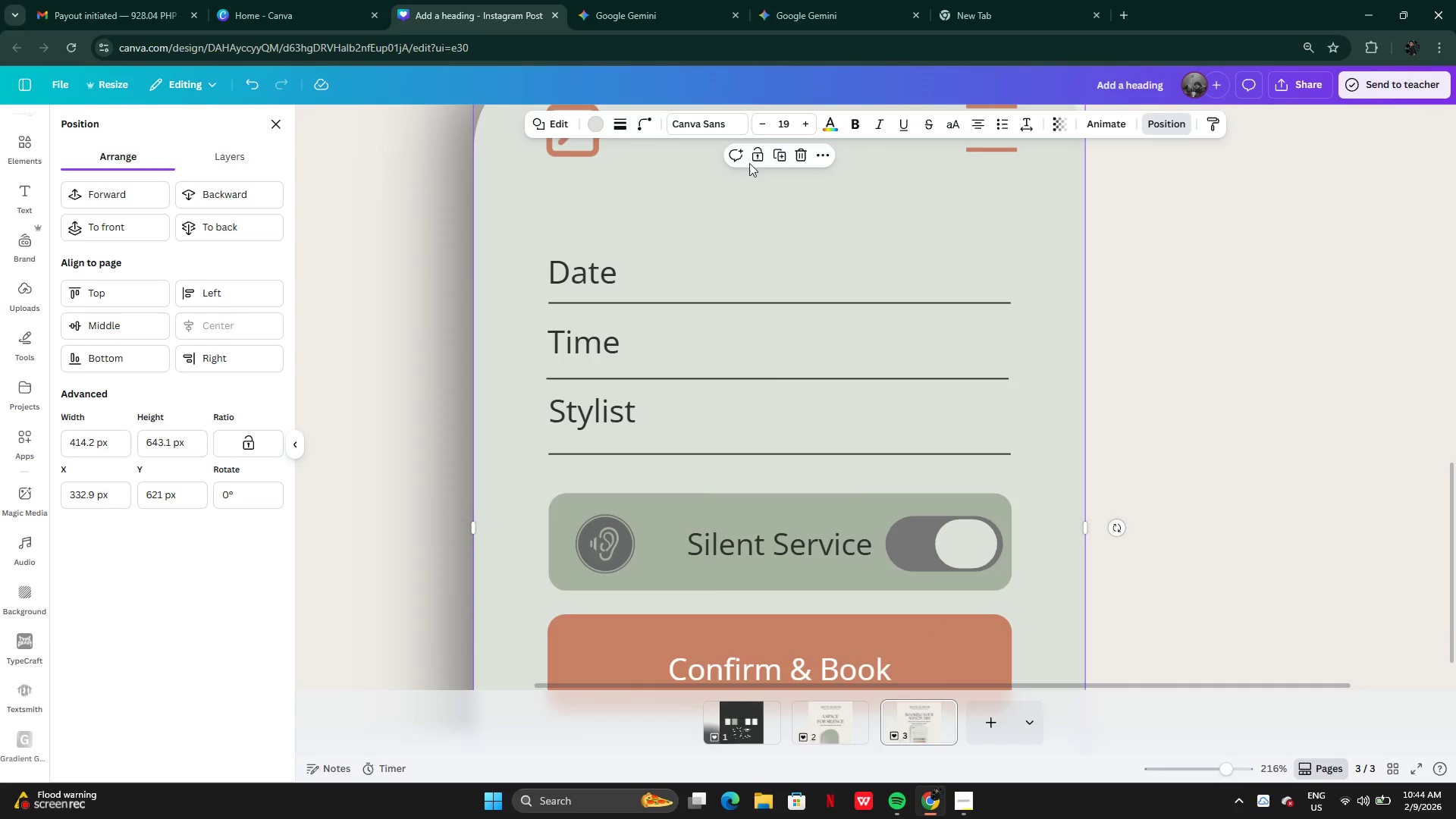 
left_click([758, 155])
 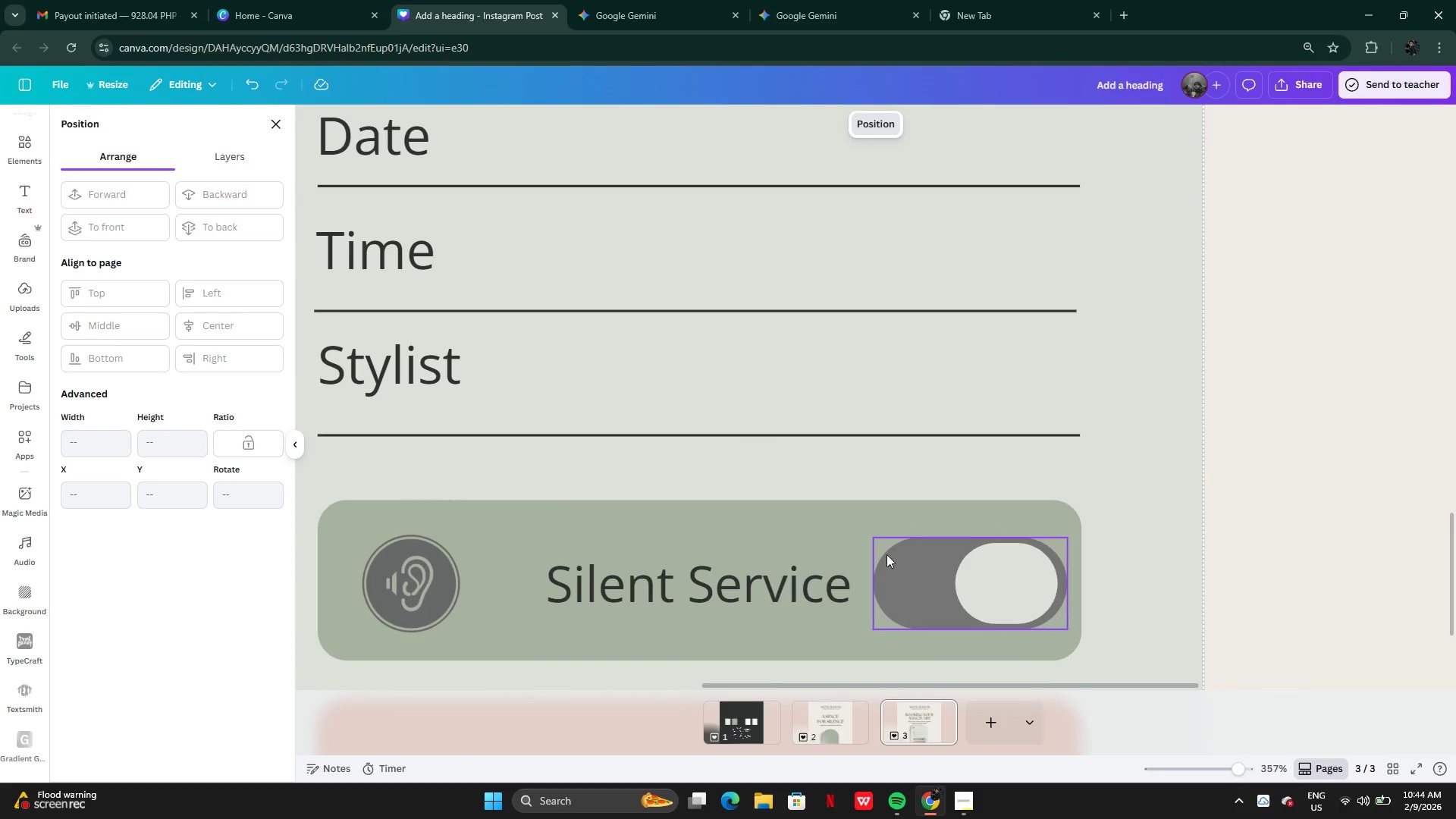 
left_click_drag(start_coordinate=[872, 543], to_coordinate=[990, 567])
 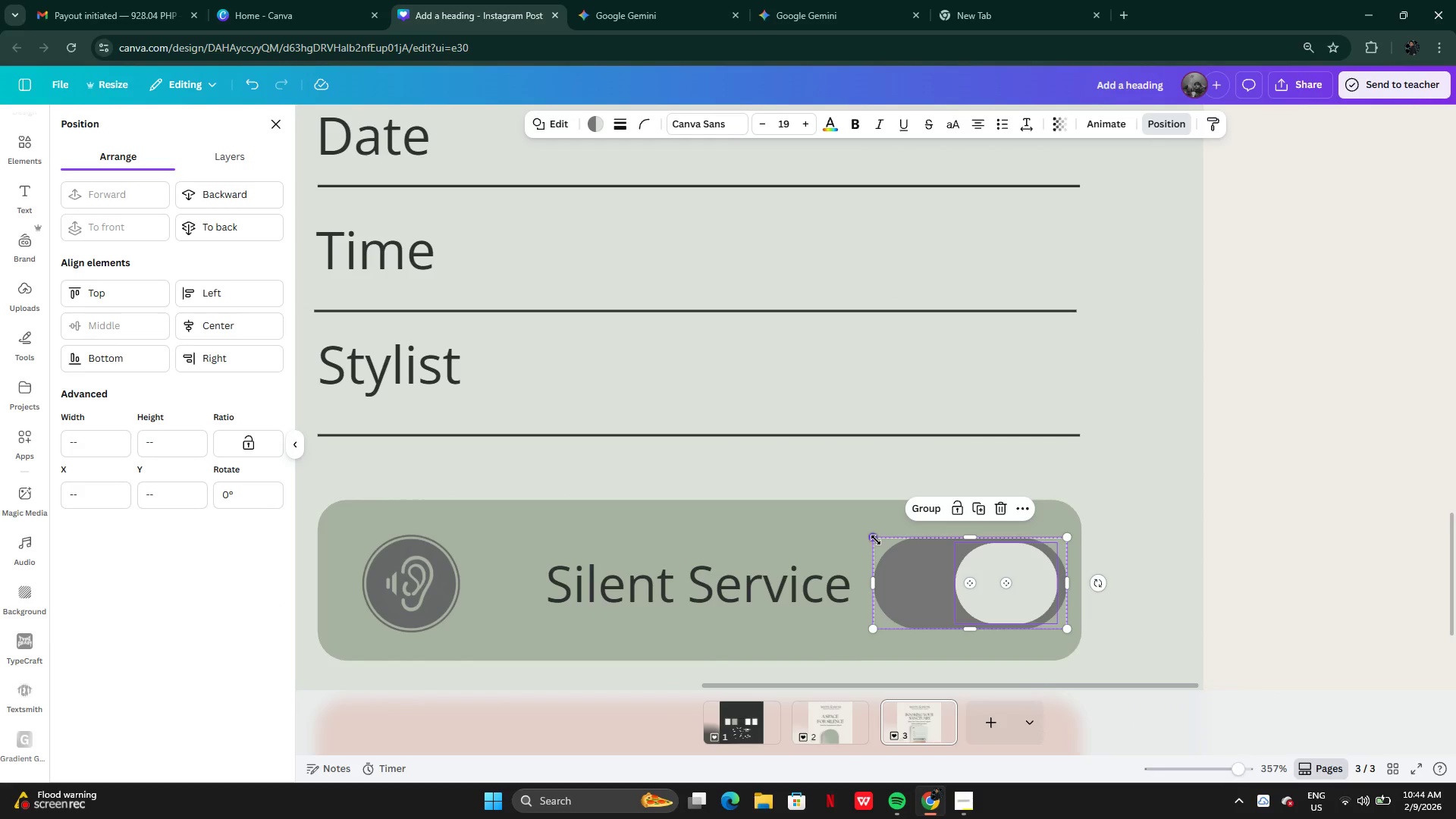 
left_click_drag(start_coordinate=[876, 540], to_coordinate=[910, 554])
 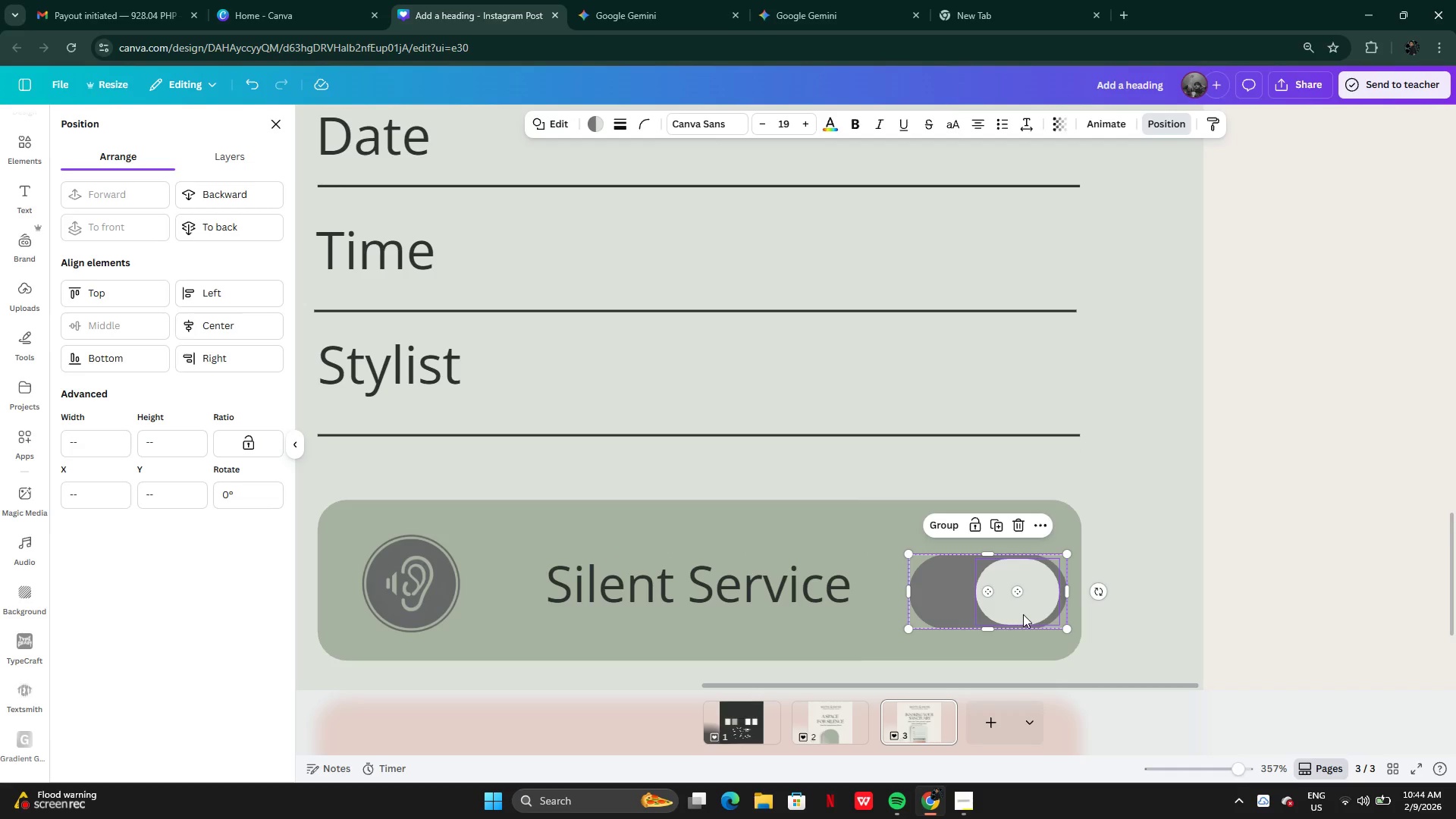 
left_click_drag(start_coordinate=[1024, 614], to_coordinate=[1007, 601])
 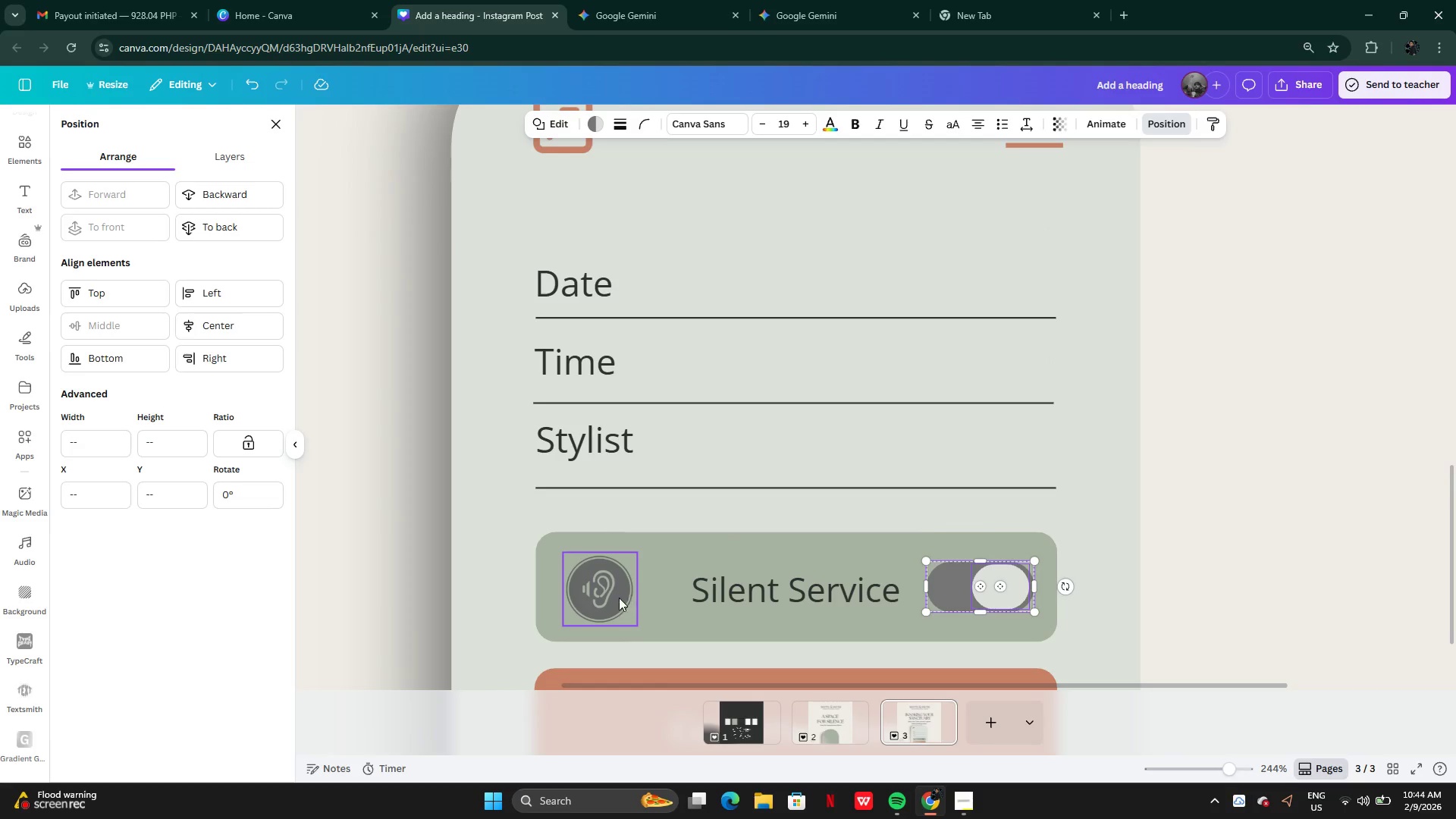 
left_click_drag(start_coordinate=[611, 598], to_coordinate=[621, 595])
 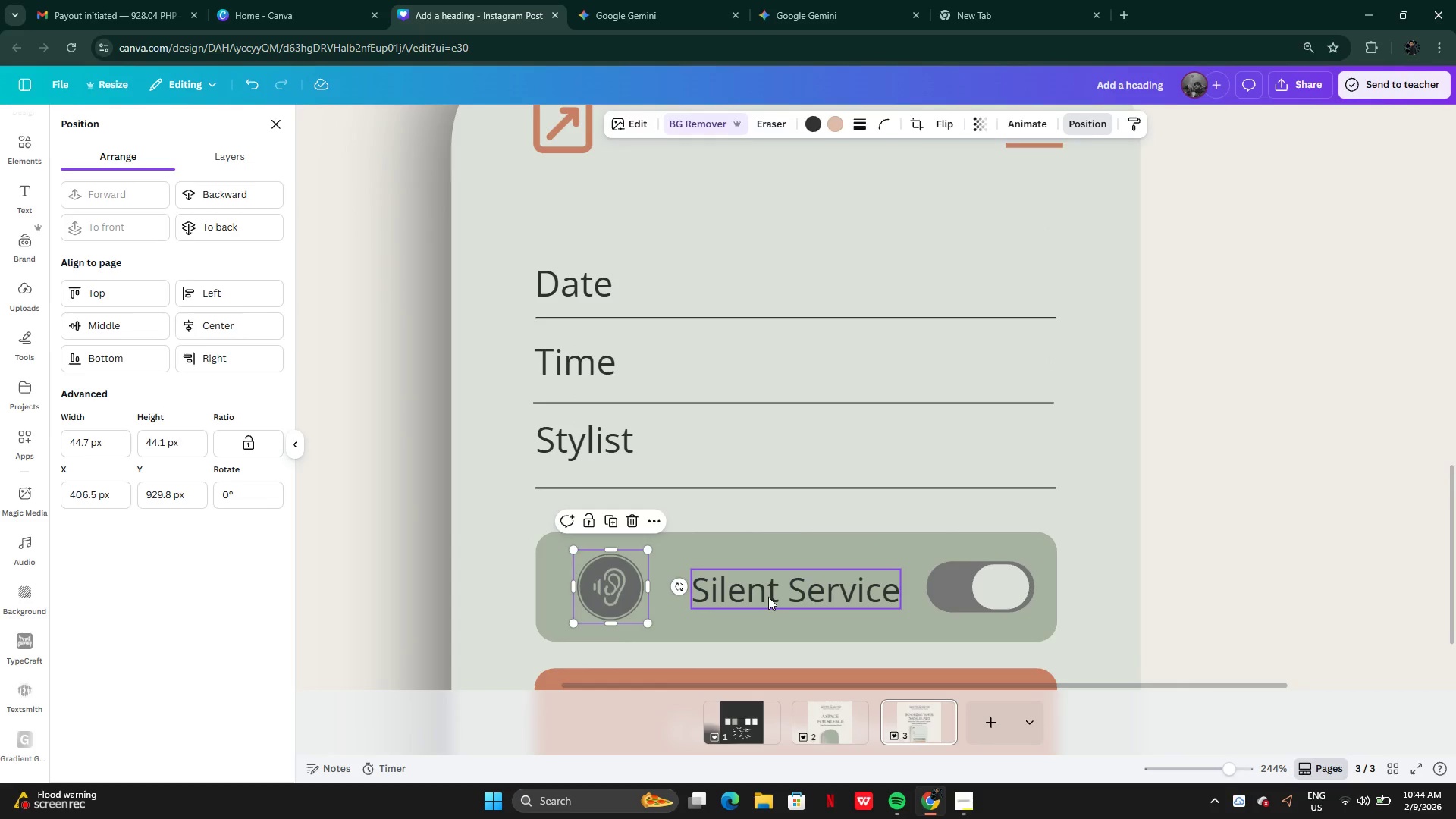 
left_click([768, 597])
 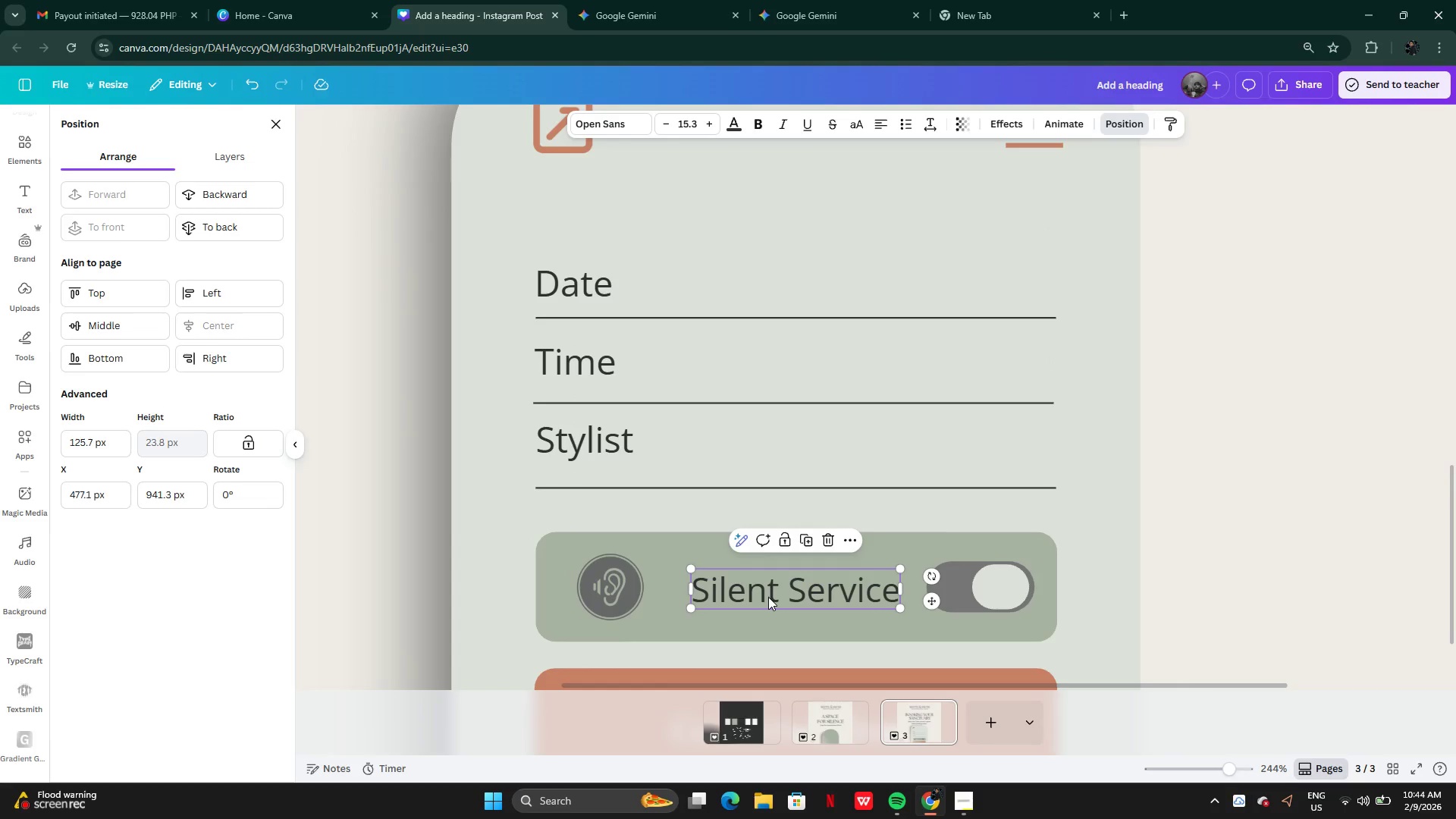 
left_click_drag(start_coordinate=[768, 597], to_coordinate=[770, 593])
 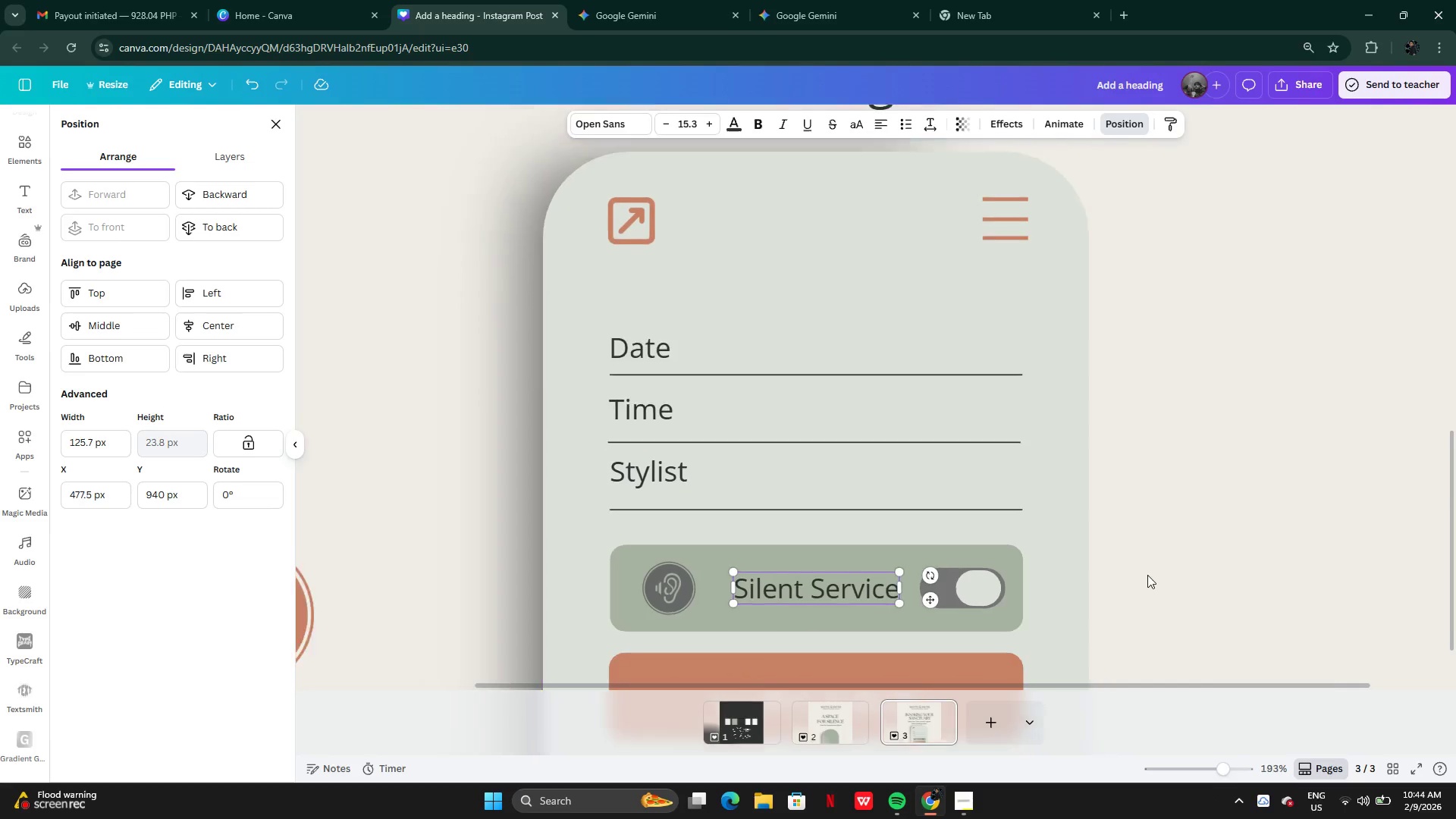 
left_click([1150, 574])
 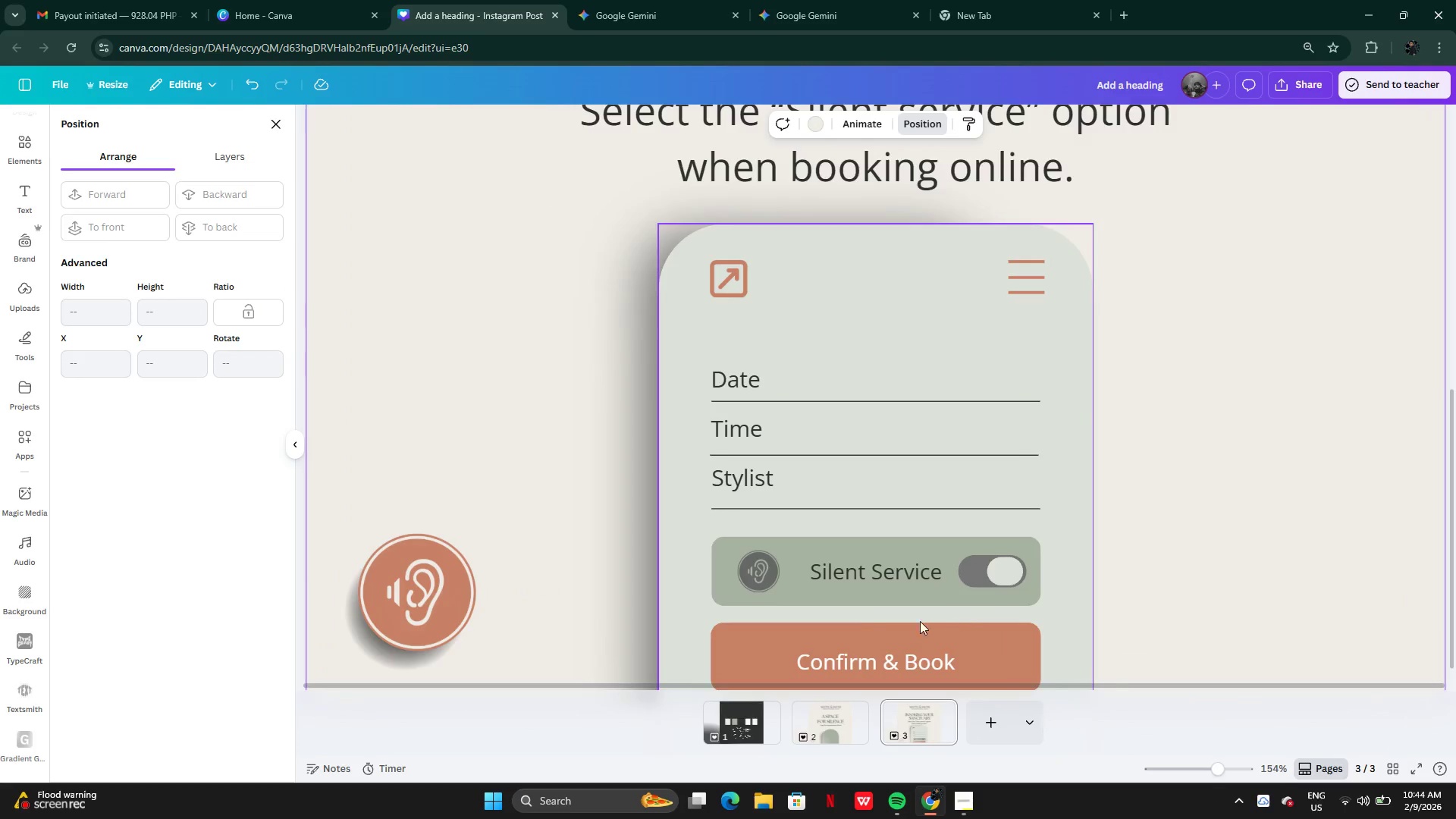 
left_click_drag(start_coordinate=[686, 551], to_coordinate=[677, 554])
 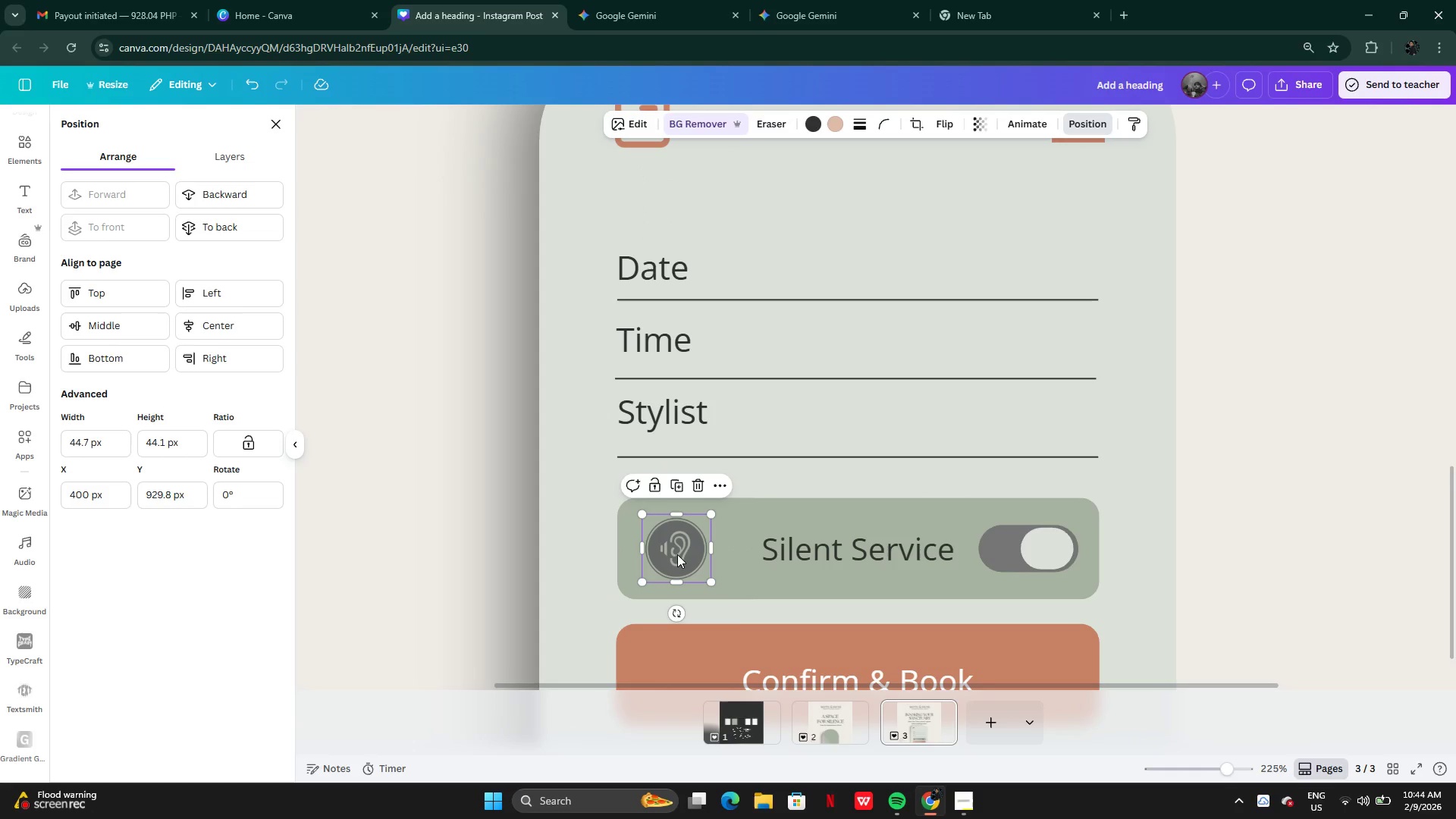 
left_click_drag(start_coordinate=[677, 554], to_coordinate=[681, 553])
 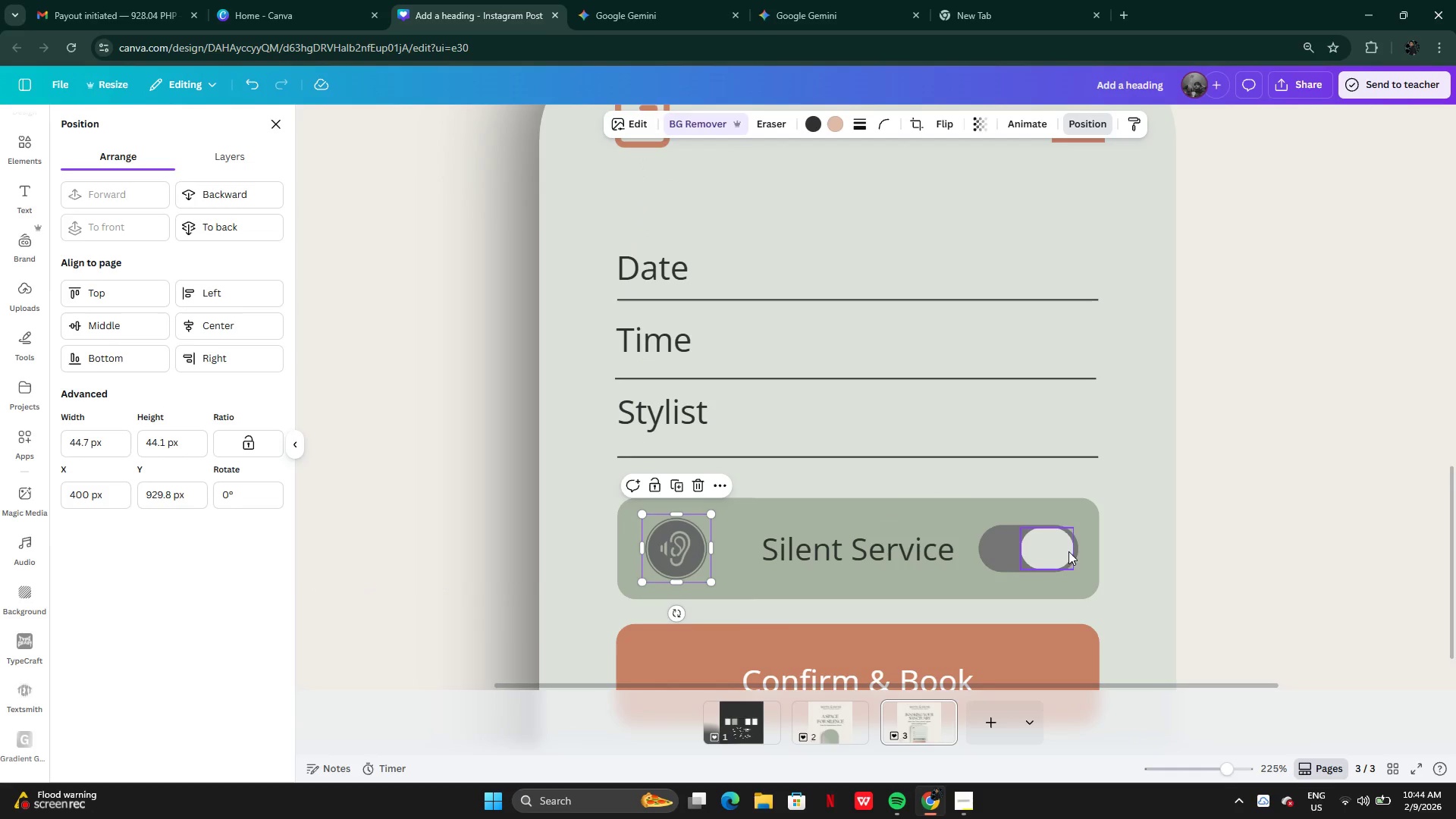 
mouse_move([1031, 553])
 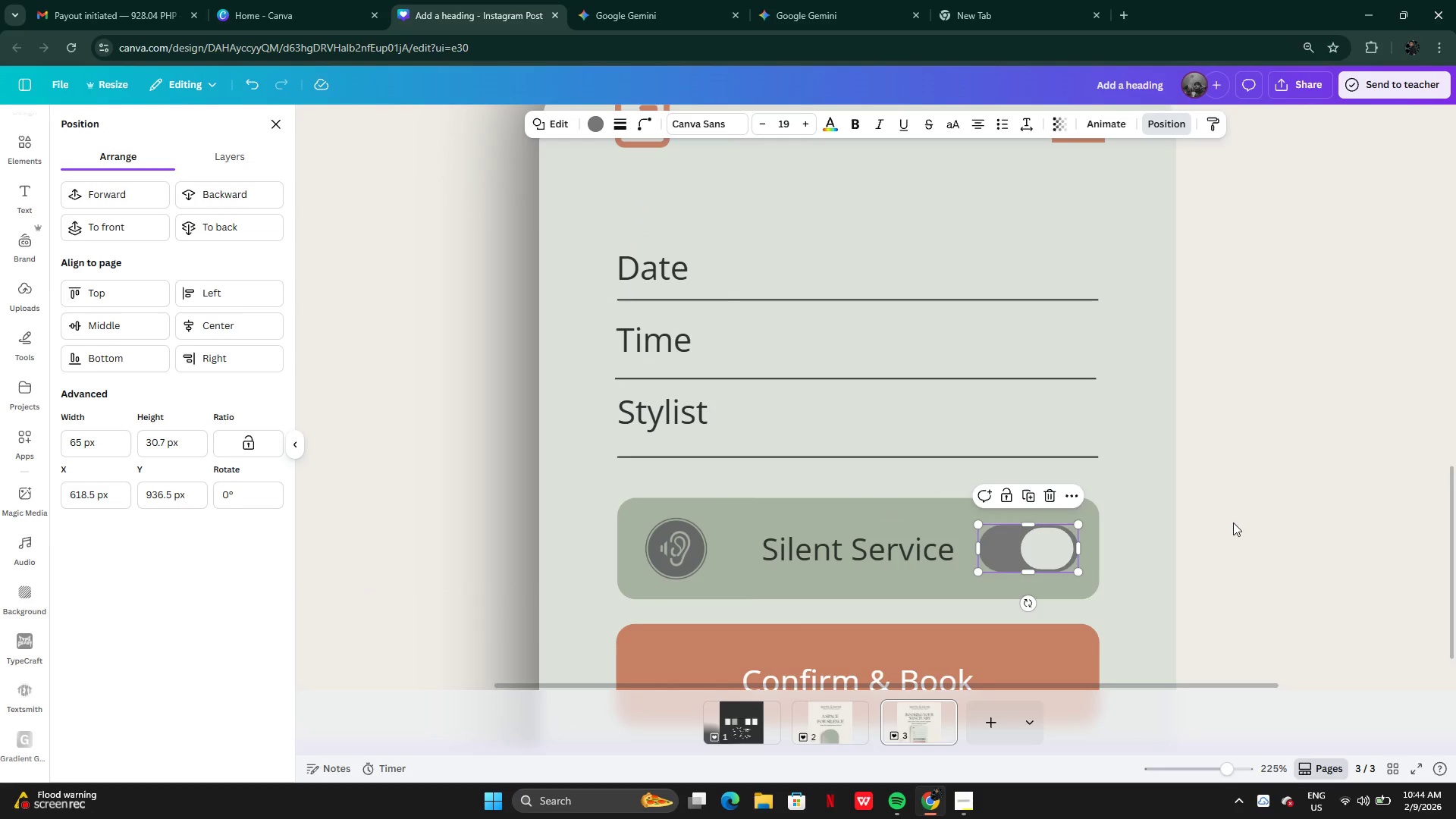 
left_click([1233, 522])
 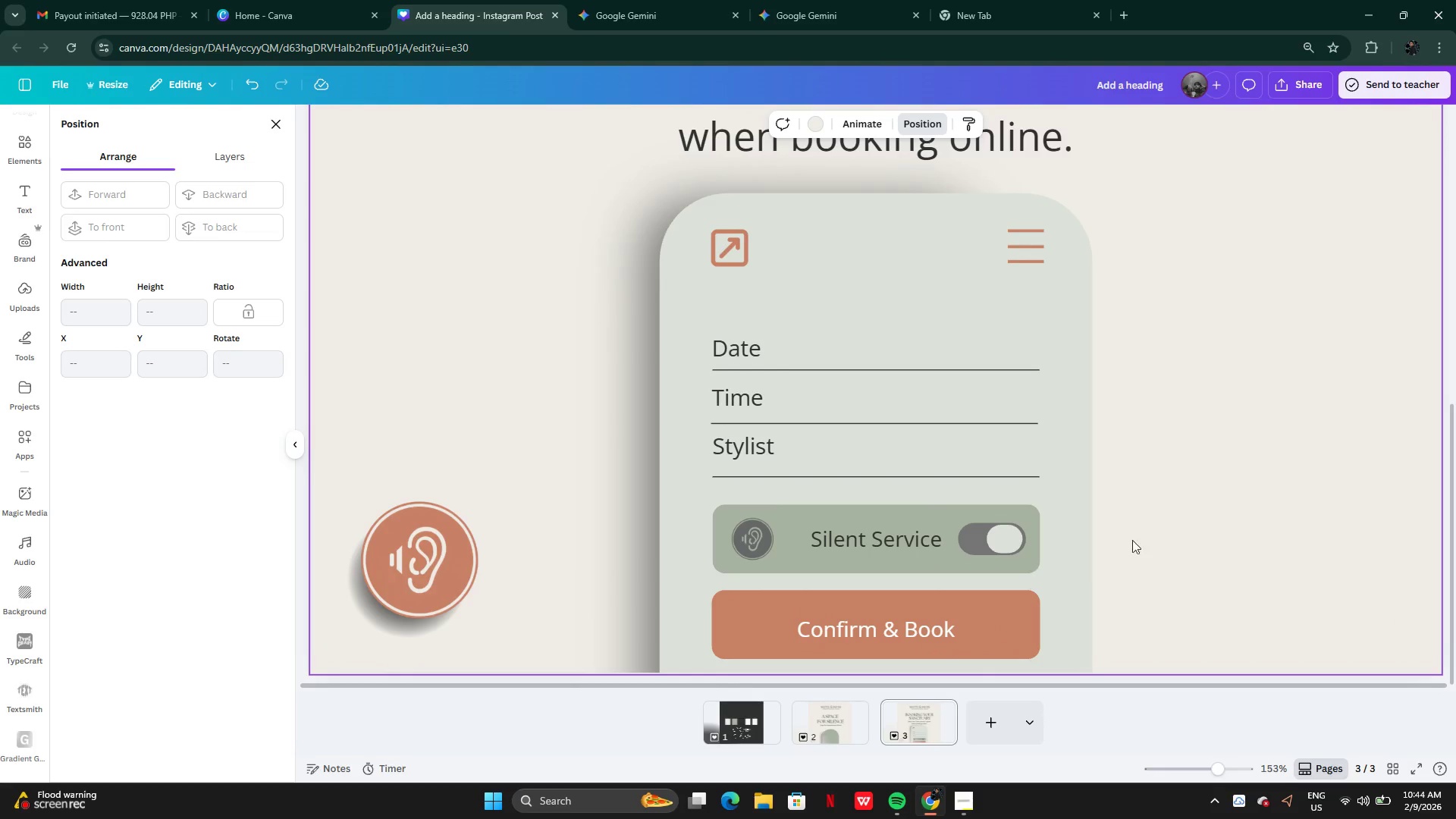 
wait(5.8)
 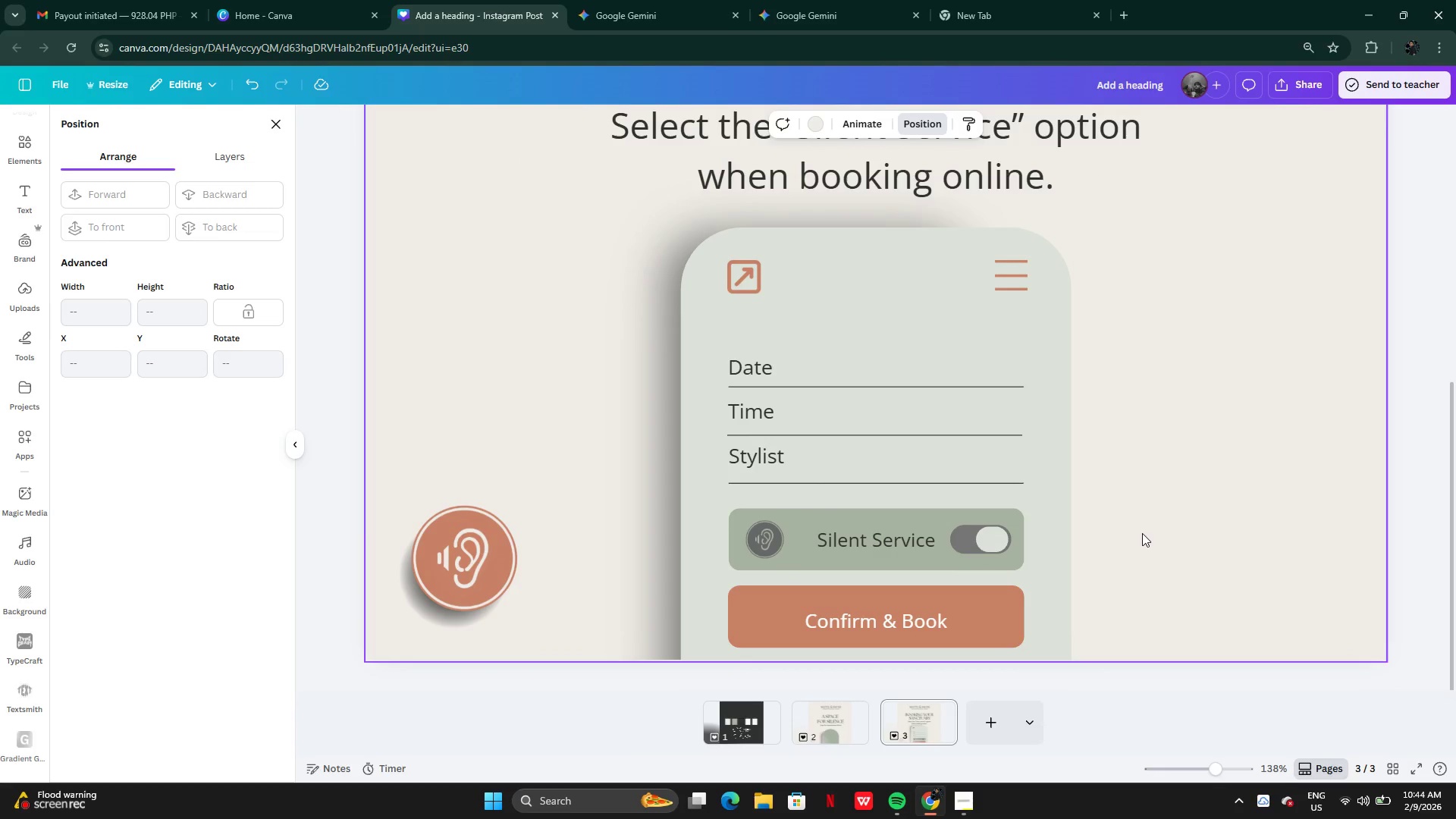 
left_click_drag(start_coordinate=[896, 631], to_coordinate=[893, 623])
 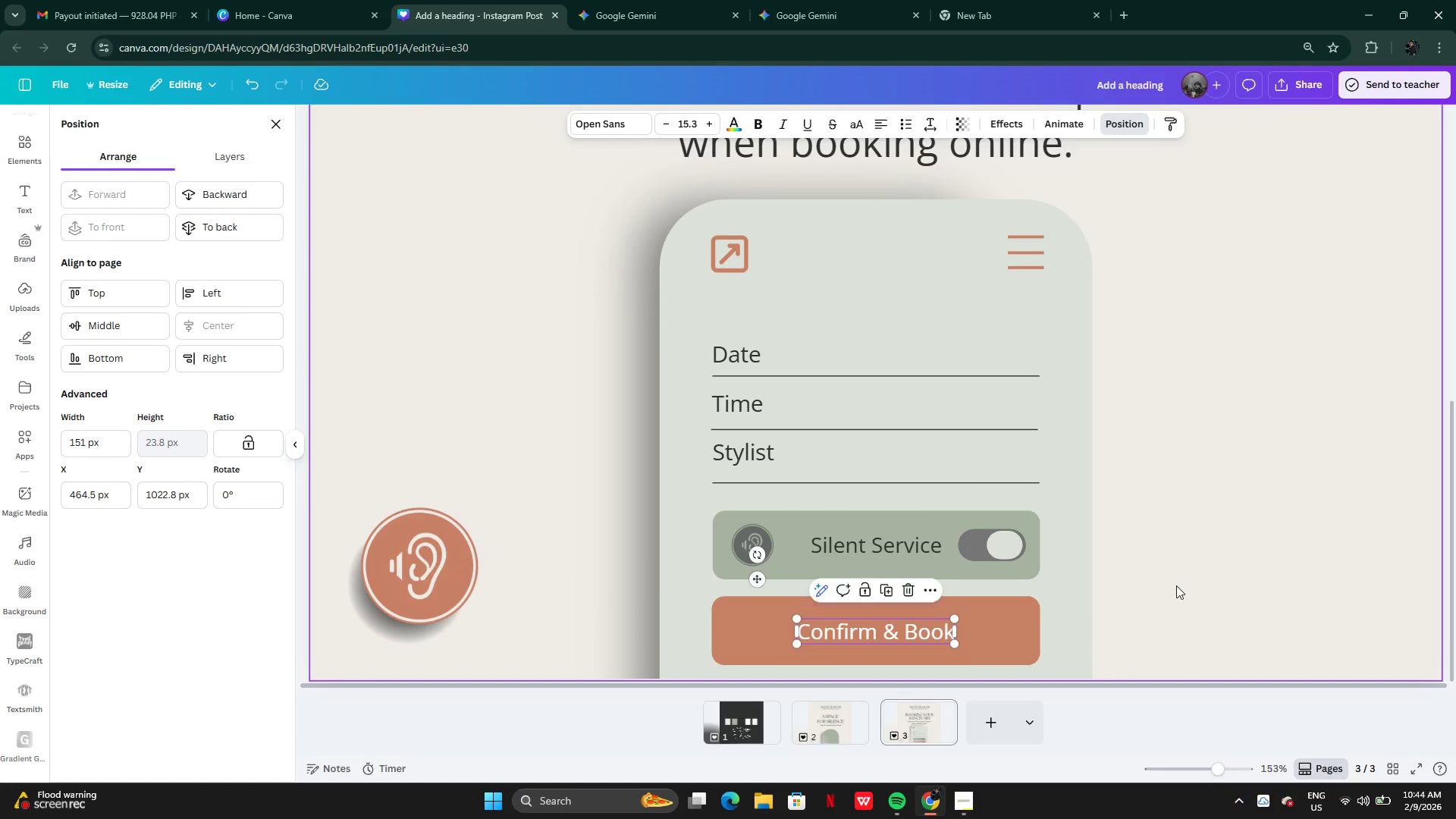 
left_click([1181, 585])
 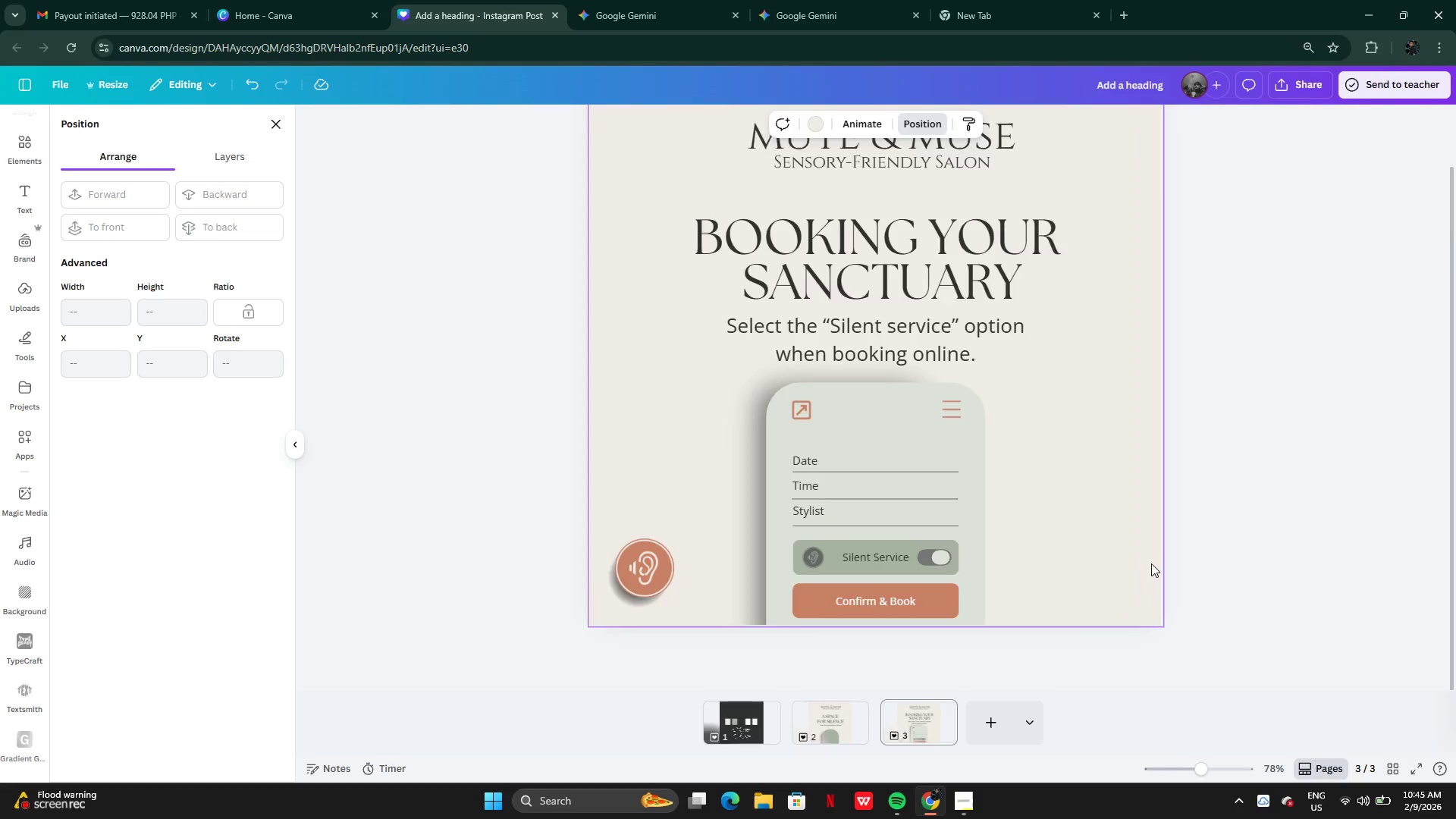 
wait(6.25)
 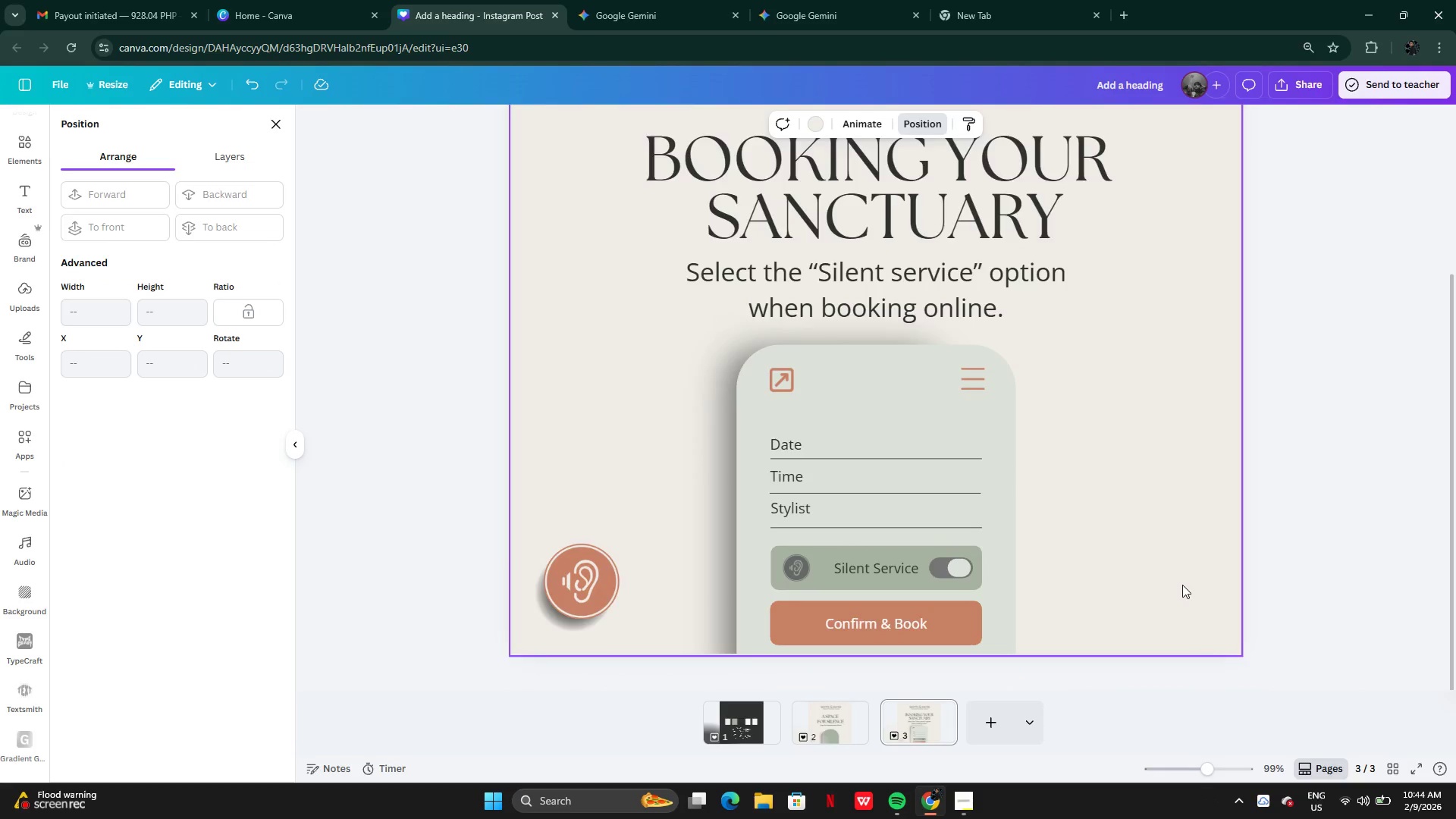 
left_click([946, 508])
 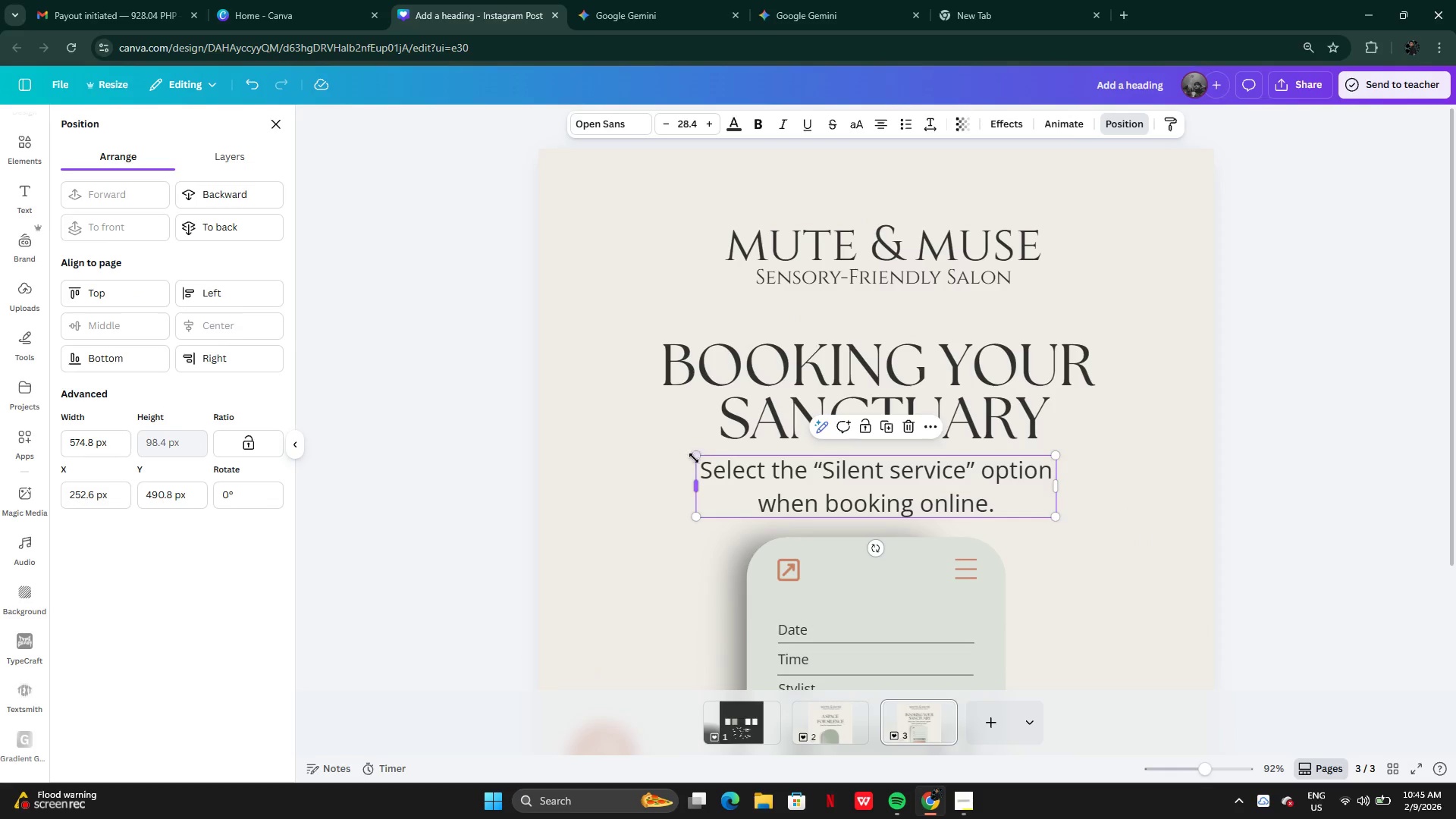 
left_click_drag(start_coordinate=[695, 457], to_coordinate=[739, 479])
 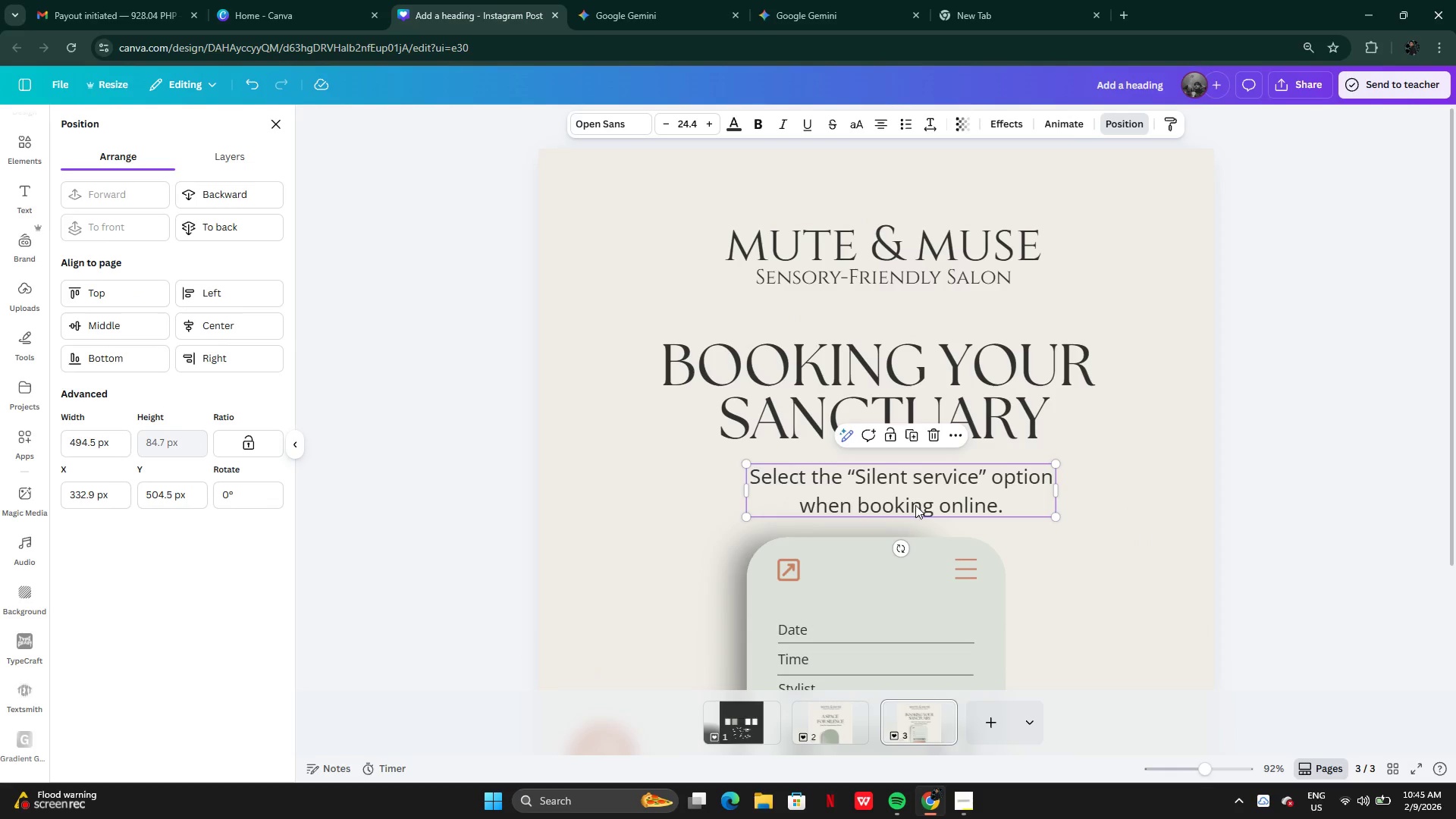 
left_click_drag(start_coordinate=[915, 505], to_coordinate=[905, 495])
 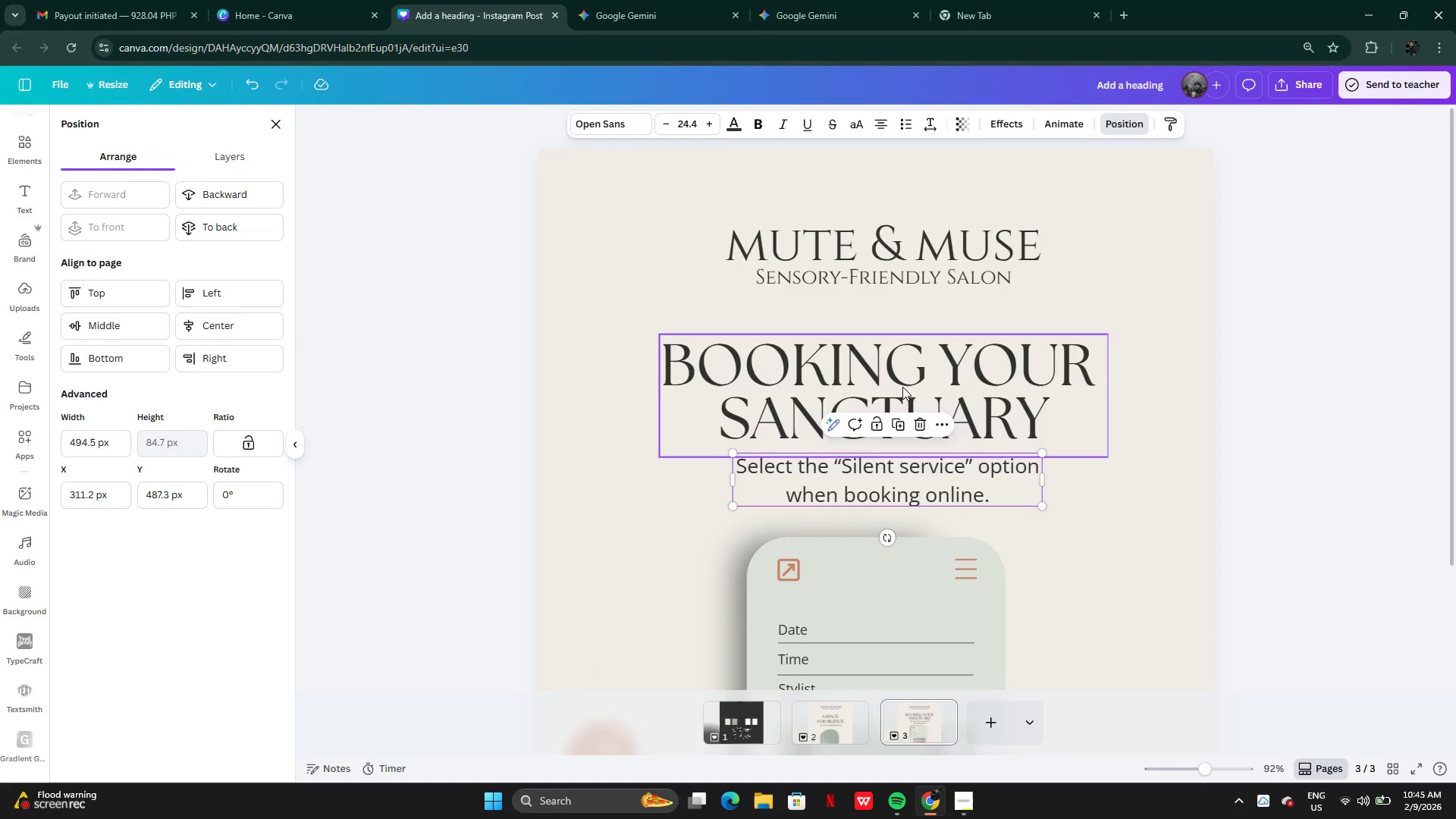 
left_click([902, 387])
 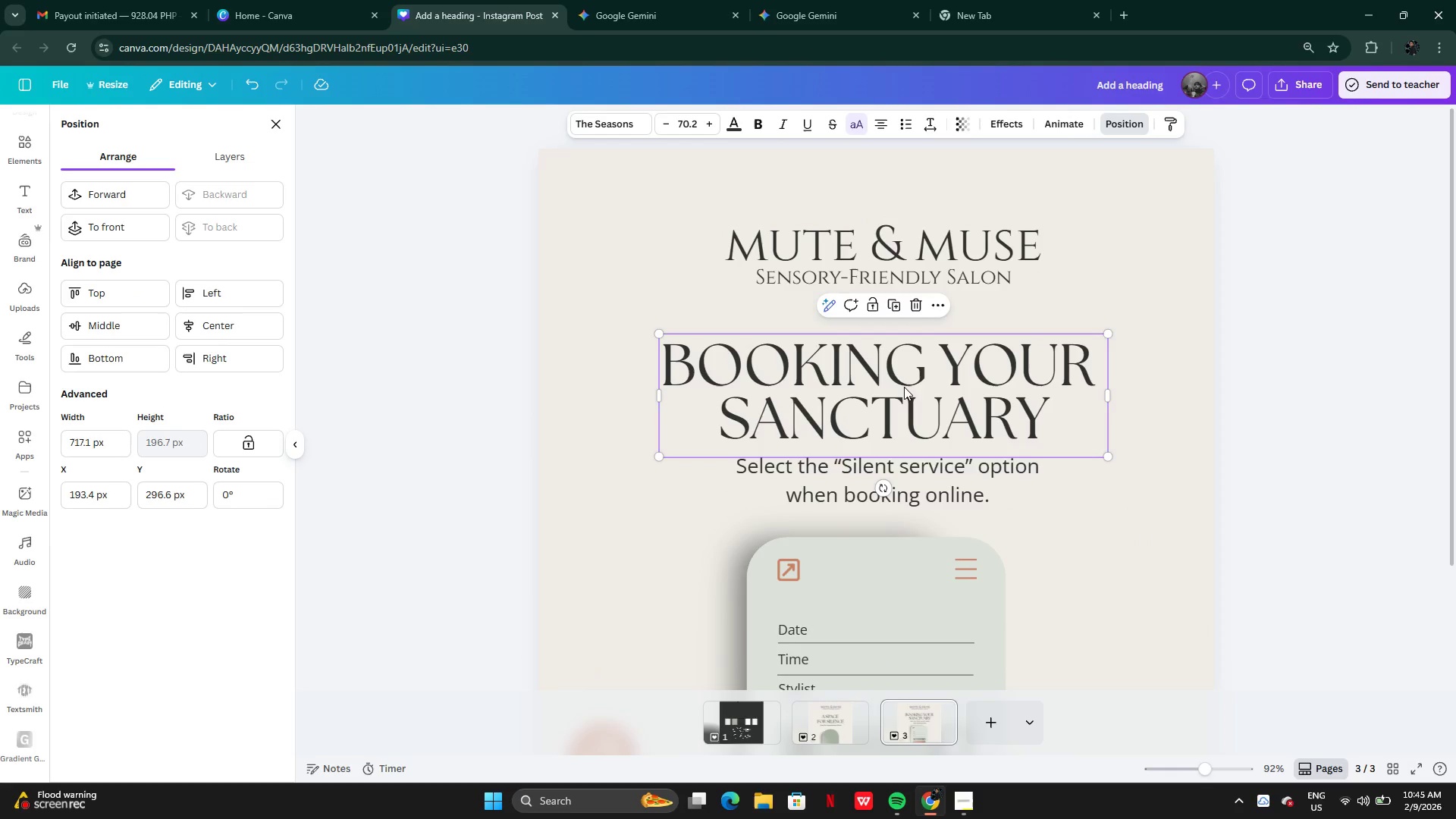 
left_click_drag(start_coordinate=[904, 387], to_coordinate=[903, 379])
 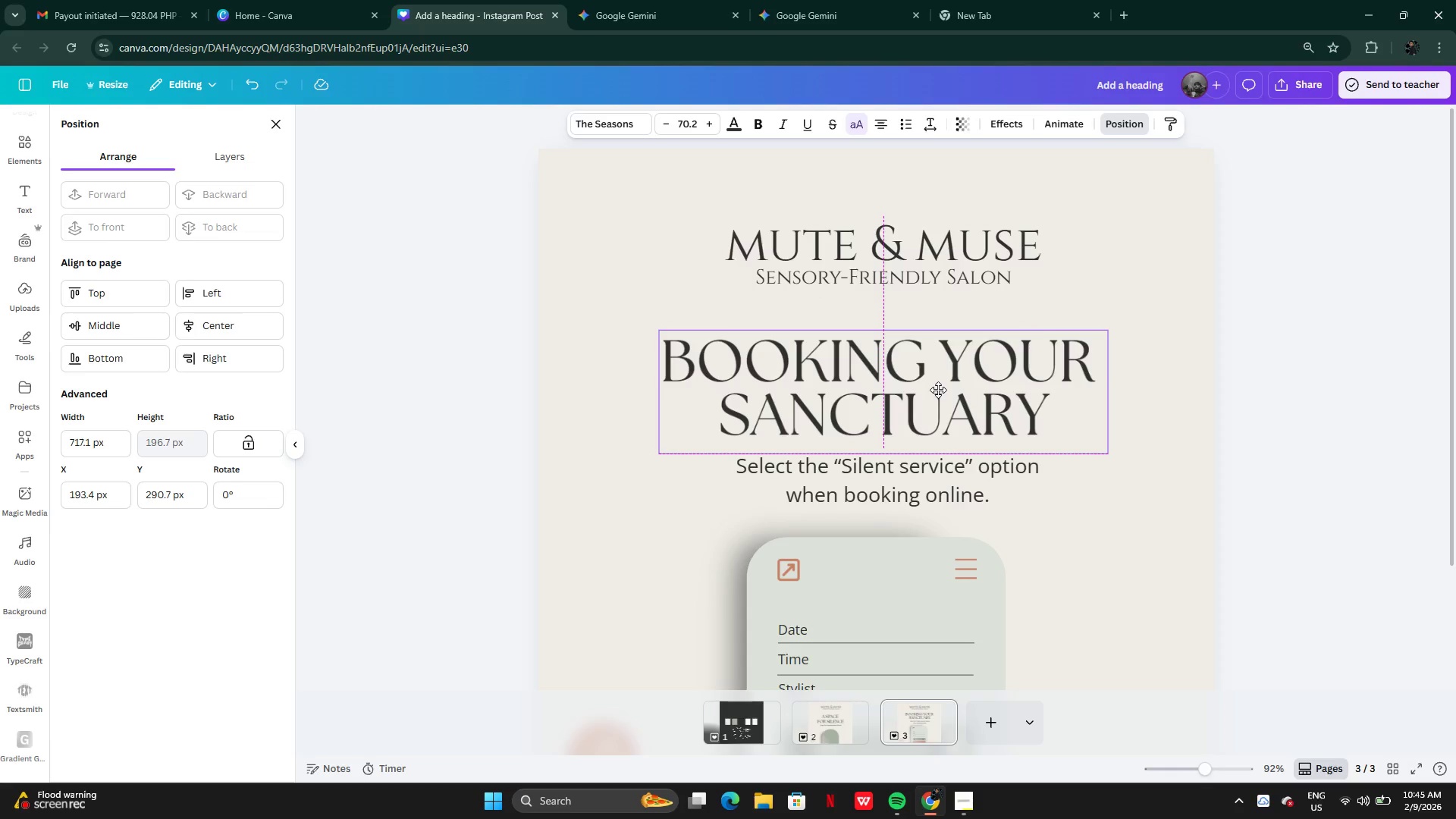 
left_click([940, 466])
 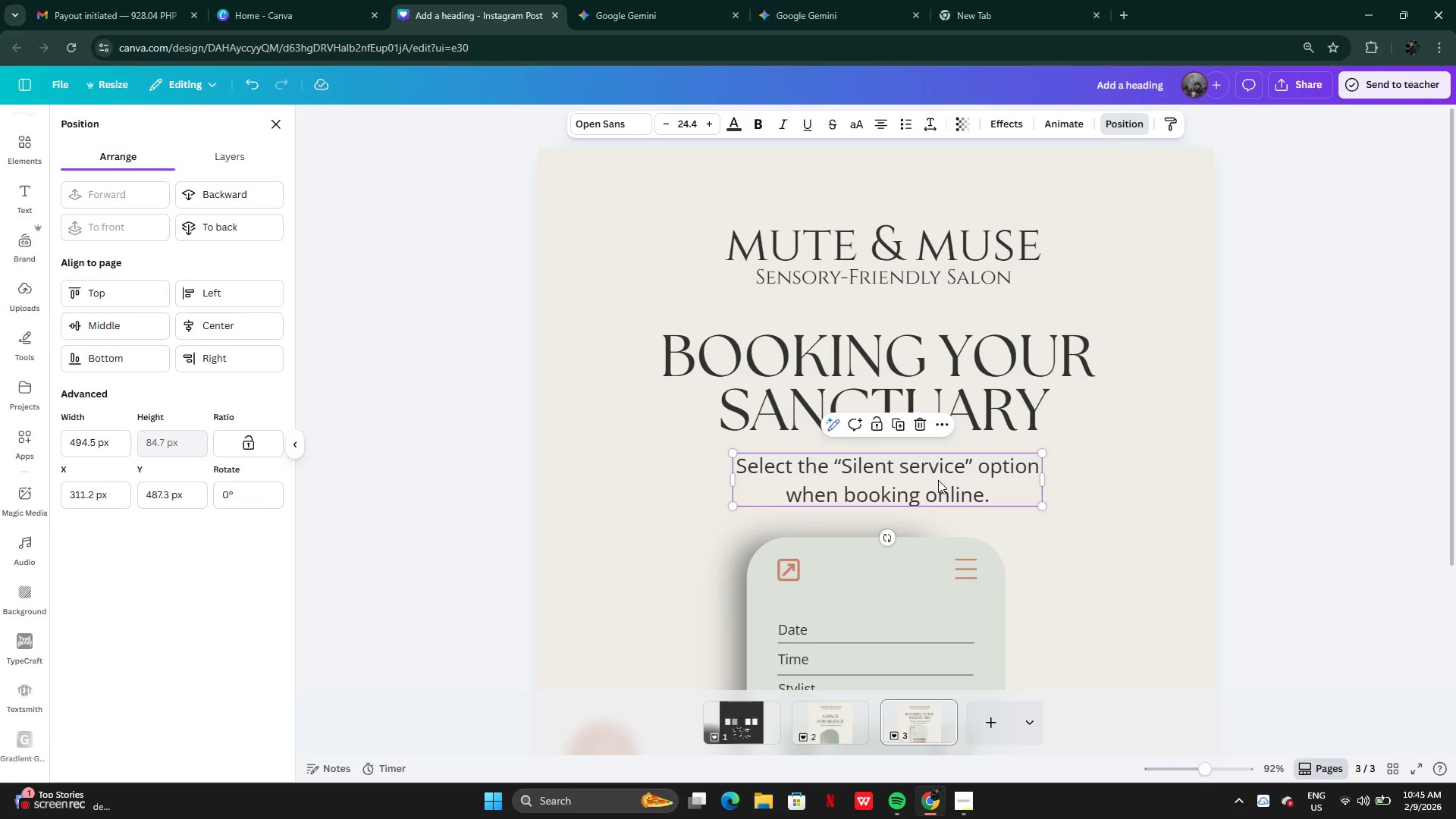 
left_click_drag(start_coordinate=[938, 480], to_coordinate=[934, 476])
 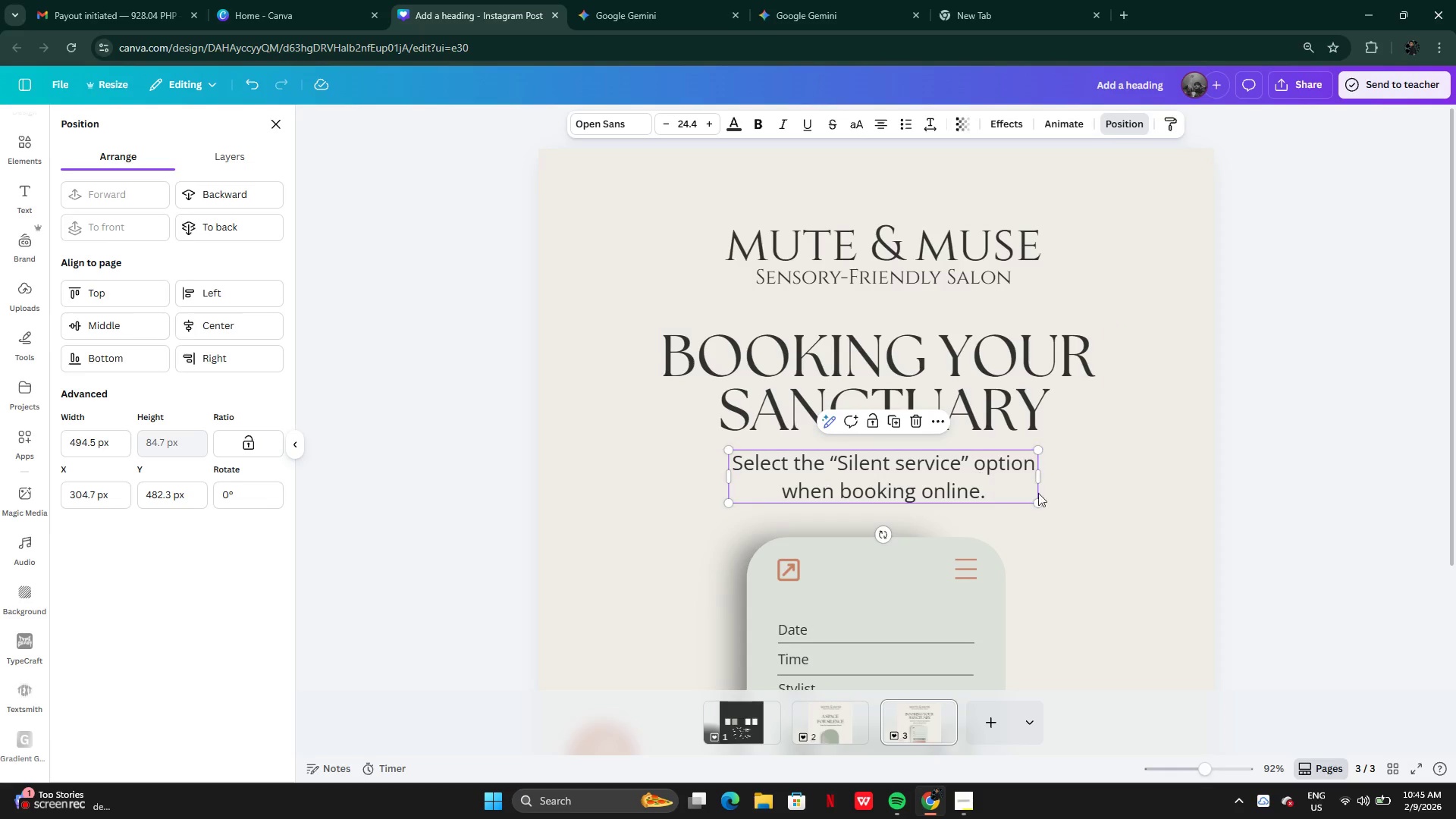 
left_click([1069, 507])
 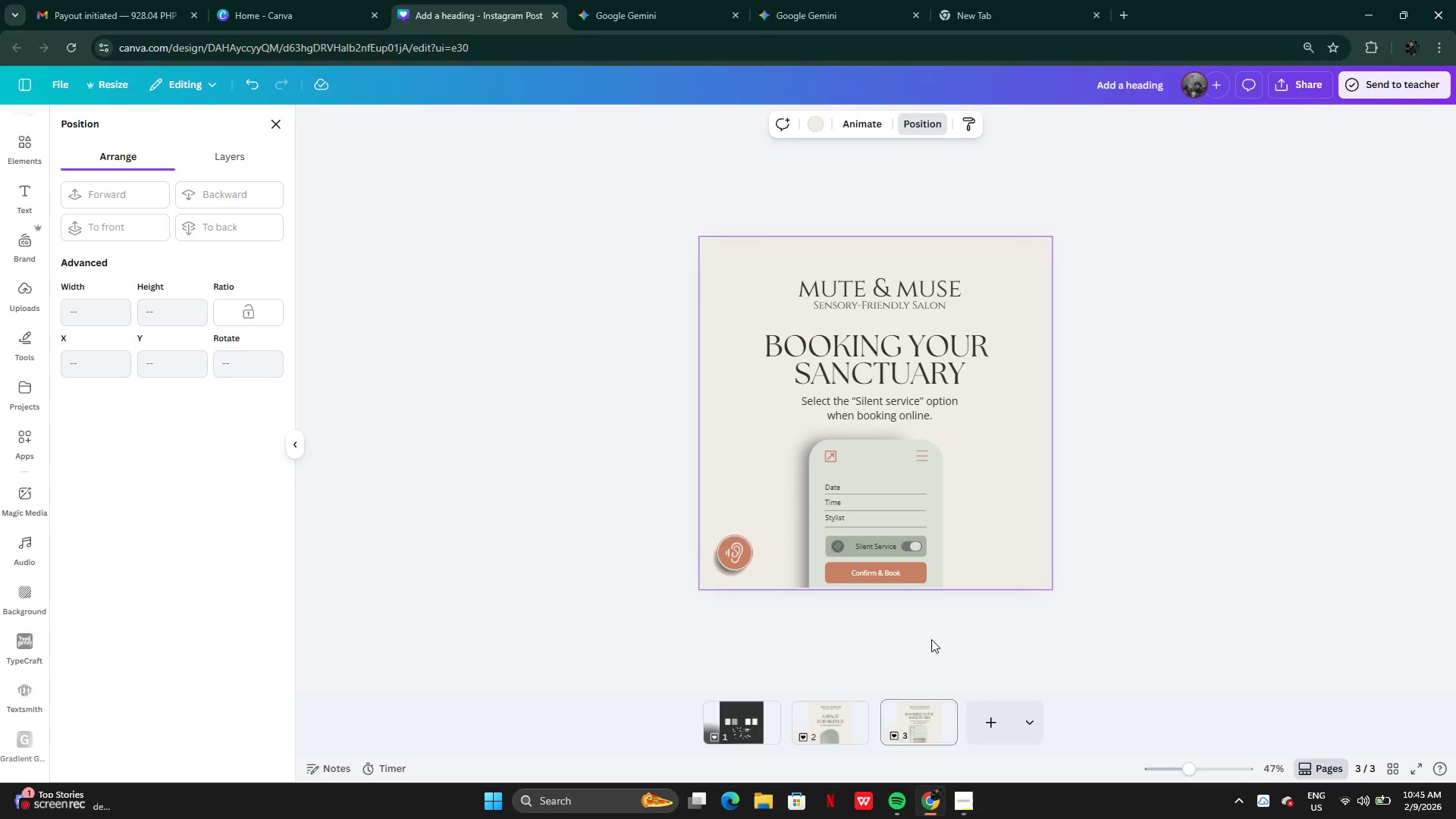 
left_click([839, 723])
 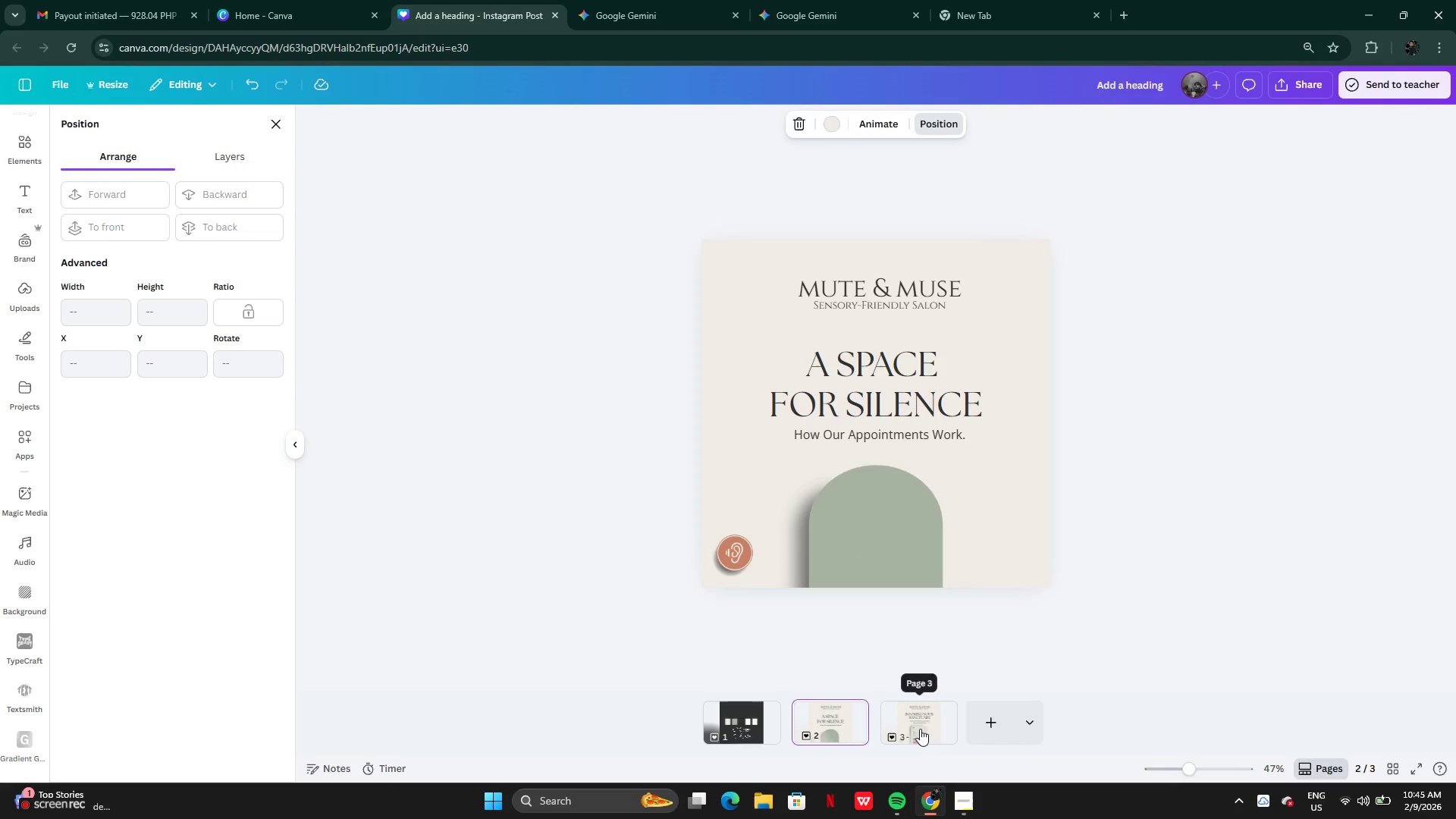 
left_click([920, 729])
 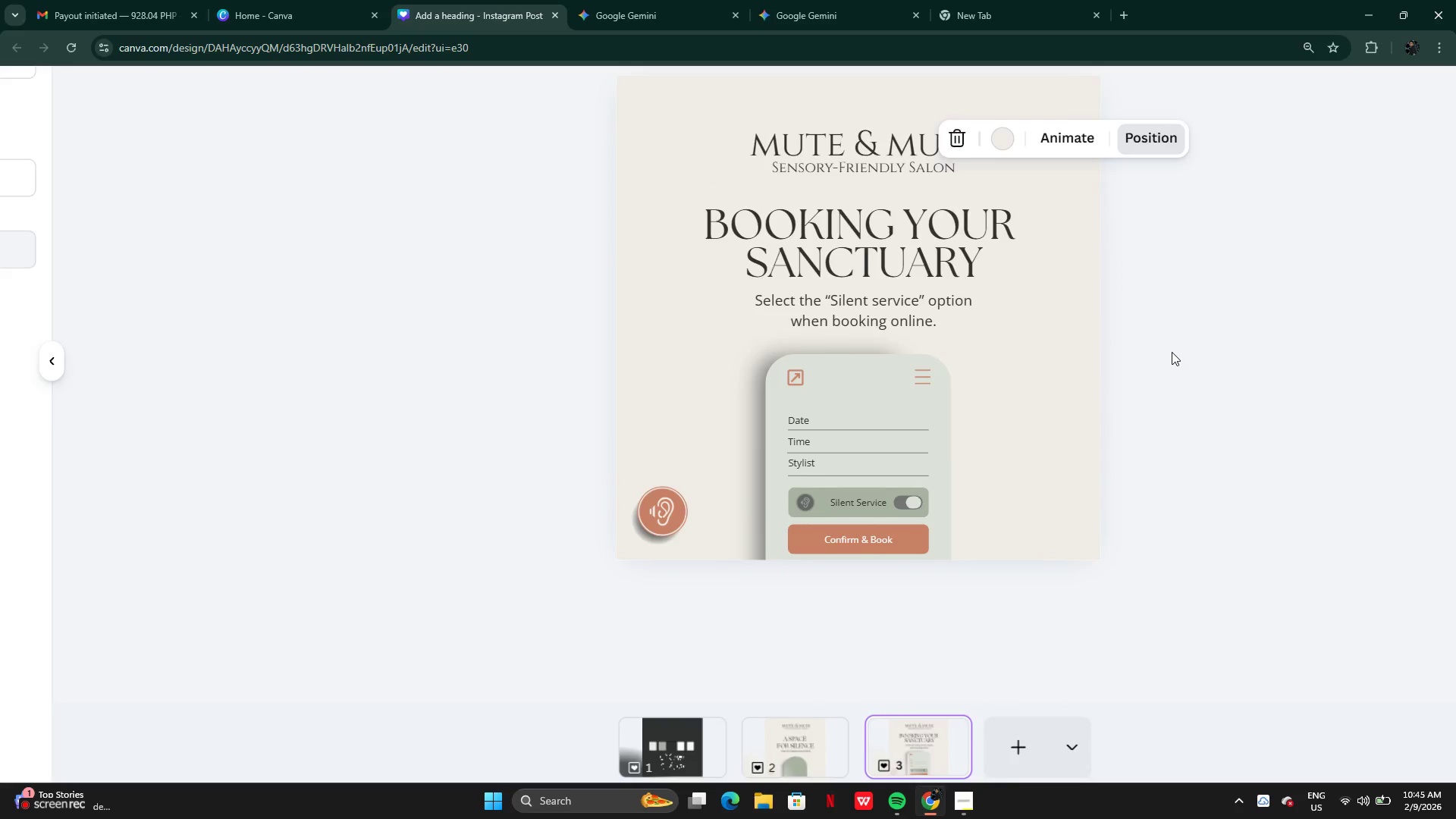 
left_click([1176, 353])
 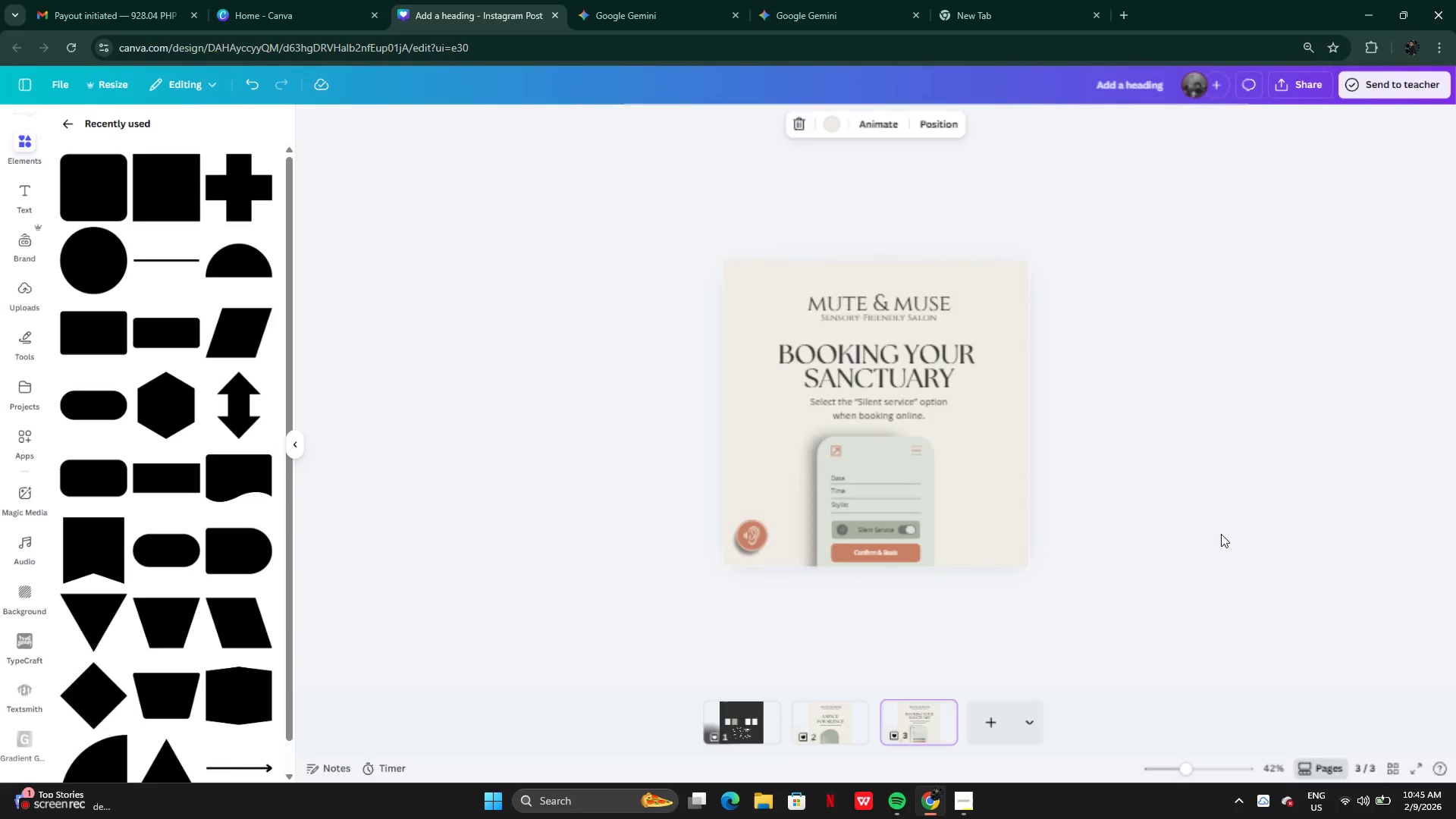 
left_click([1163, 534])
 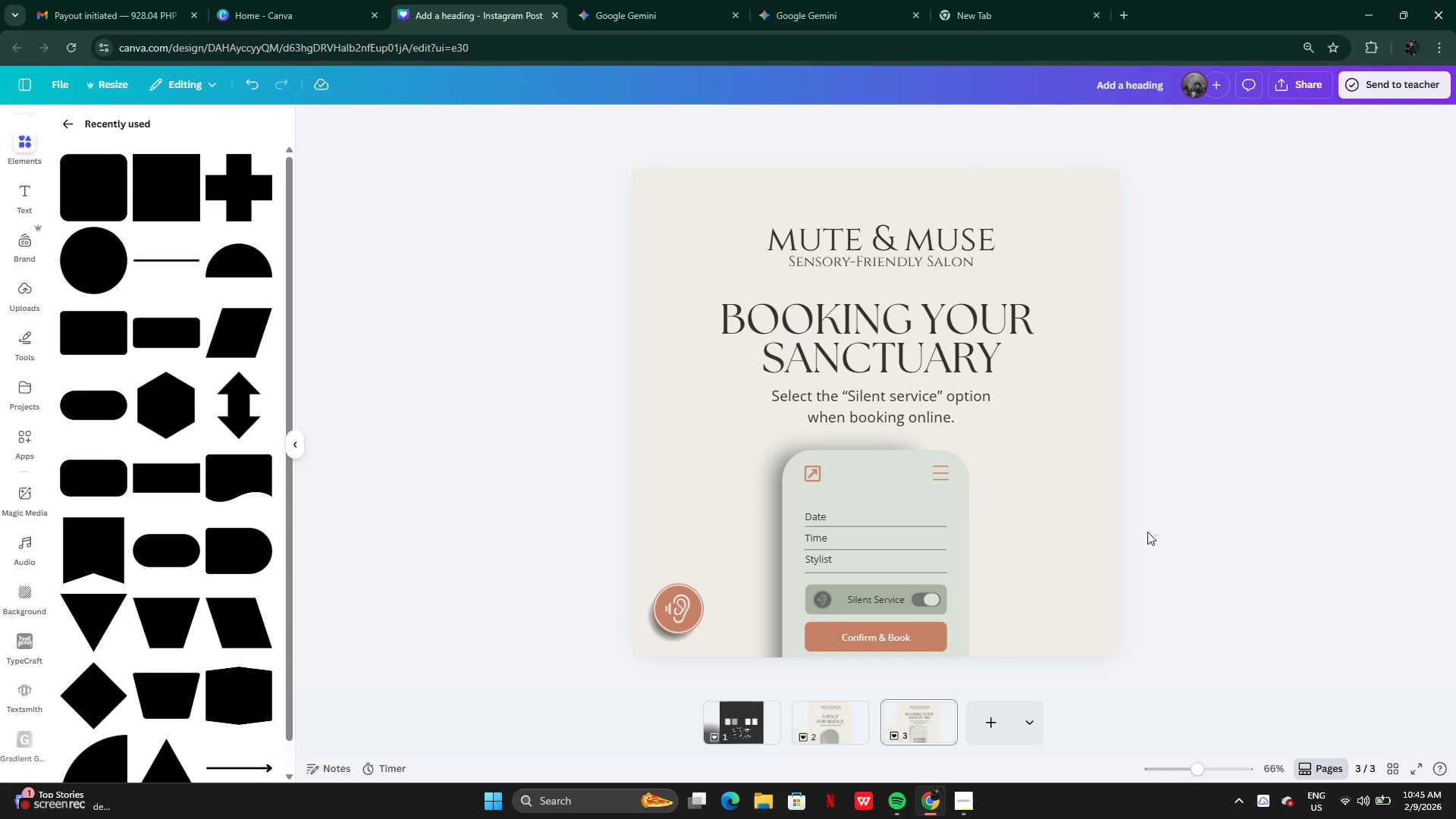 
wait(9.19)
 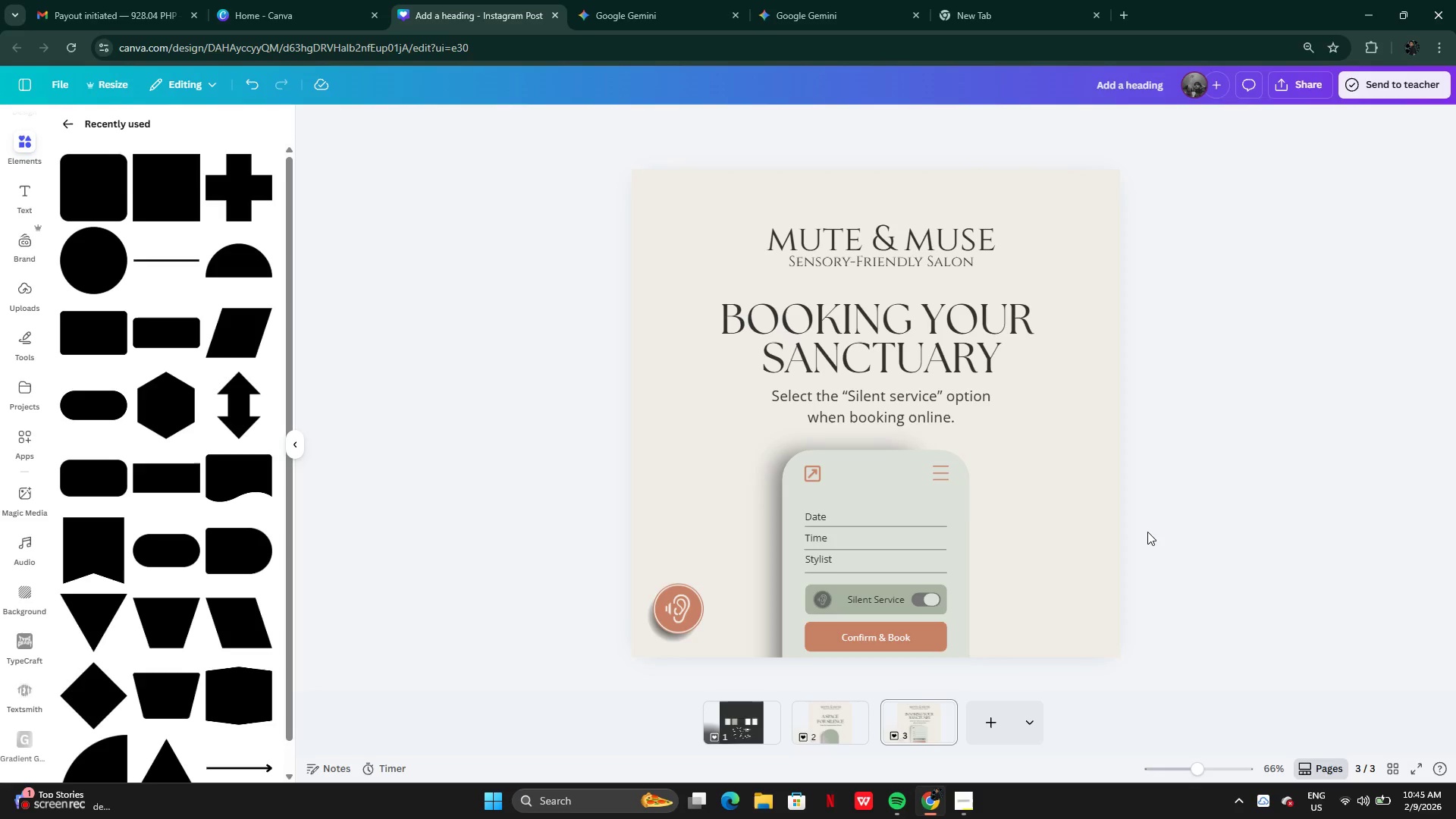 
left_click([944, 708])
 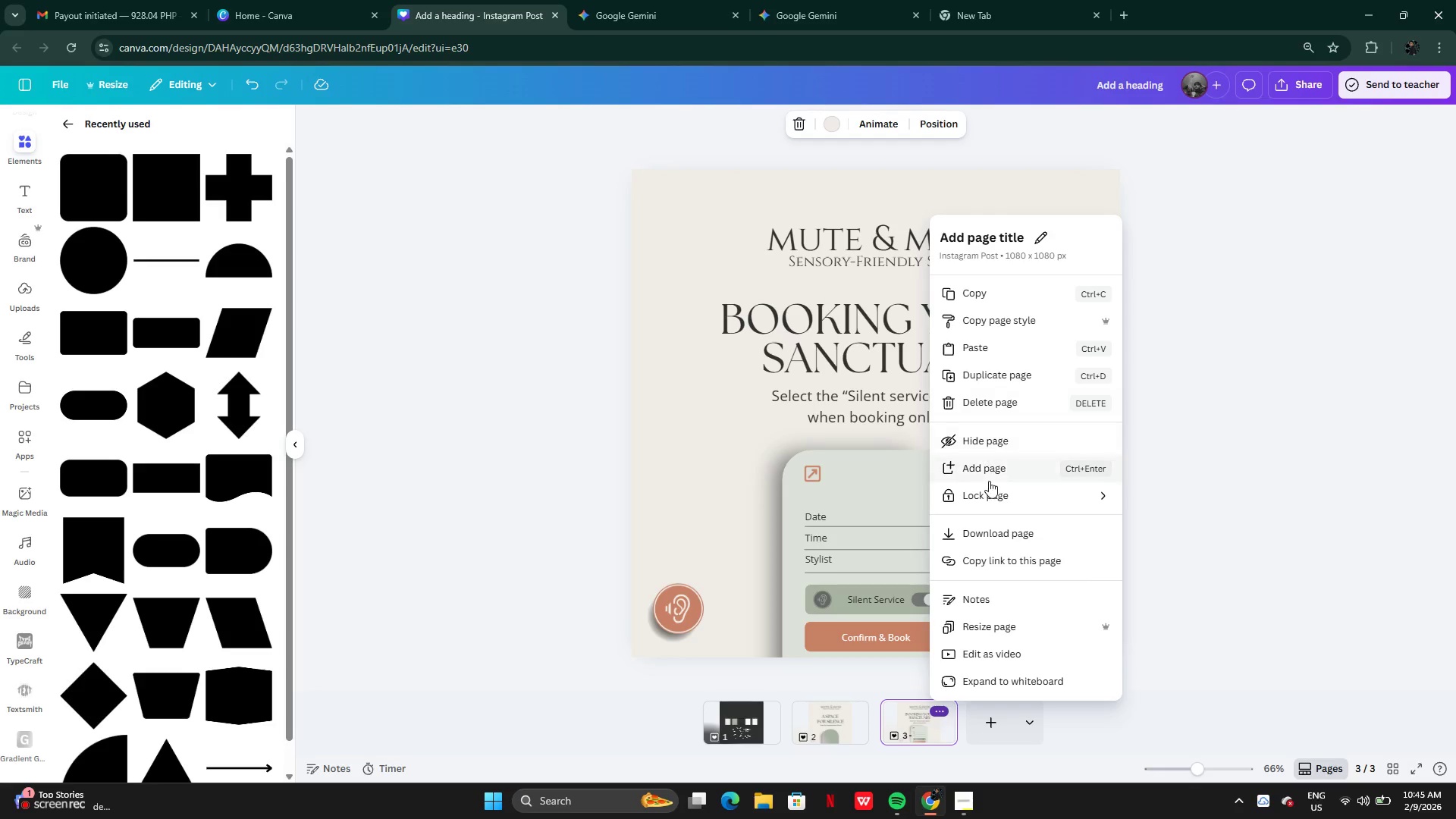 
left_click([987, 473])
 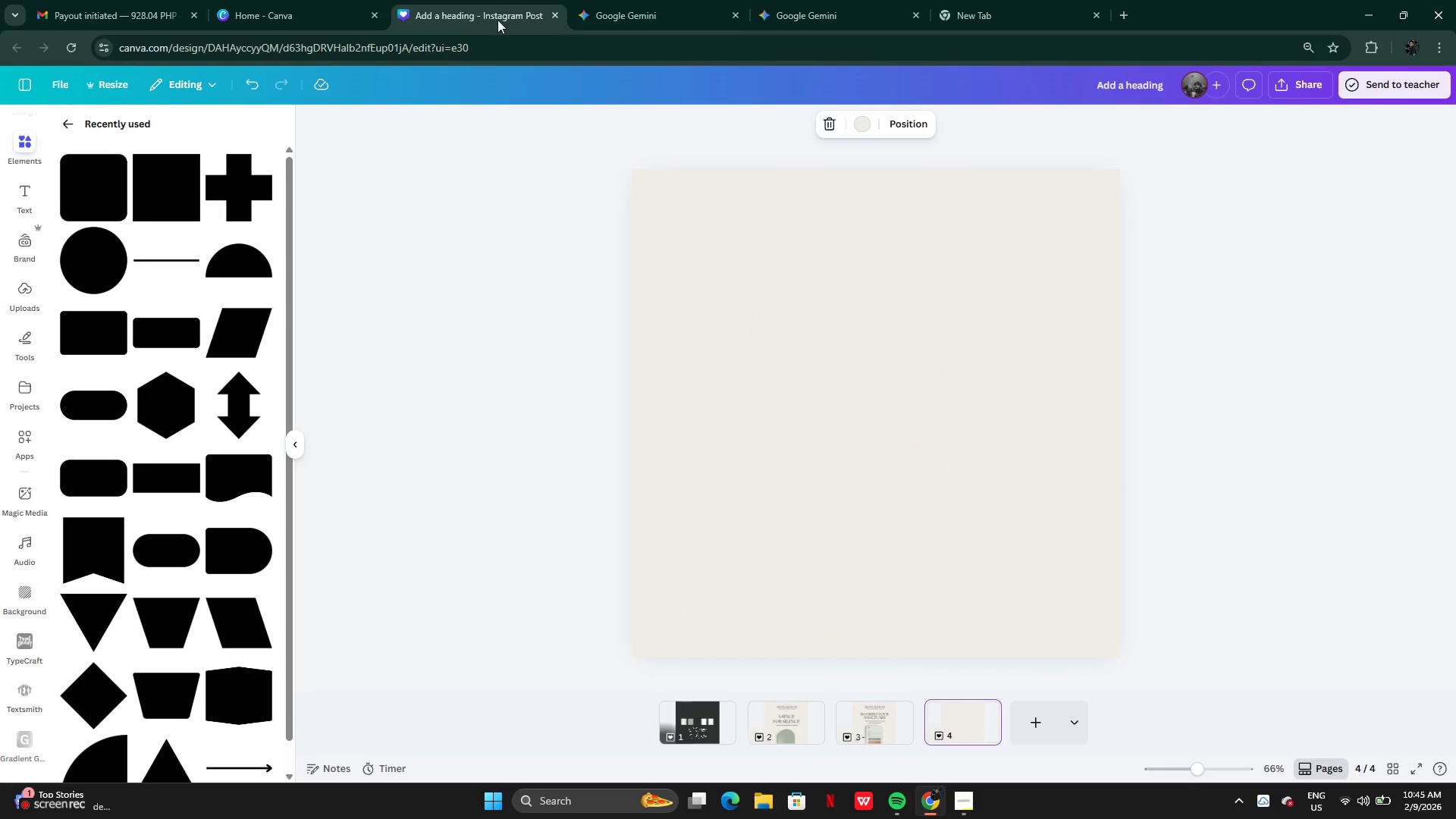 
scroll: coordinate [601, 612], scroll_direction: down, amount: 2.0
 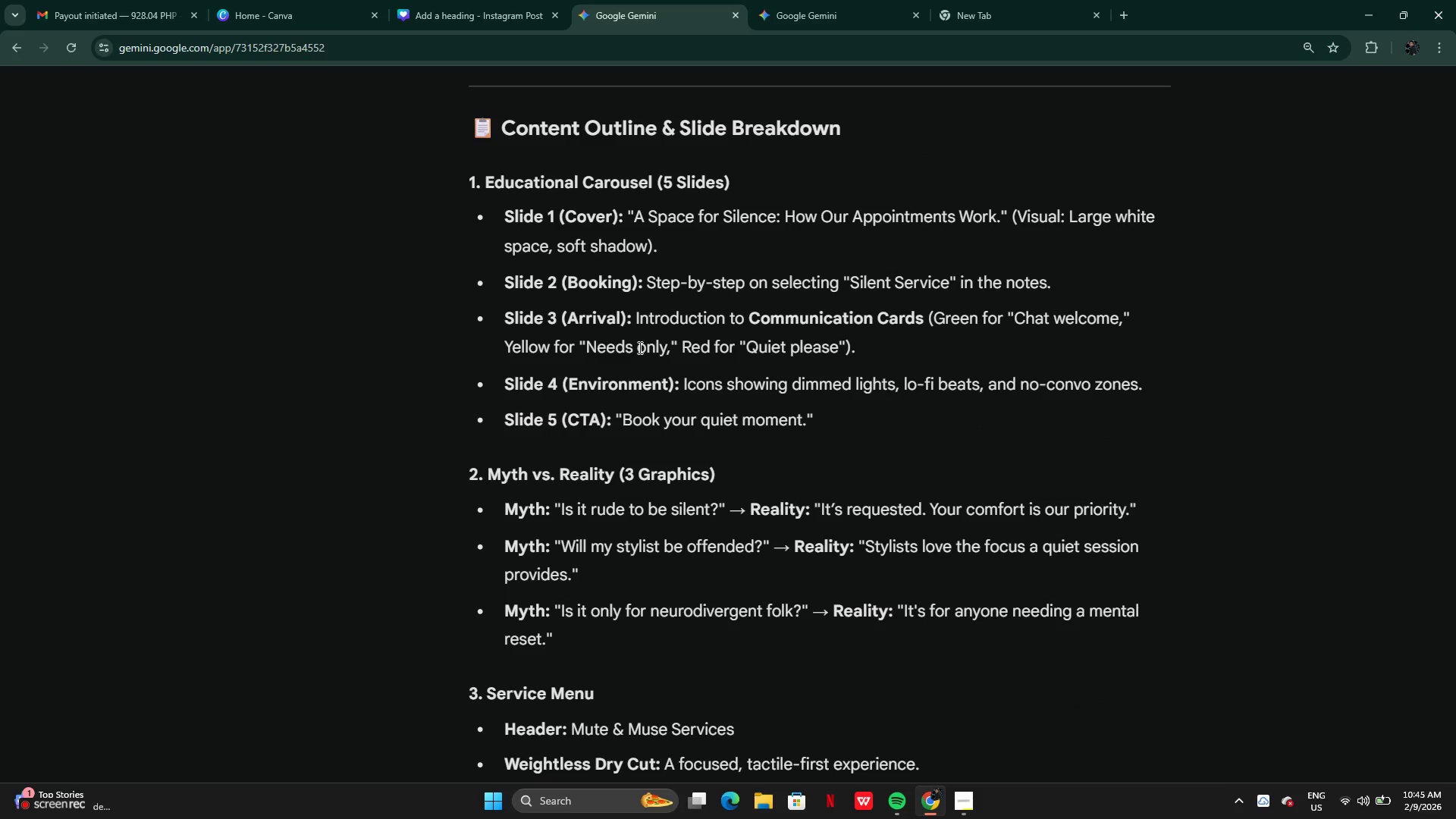 
left_click_drag(start_coordinate=[645, 329], to_coordinate=[1036, 326])
 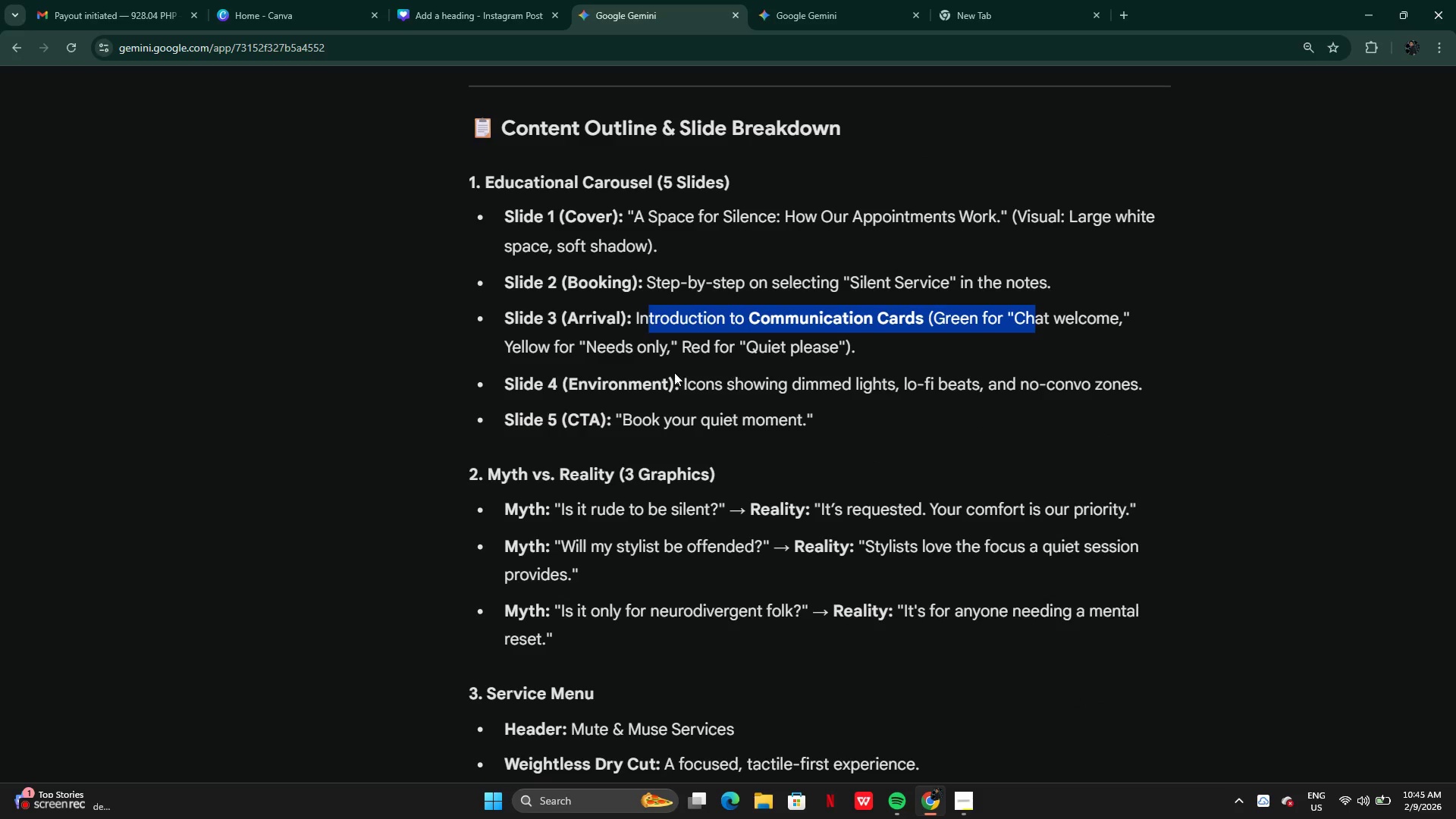 
left_click([674, 372])
 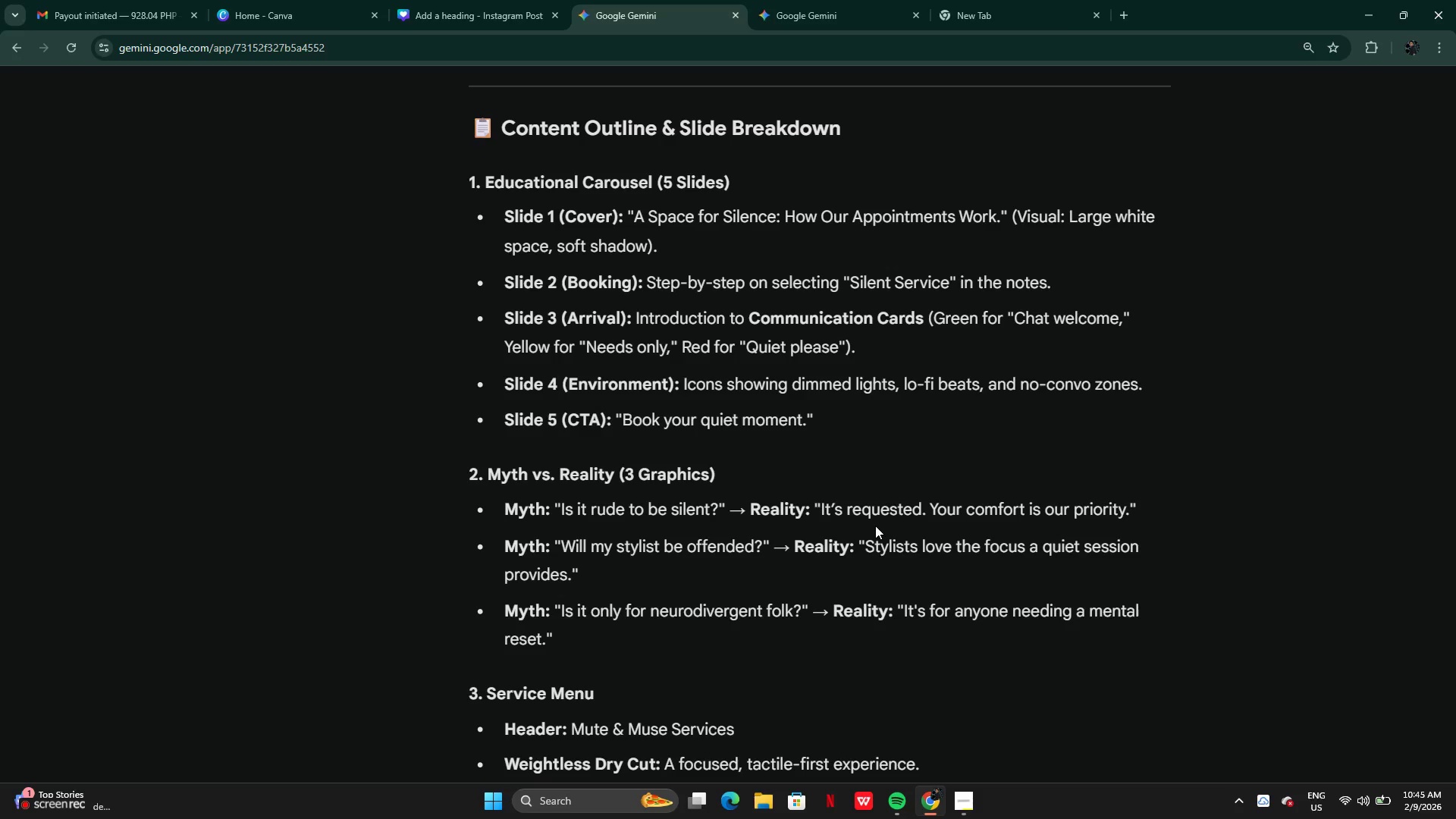 
wait(11.83)
 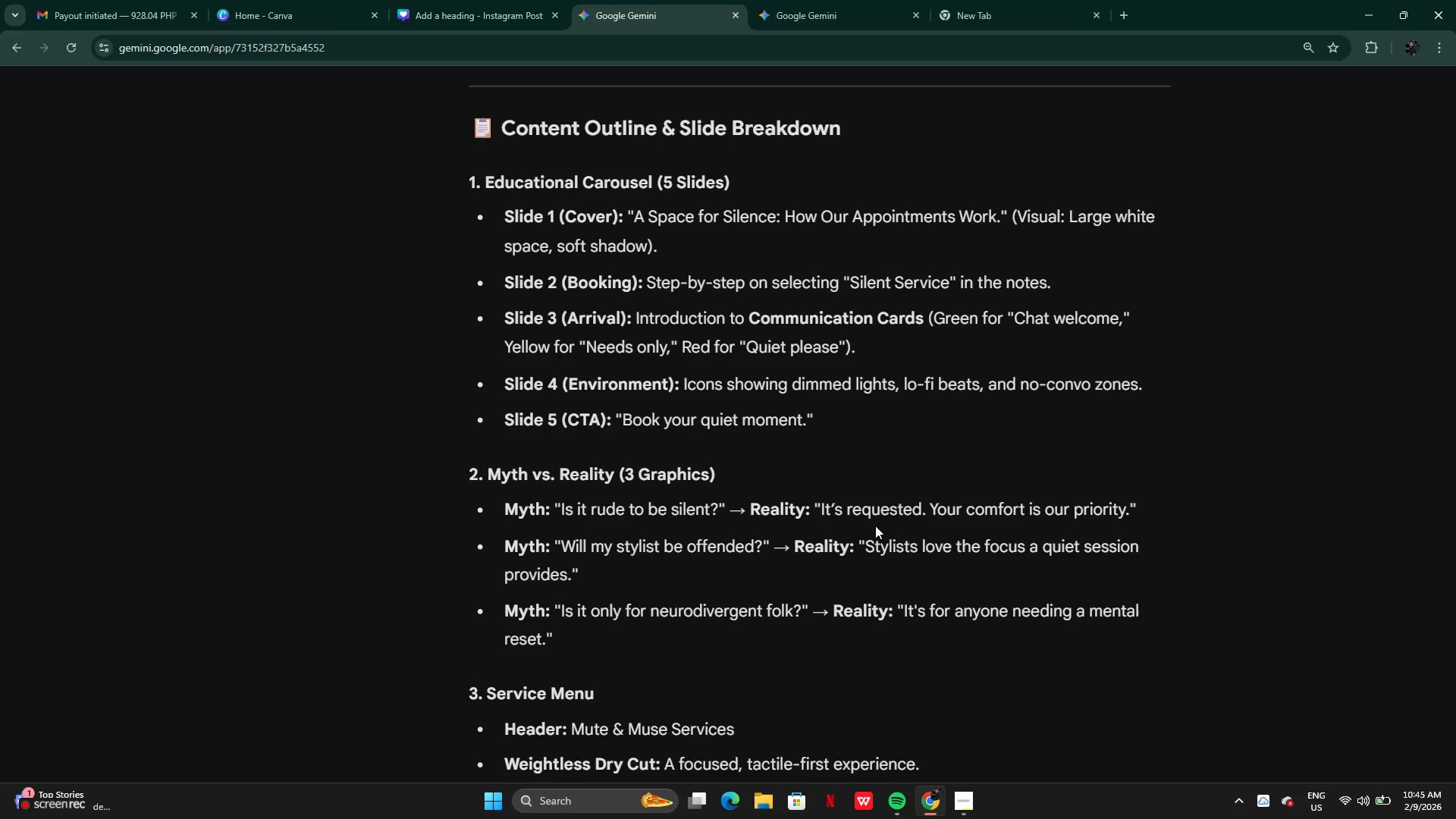 
left_click([995, 15])
 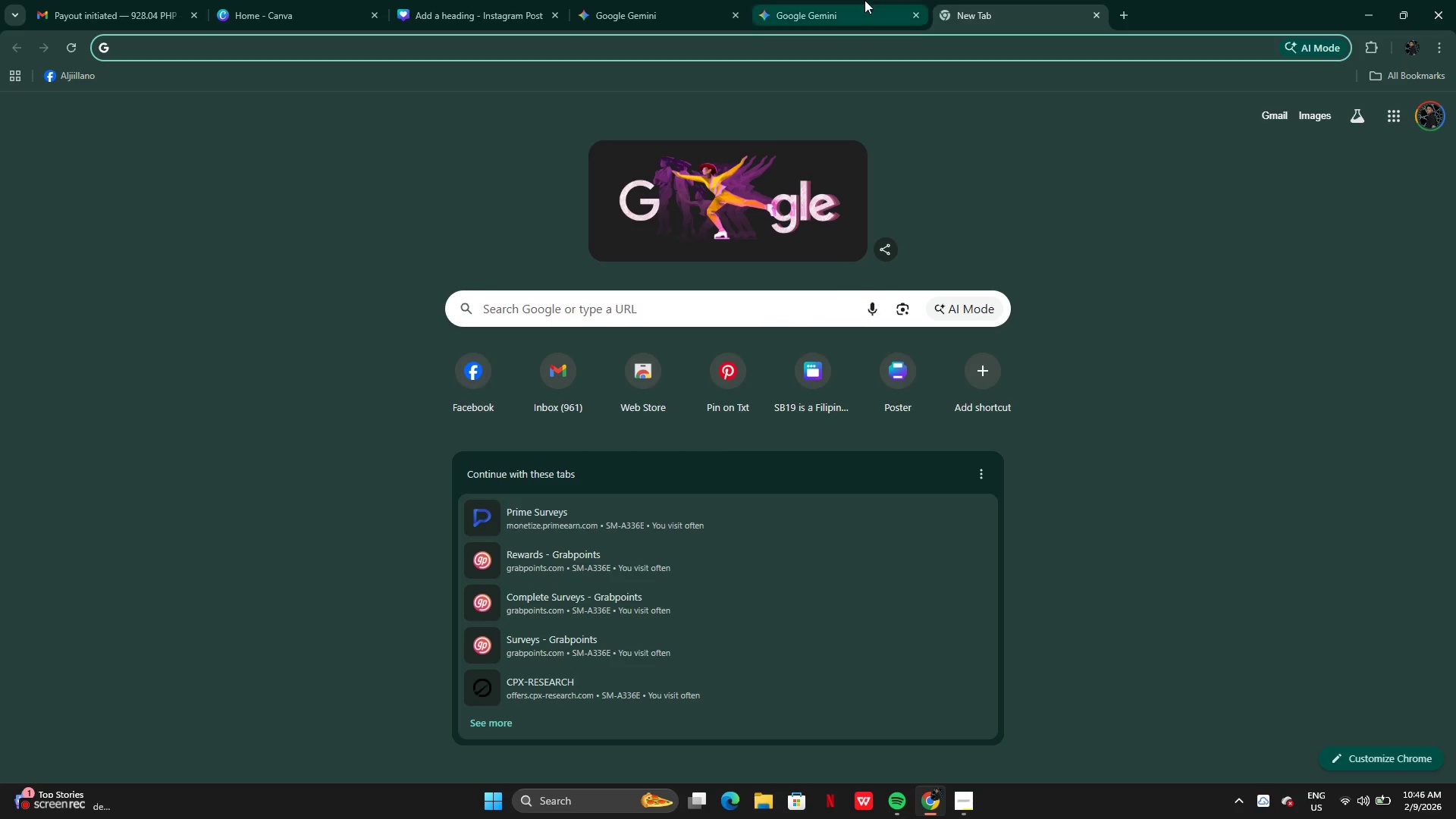 
left_click([824, 11])
 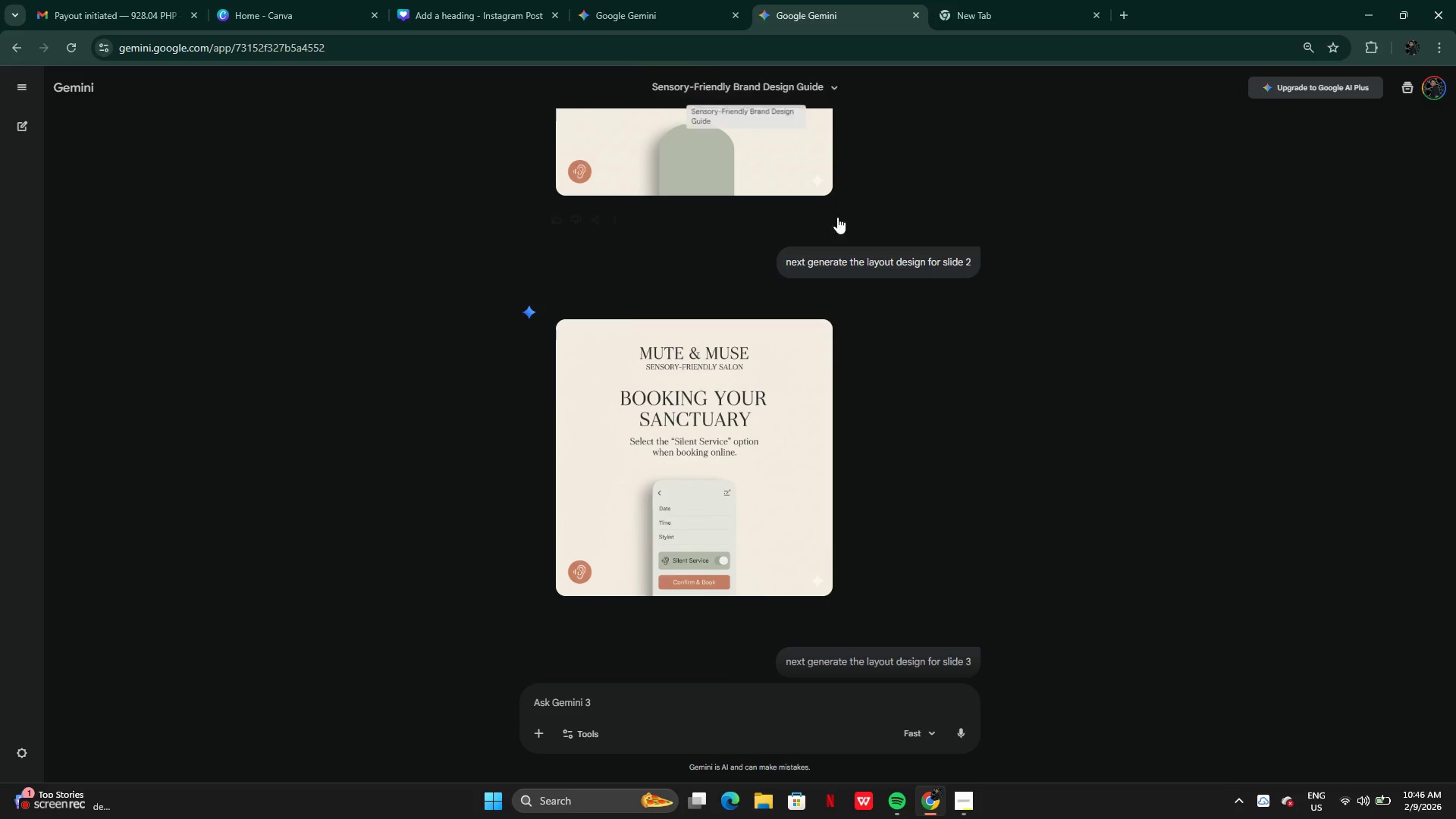 
scroll: coordinate [863, 315], scroll_direction: down, amount: 5.0
 